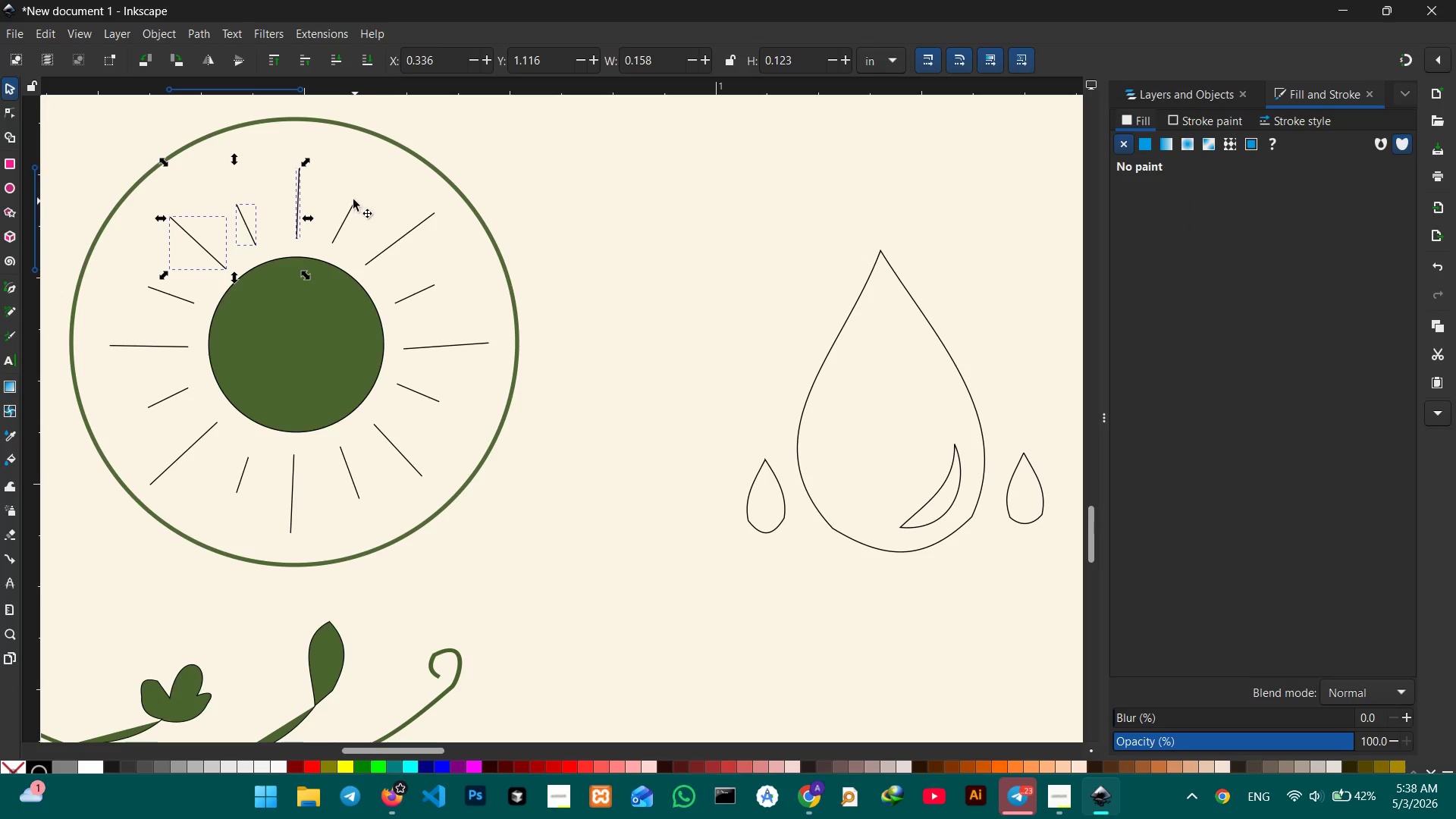 
left_click_drag(start_coordinate=[347, 192], to_coordinate=[416, 246])
 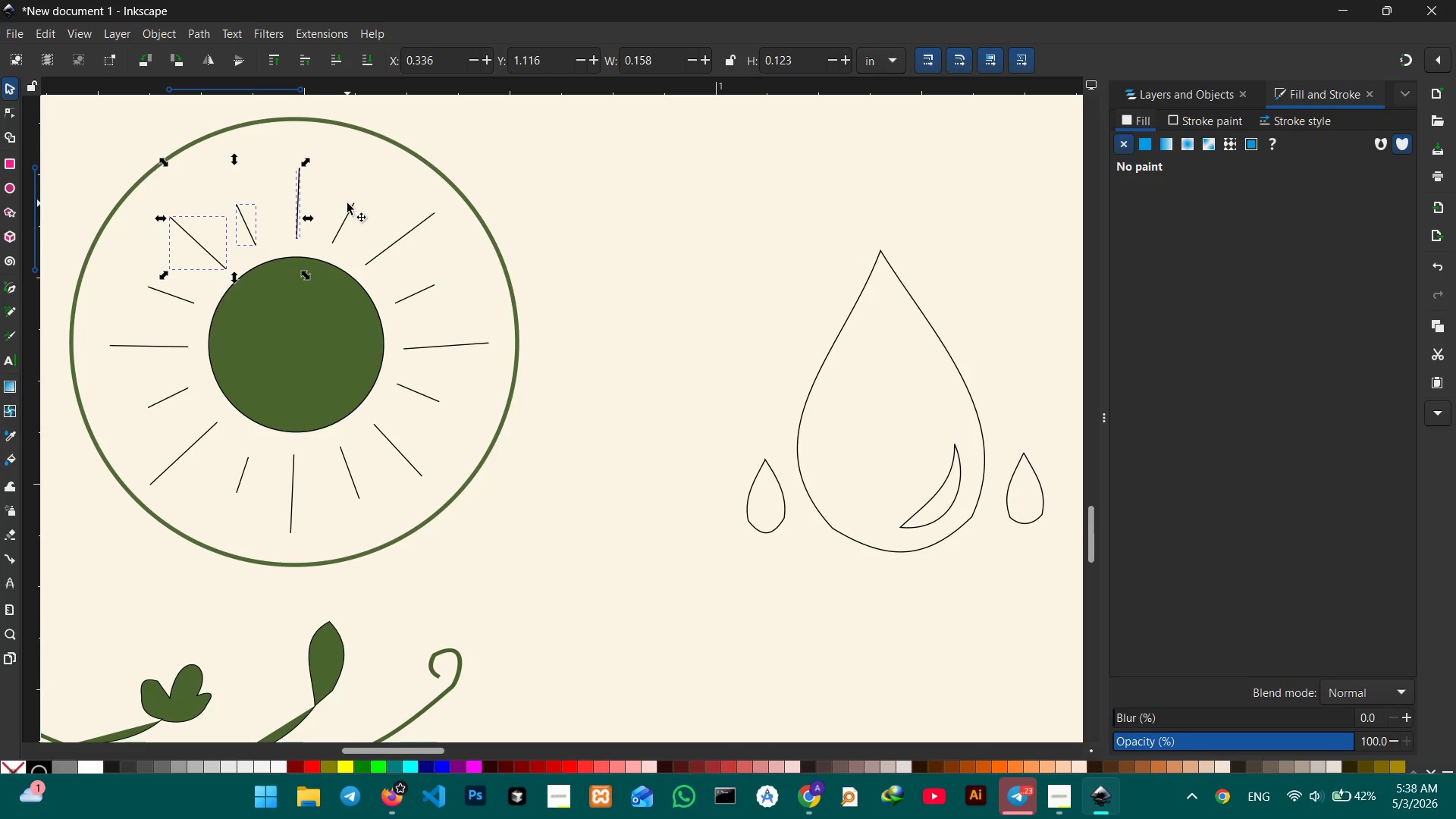 
left_click_drag(start_coordinate=[347, 203], to_coordinate=[433, 268])
 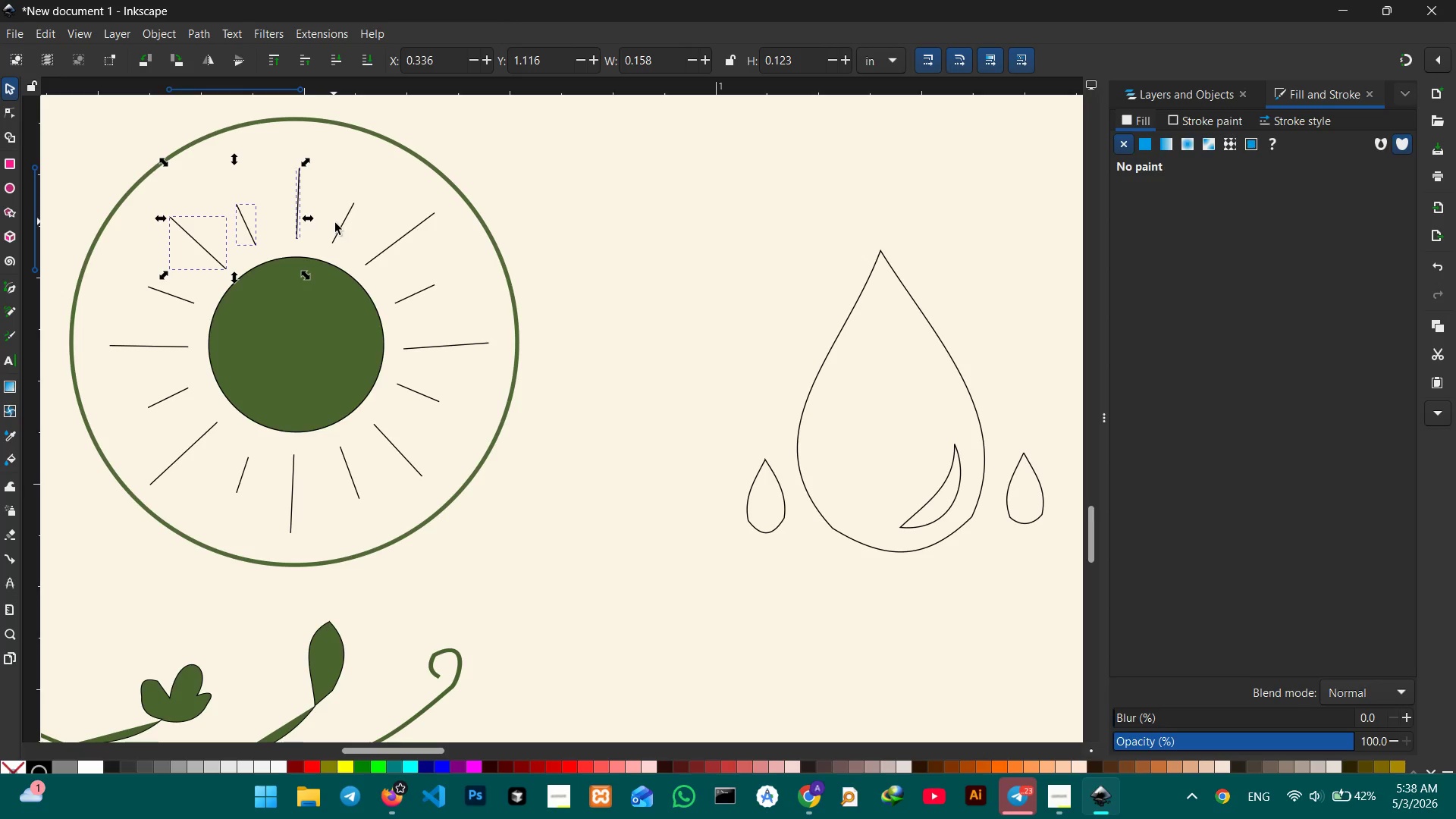 
left_click([346, 227])
 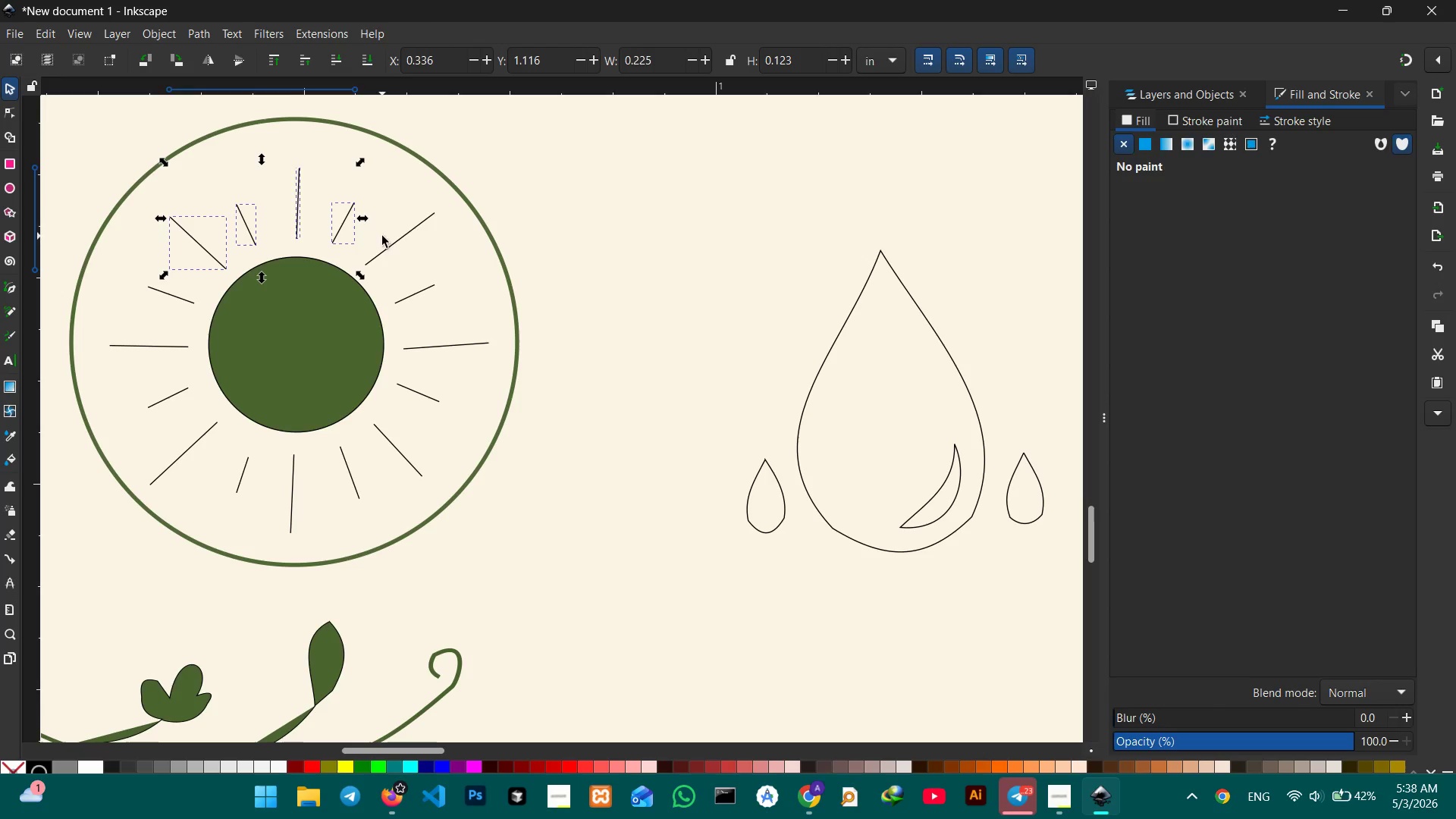 
left_click([388, 245])
 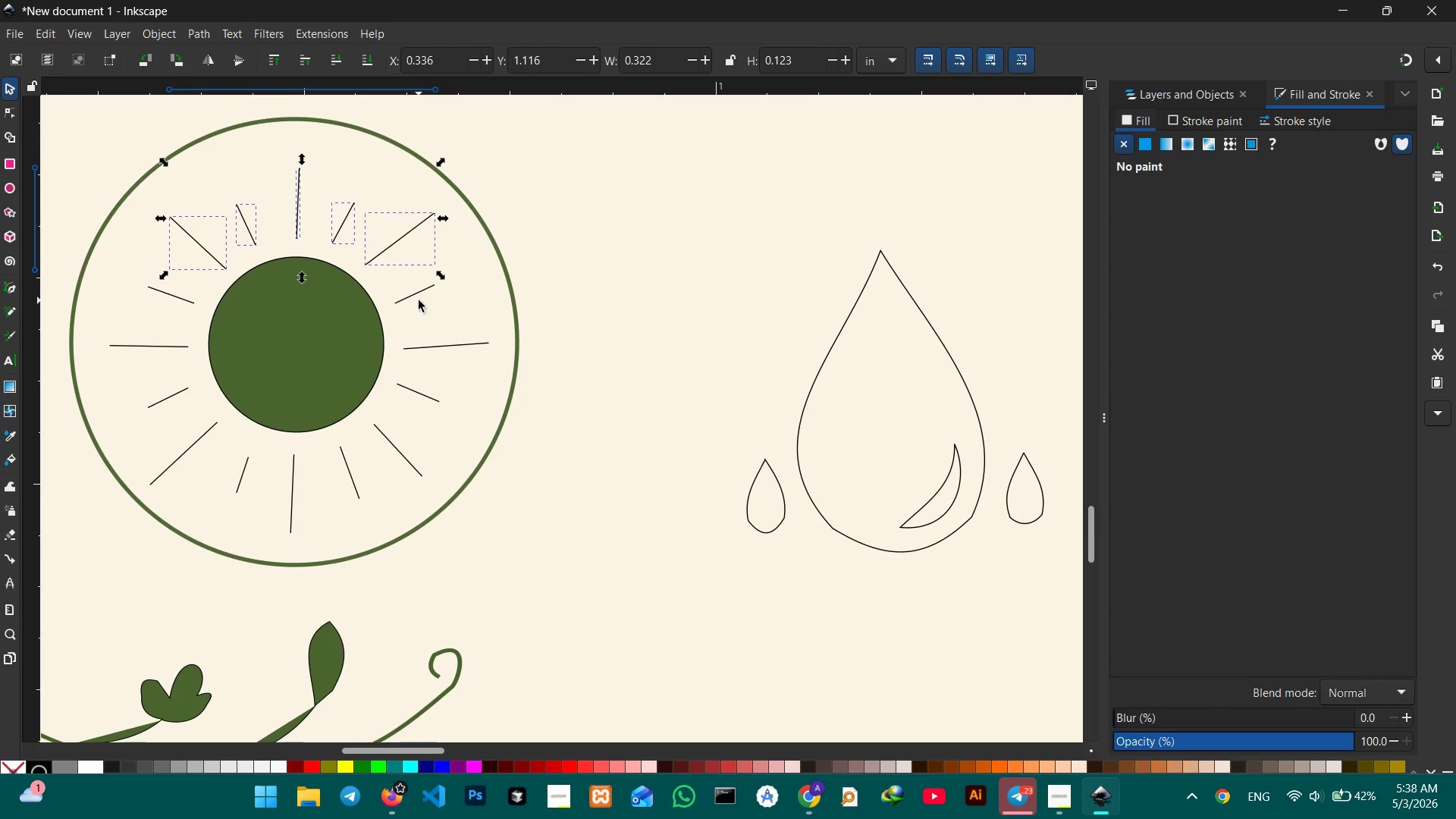 
left_click([415, 291])
 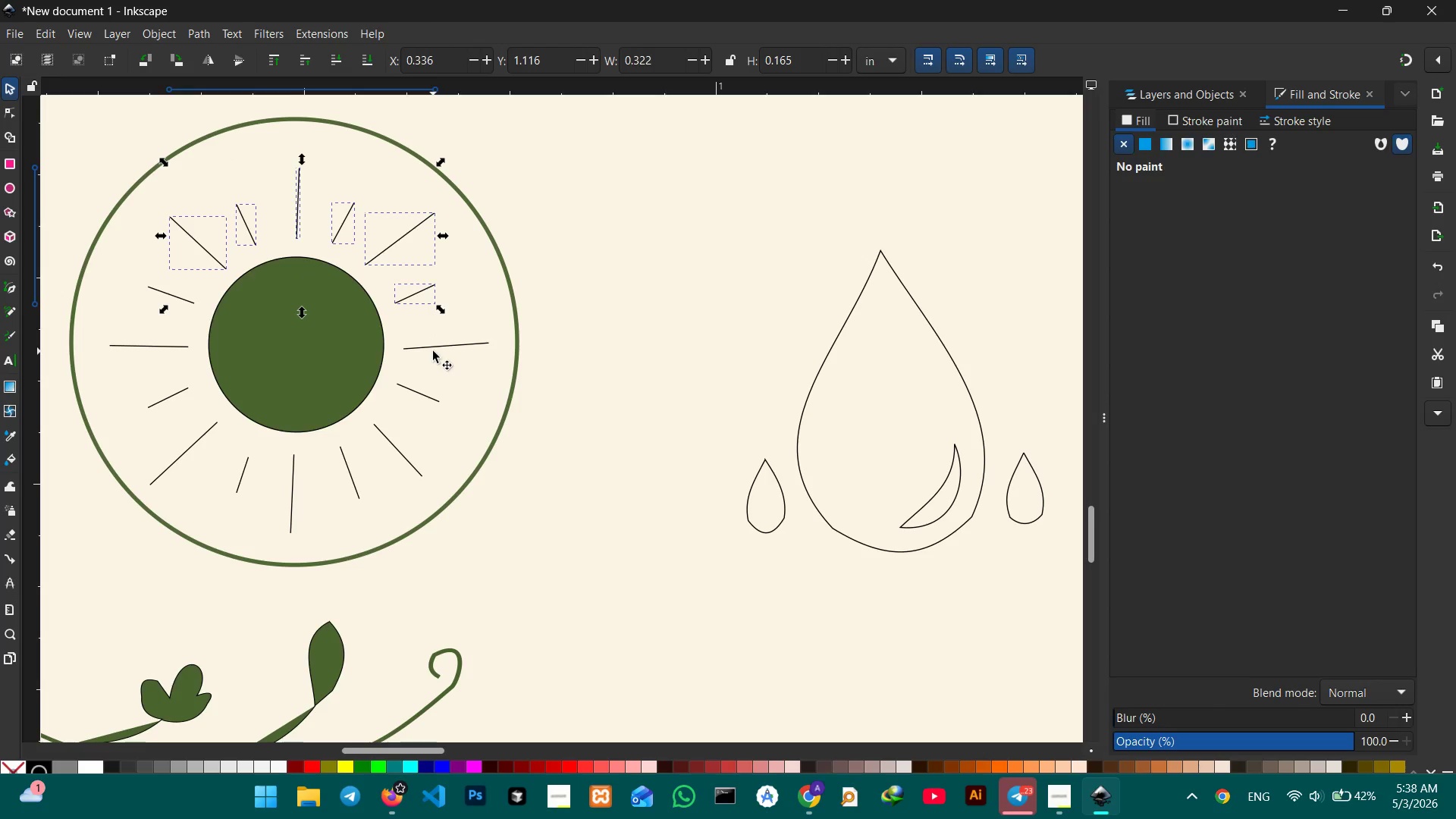 
left_click([430, 345])
 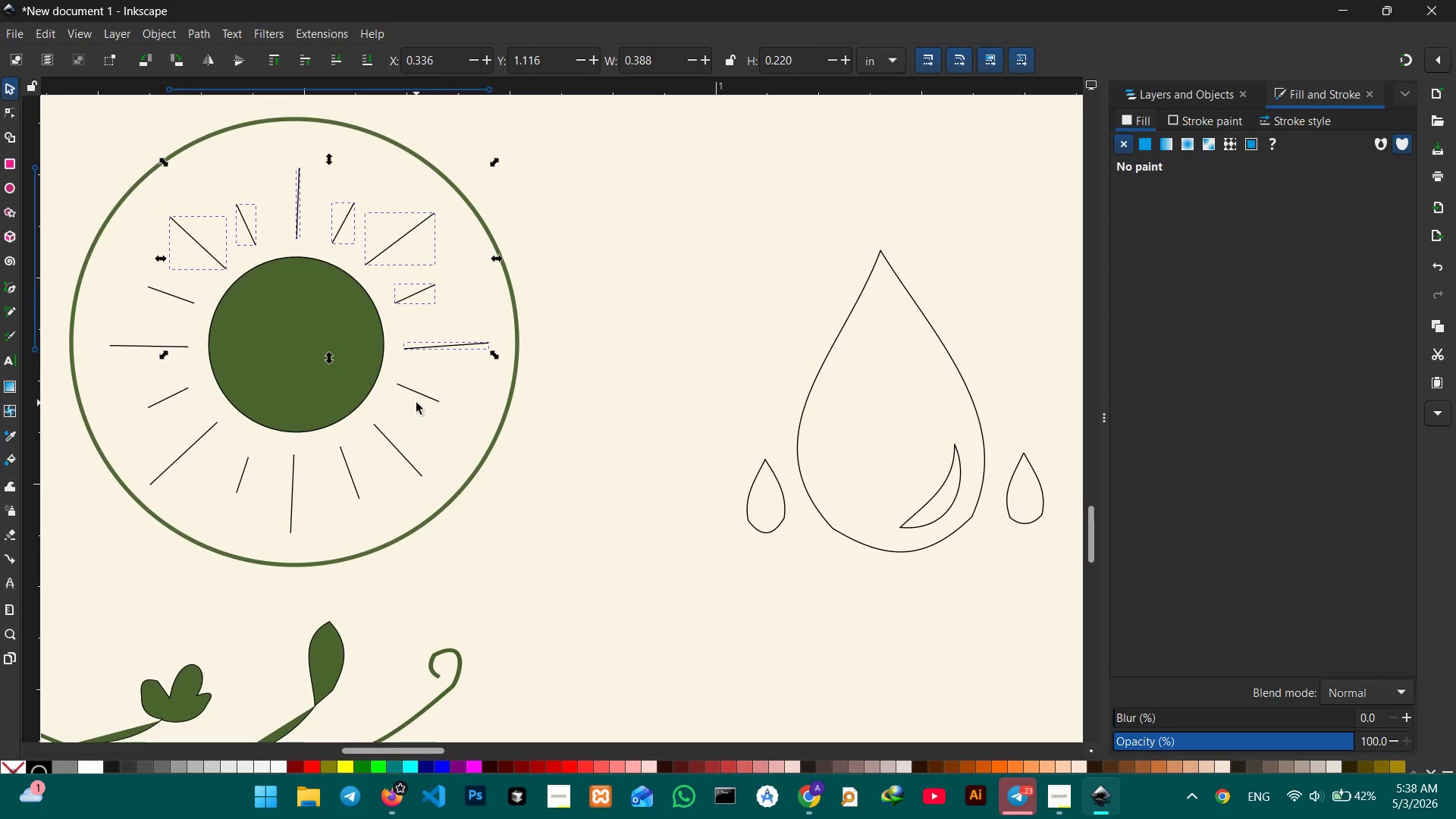 
left_click([419, 393])
 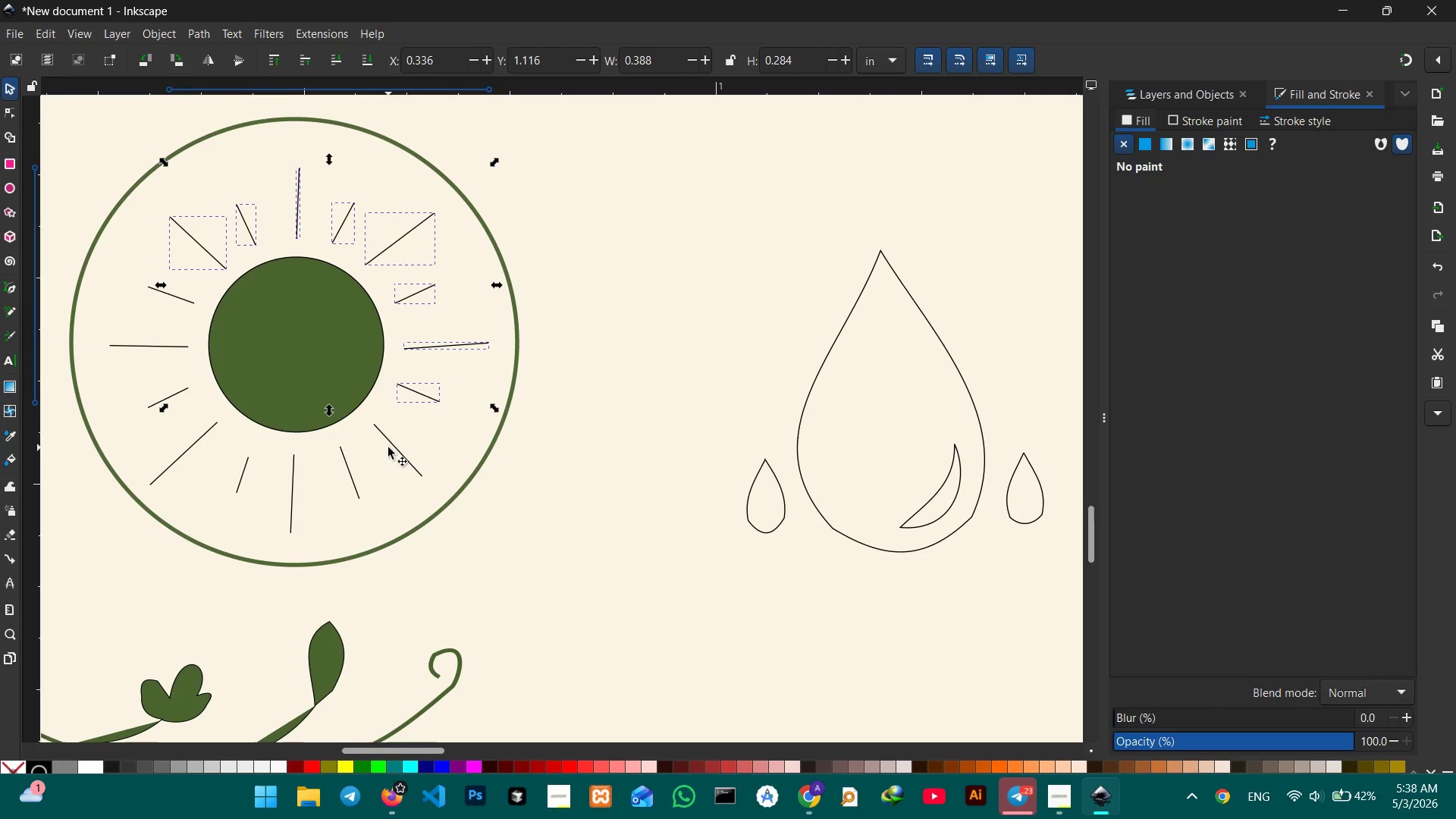 
left_click([394, 444])
 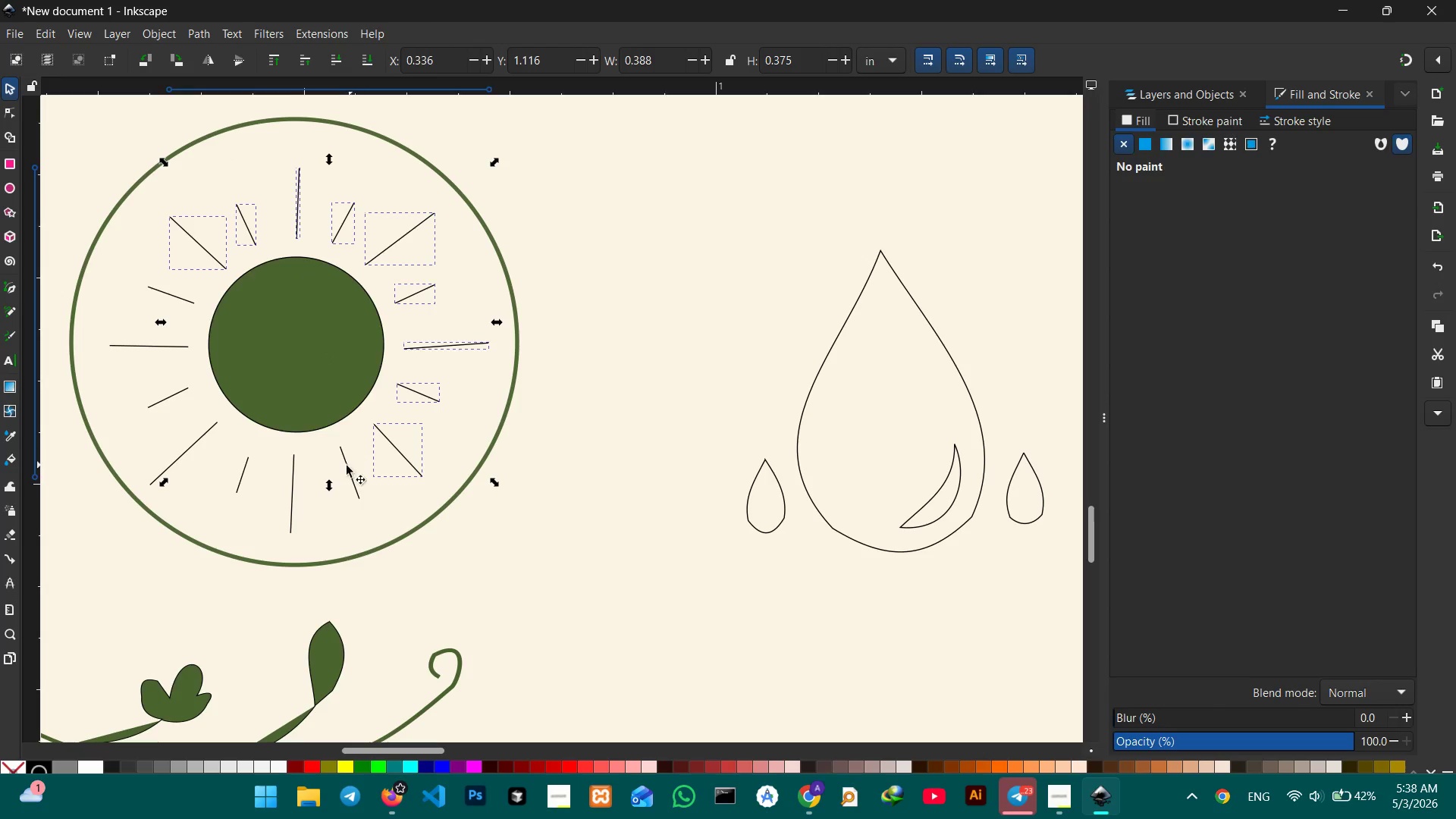 
left_click([346, 466])
 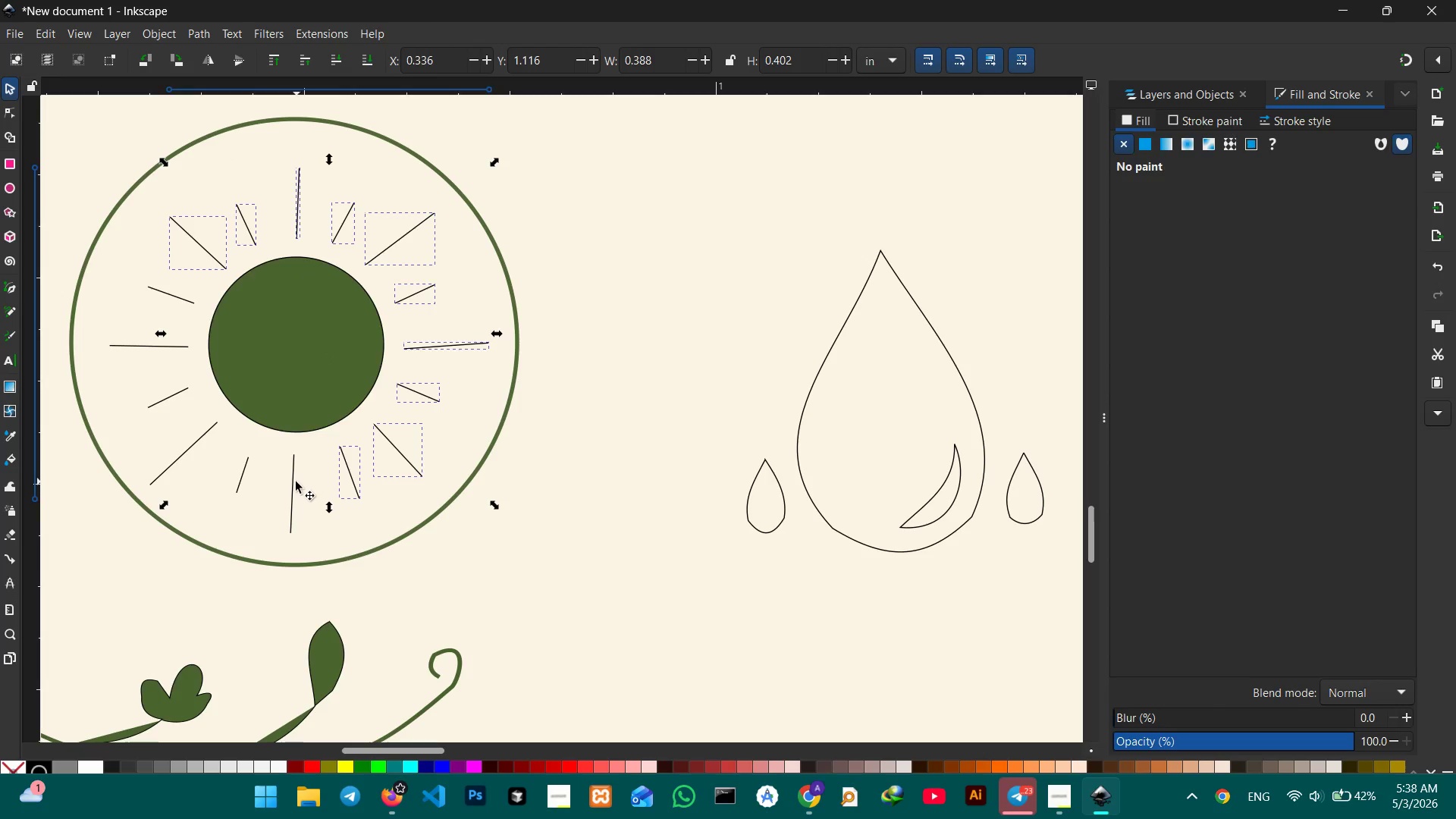 
left_click([295, 482])
 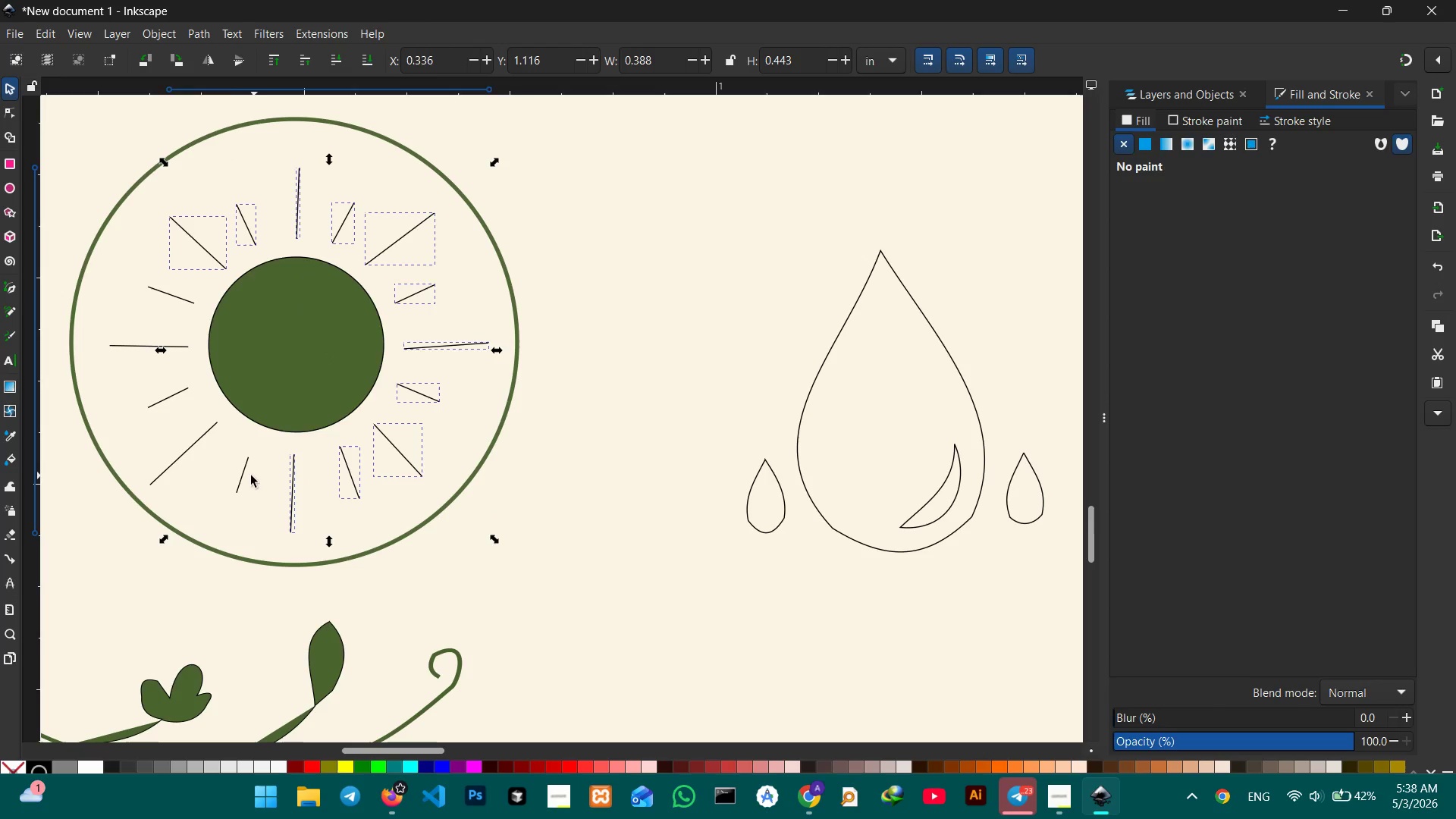 
left_click([244, 475])
 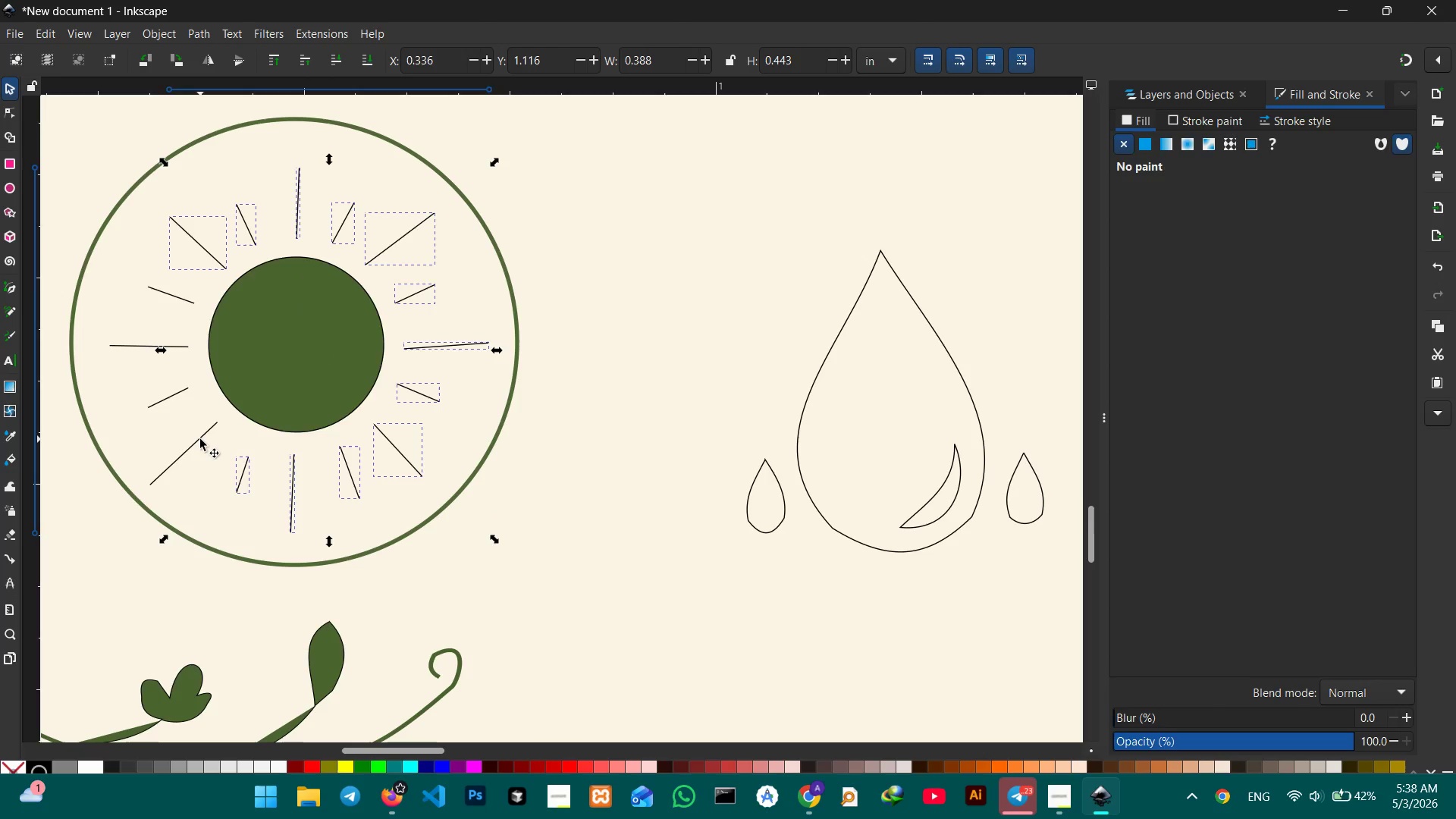 
left_click([200, 438])
 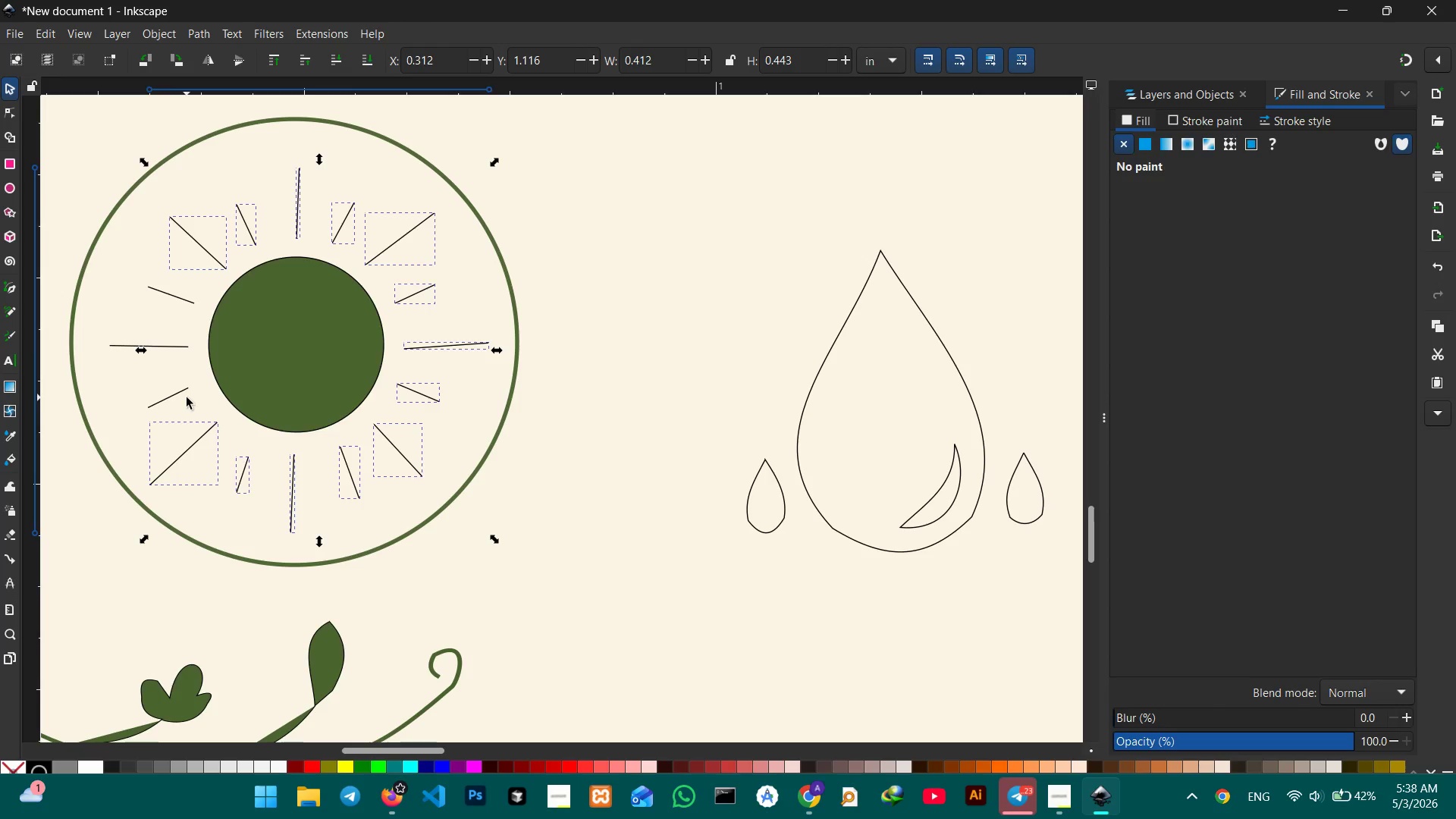 
left_click([181, 387])
 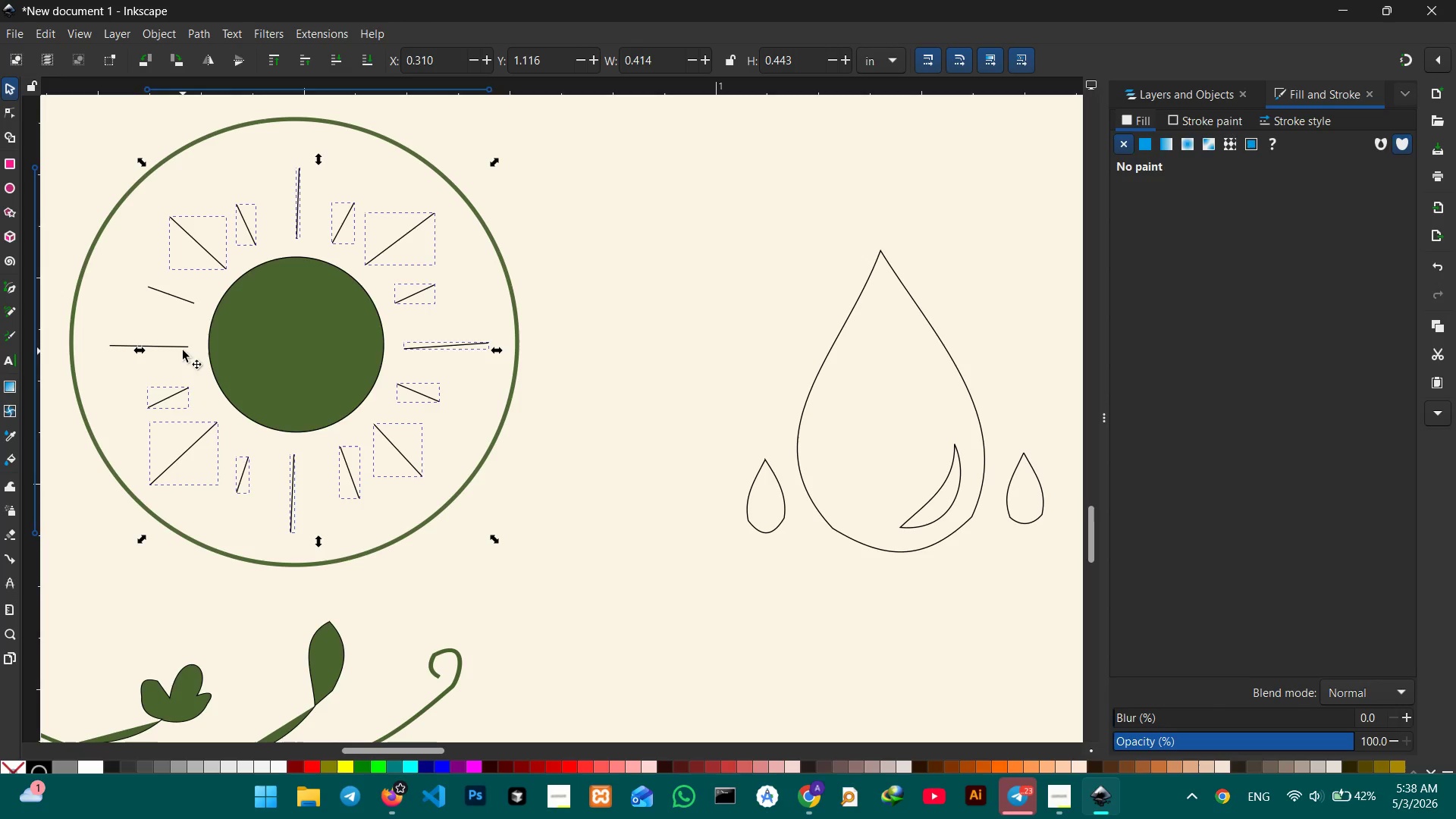 
left_click([183, 347])
 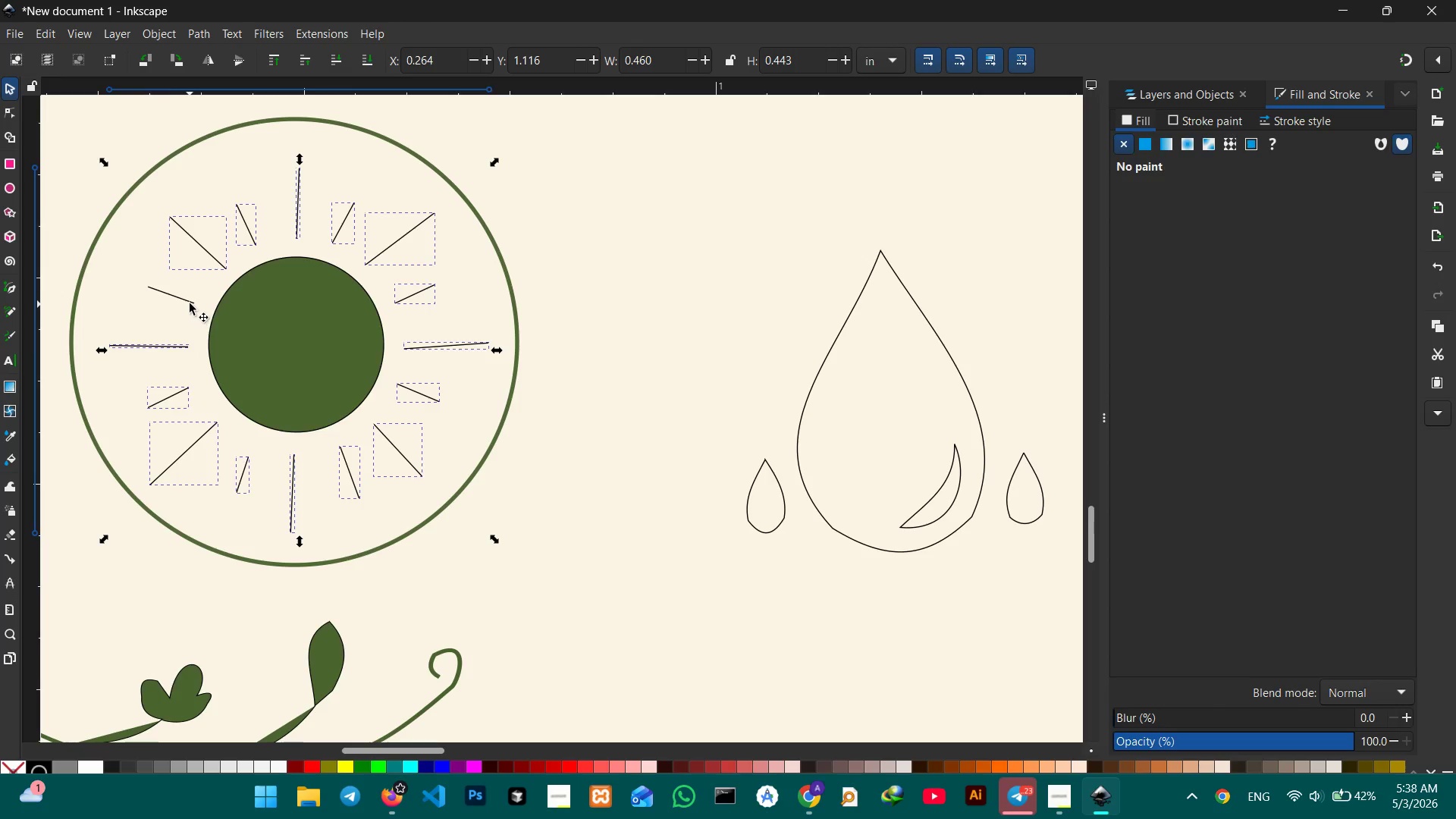 
left_click([190, 303])
 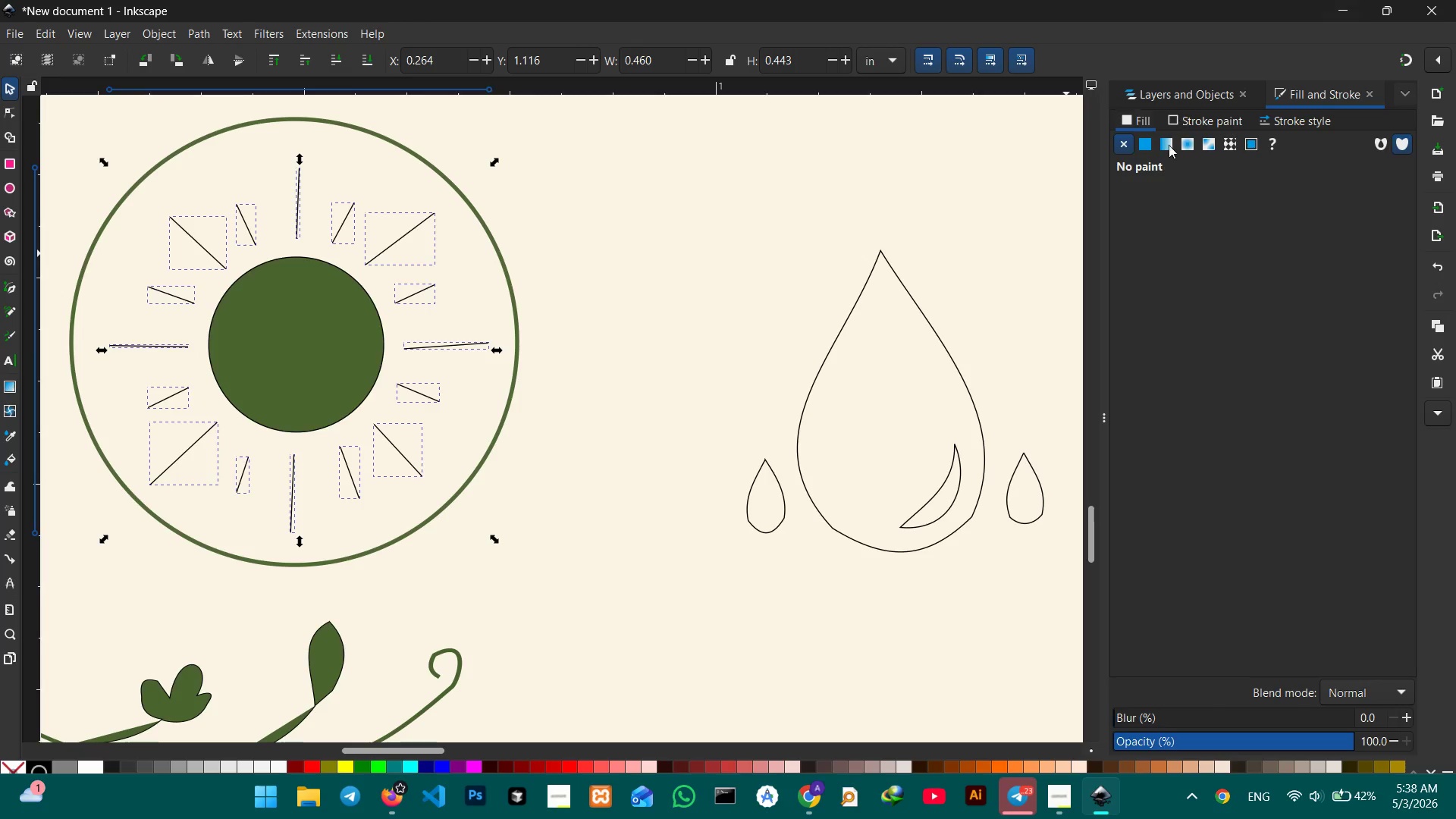 
left_click([1147, 142])
 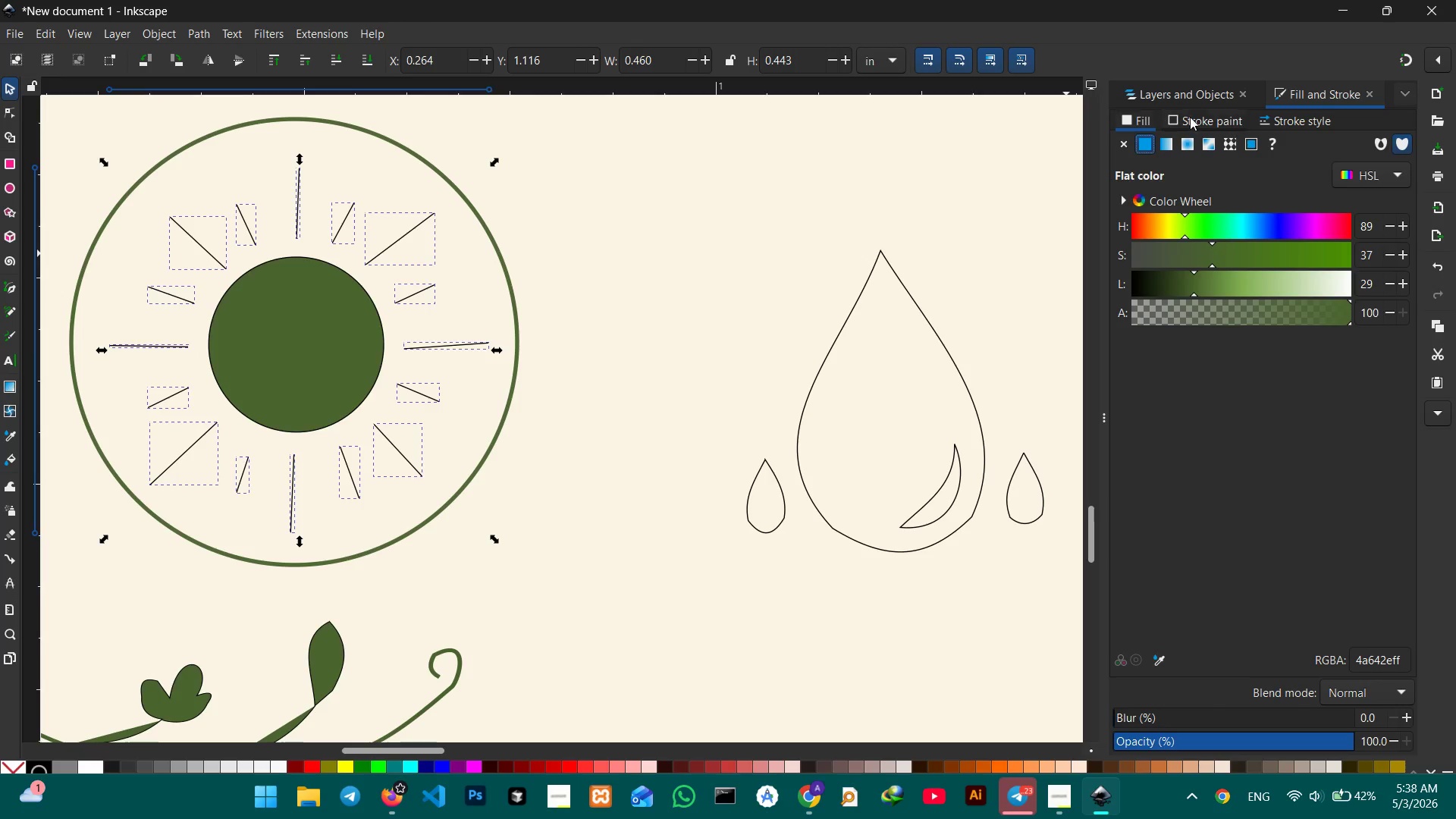 
left_click([1312, 120])
 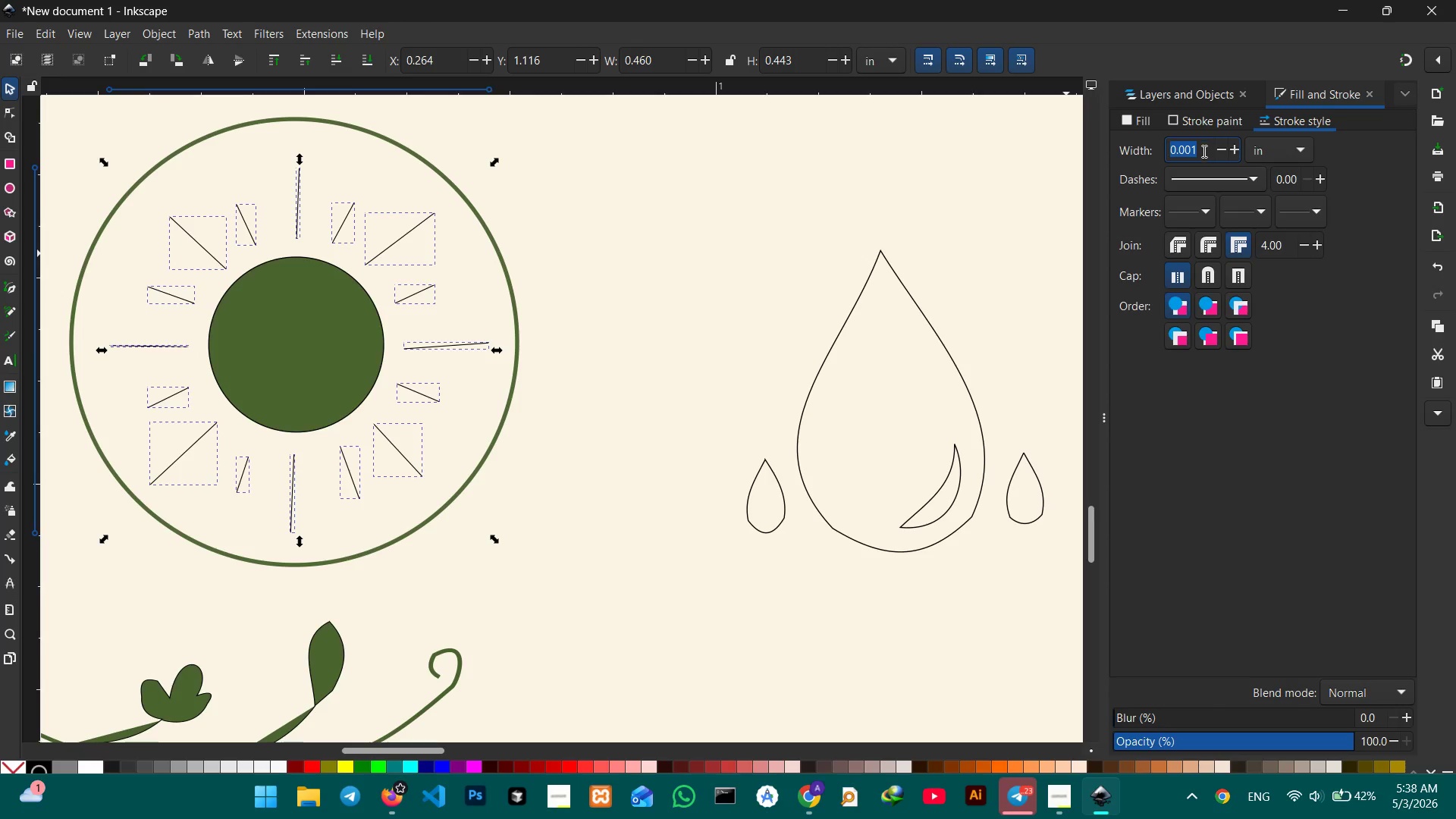 
left_click([1202, 151])
 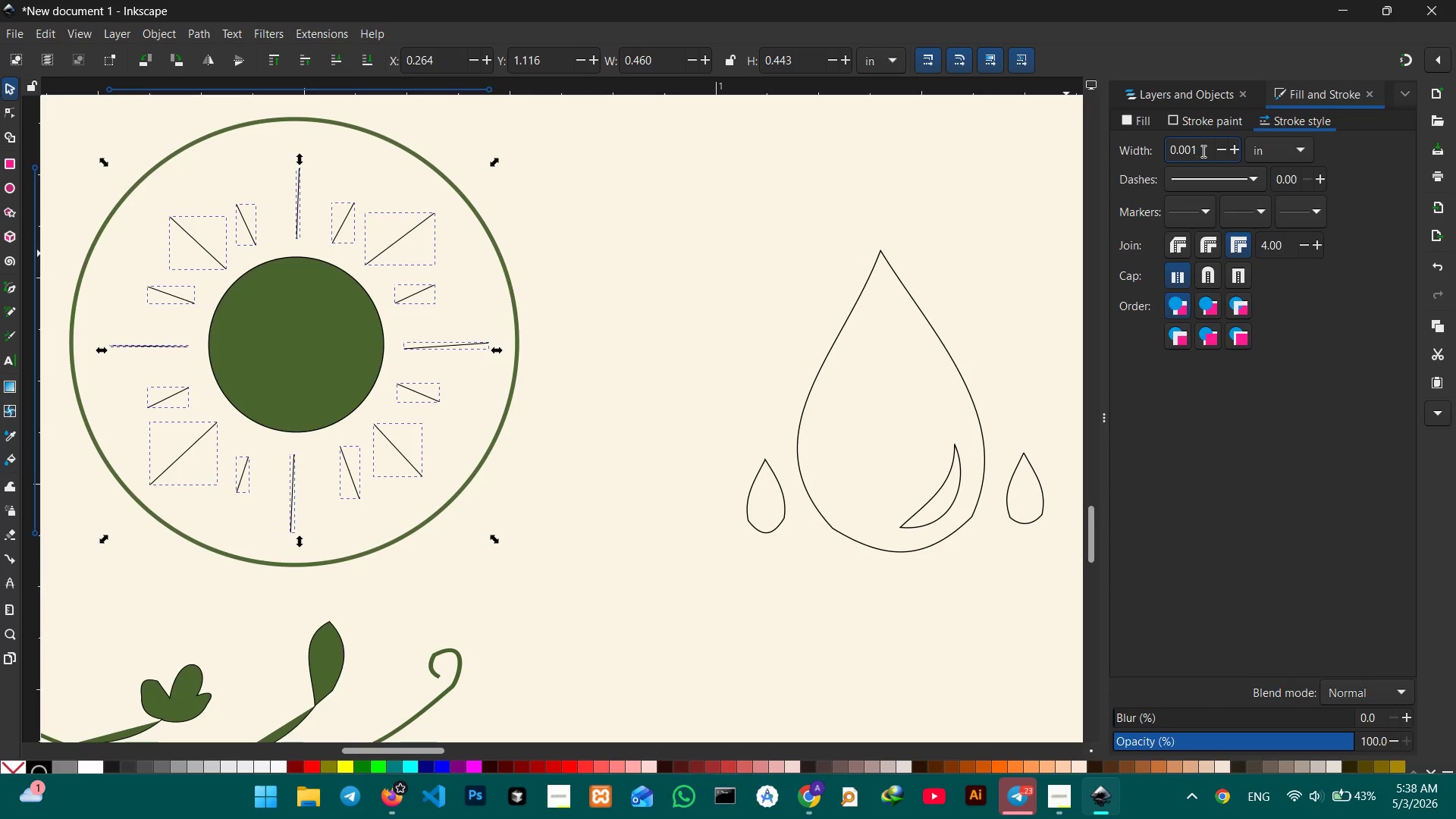 
key(Backspace)
 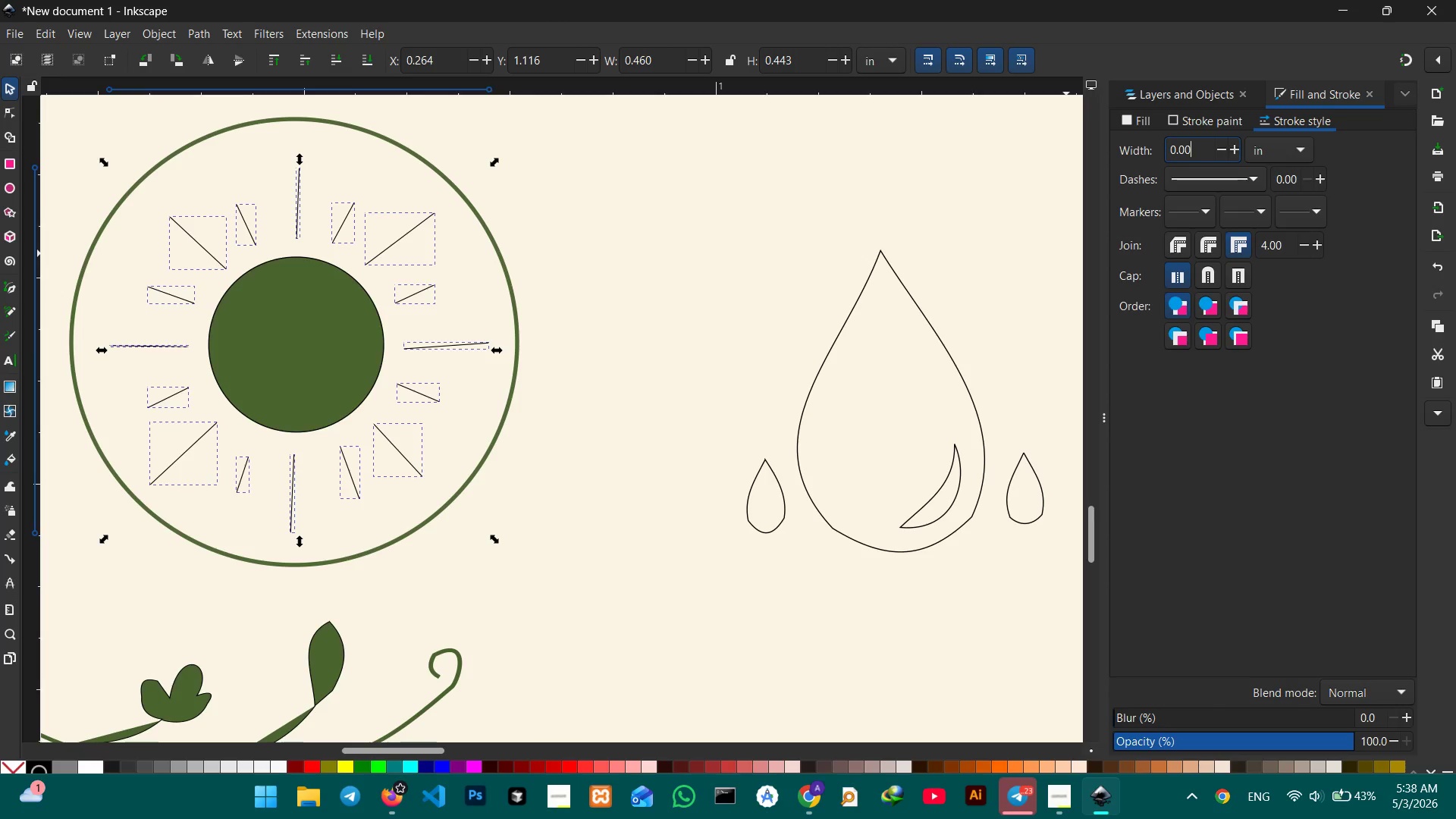 
key(Numpad2)
 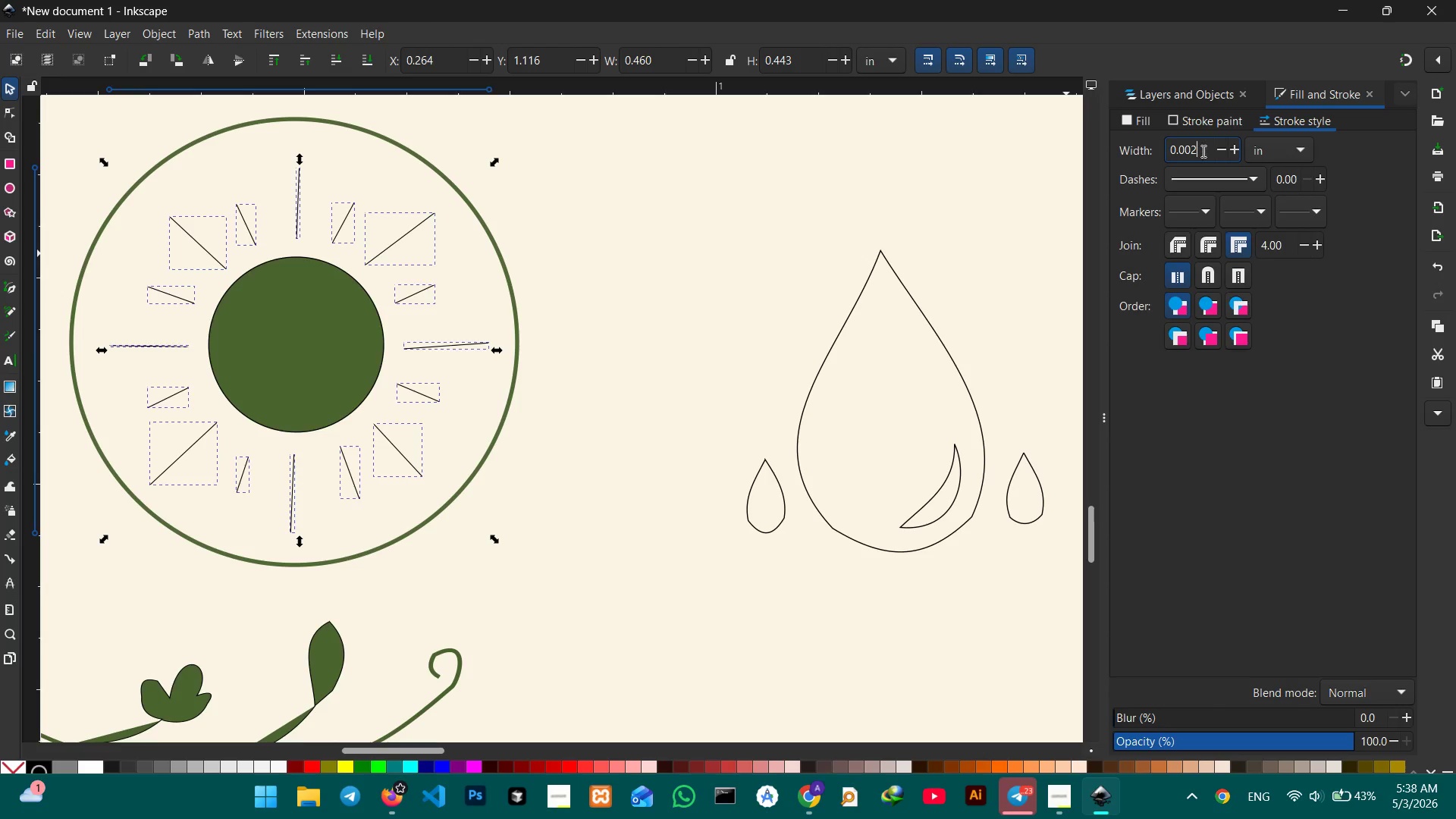 
key(Enter)
 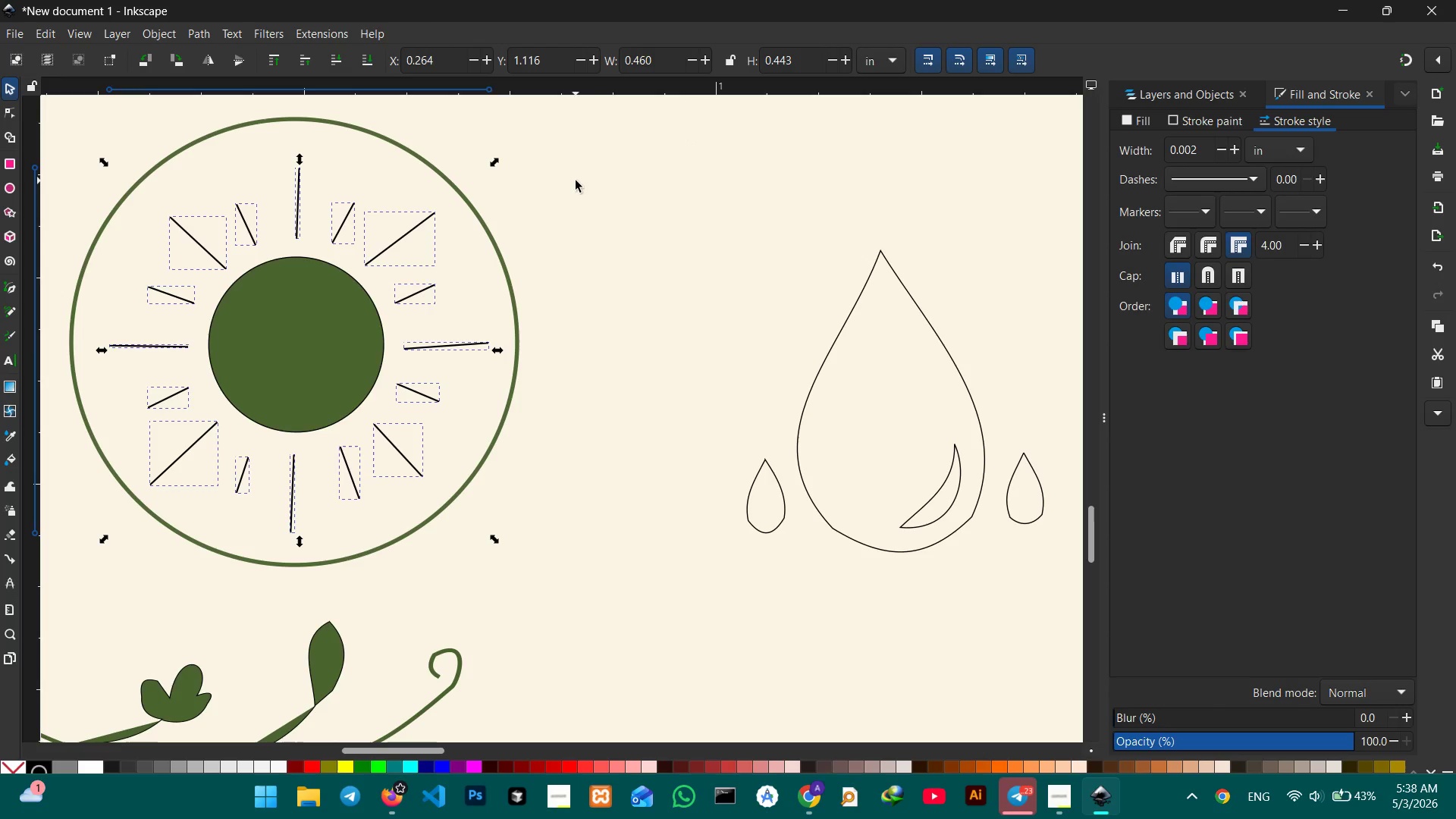 
double_click([601, 177])
 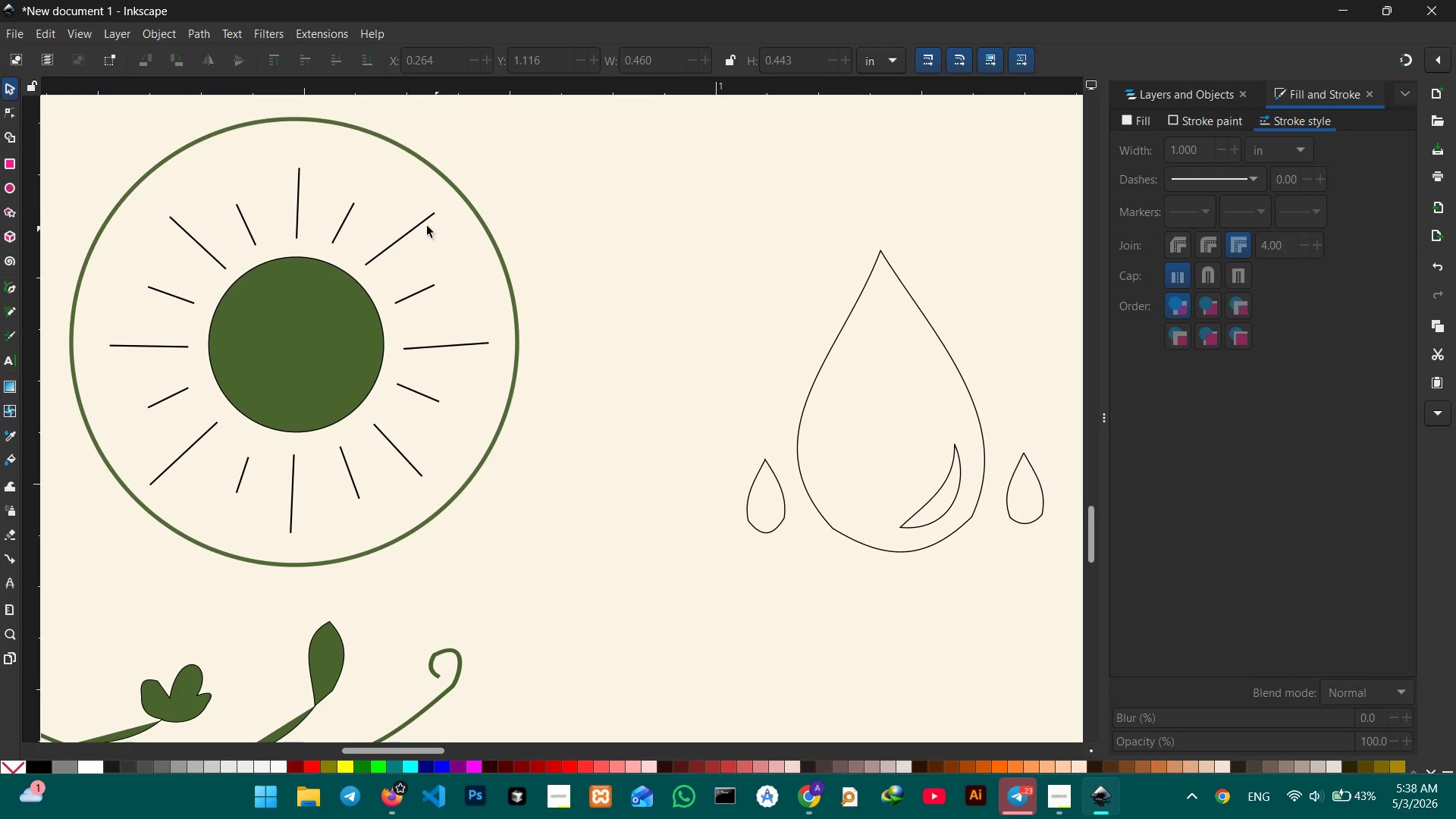 
left_click([413, 225])
 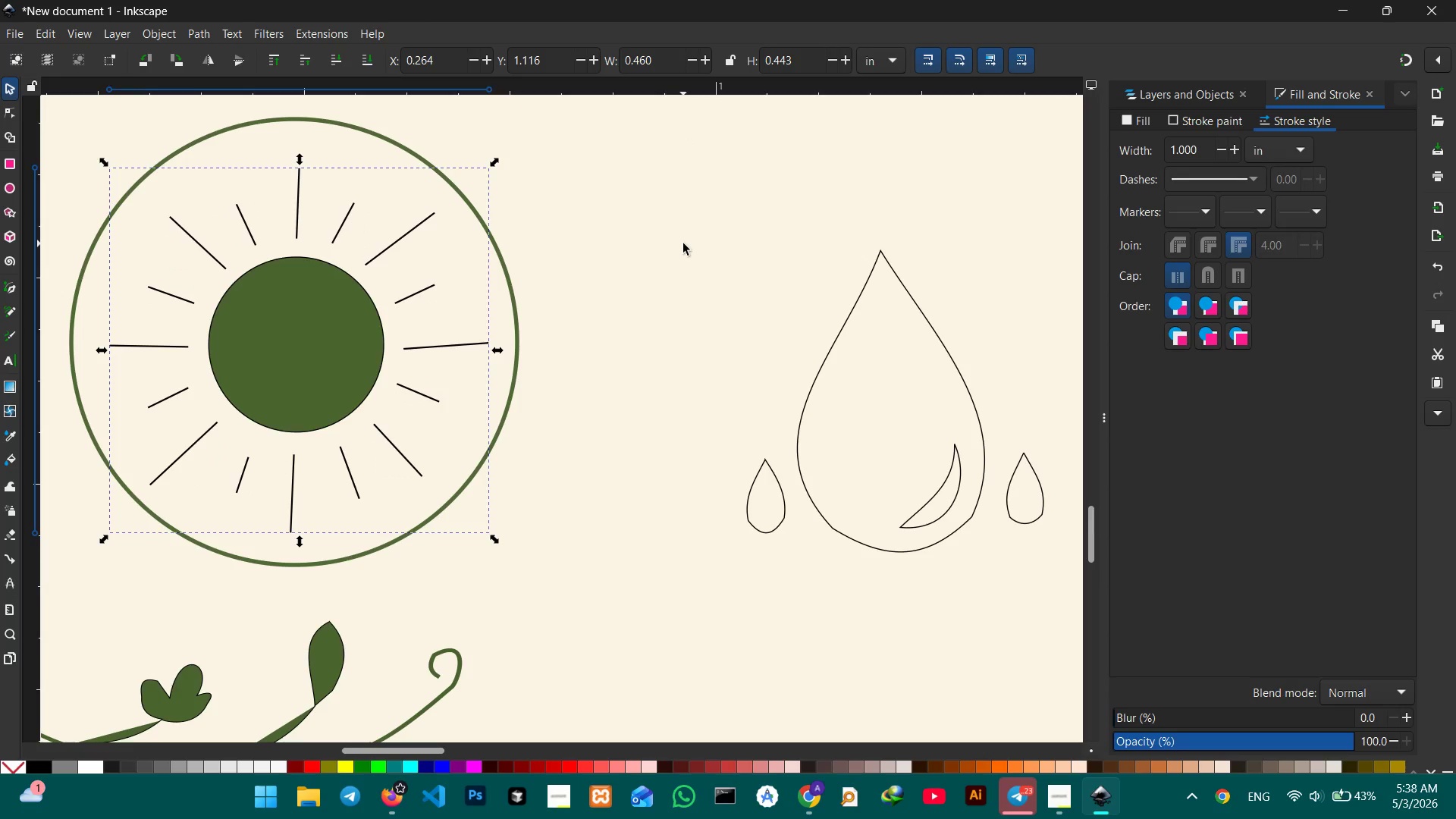 
left_click_drag(start_coordinate=[722, 253], to_coordinate=[580, 234])
 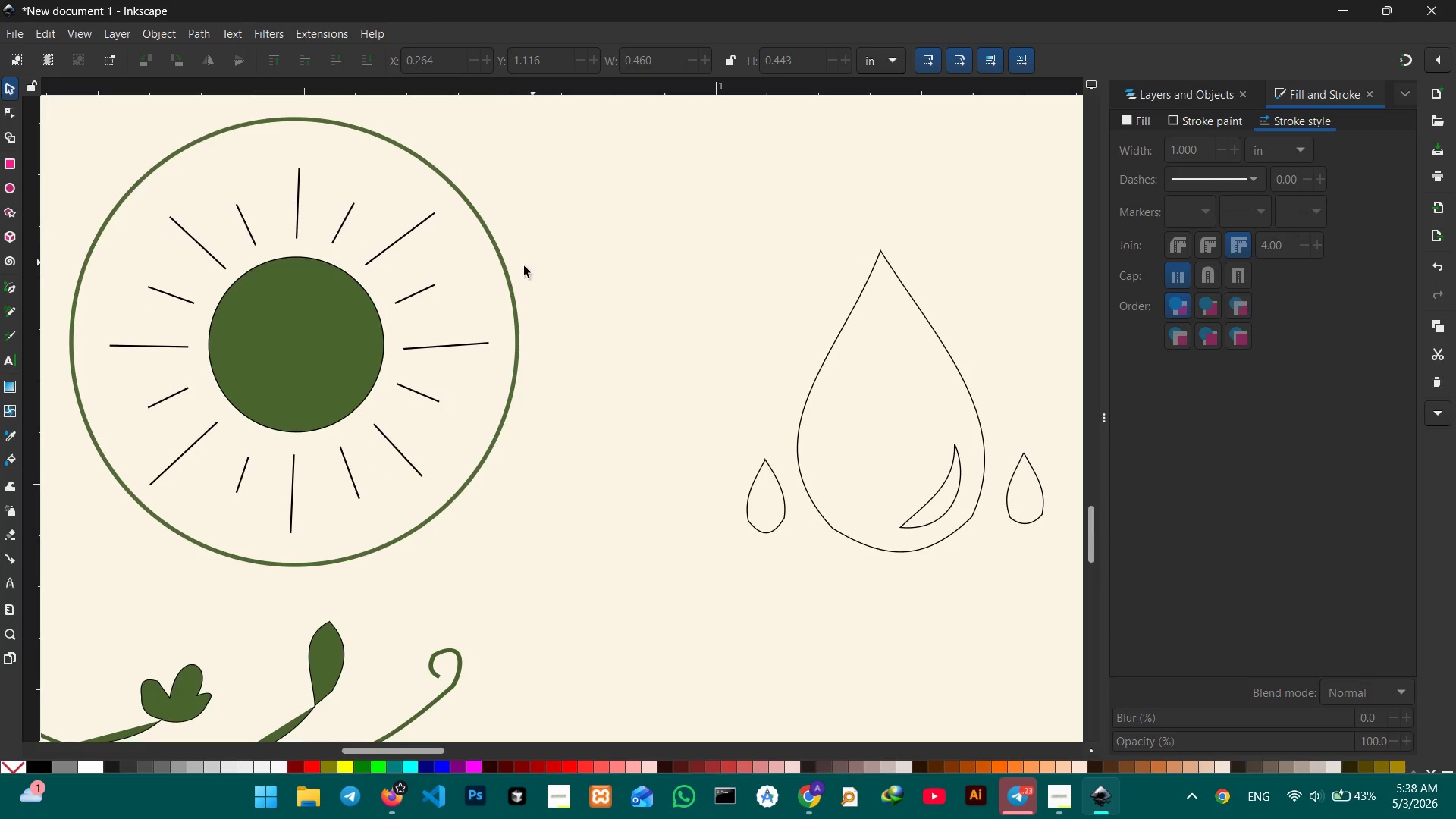 
hold_key(key=Space, duration=0.55)
 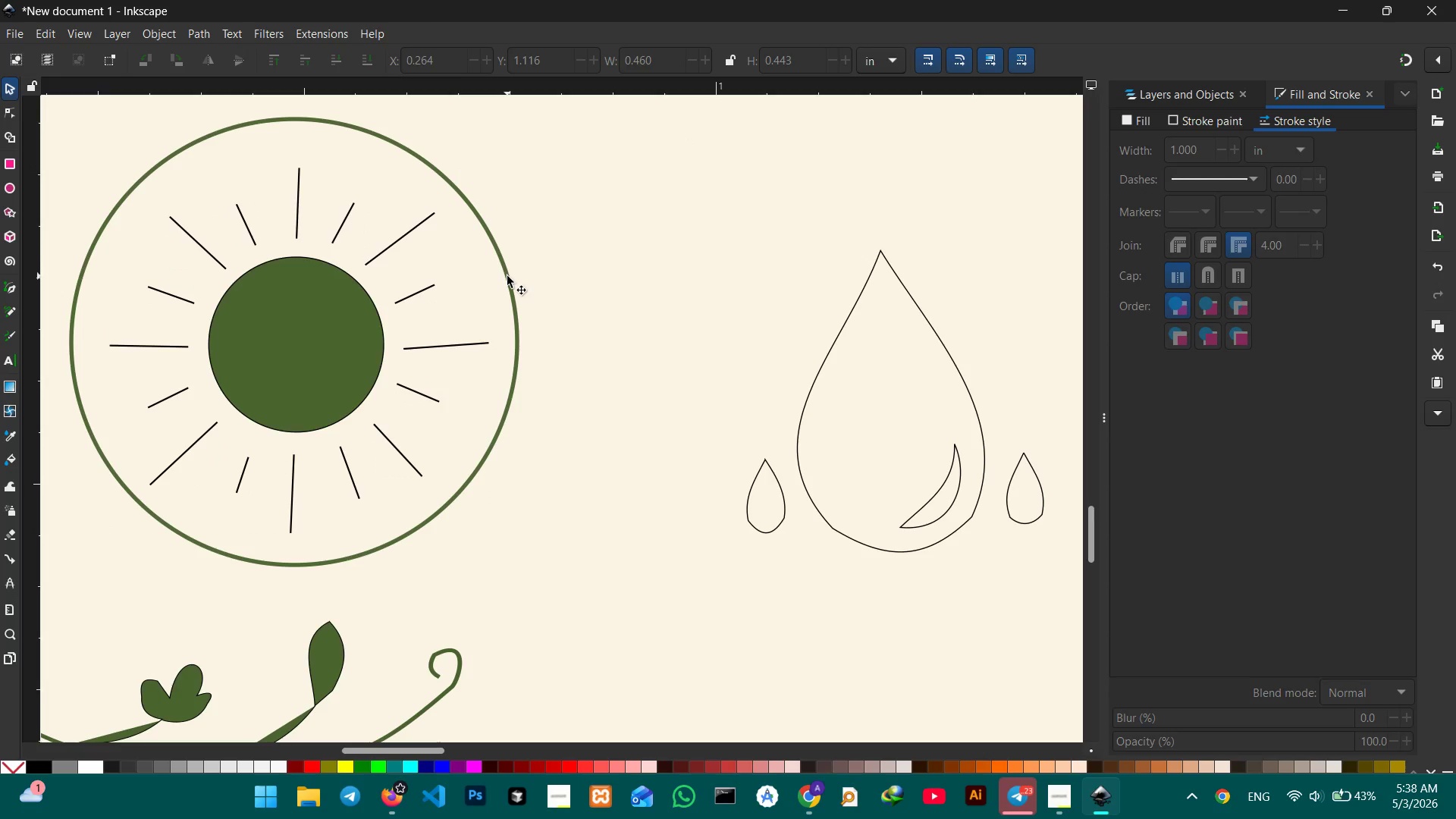 
left_click([507, 276])
 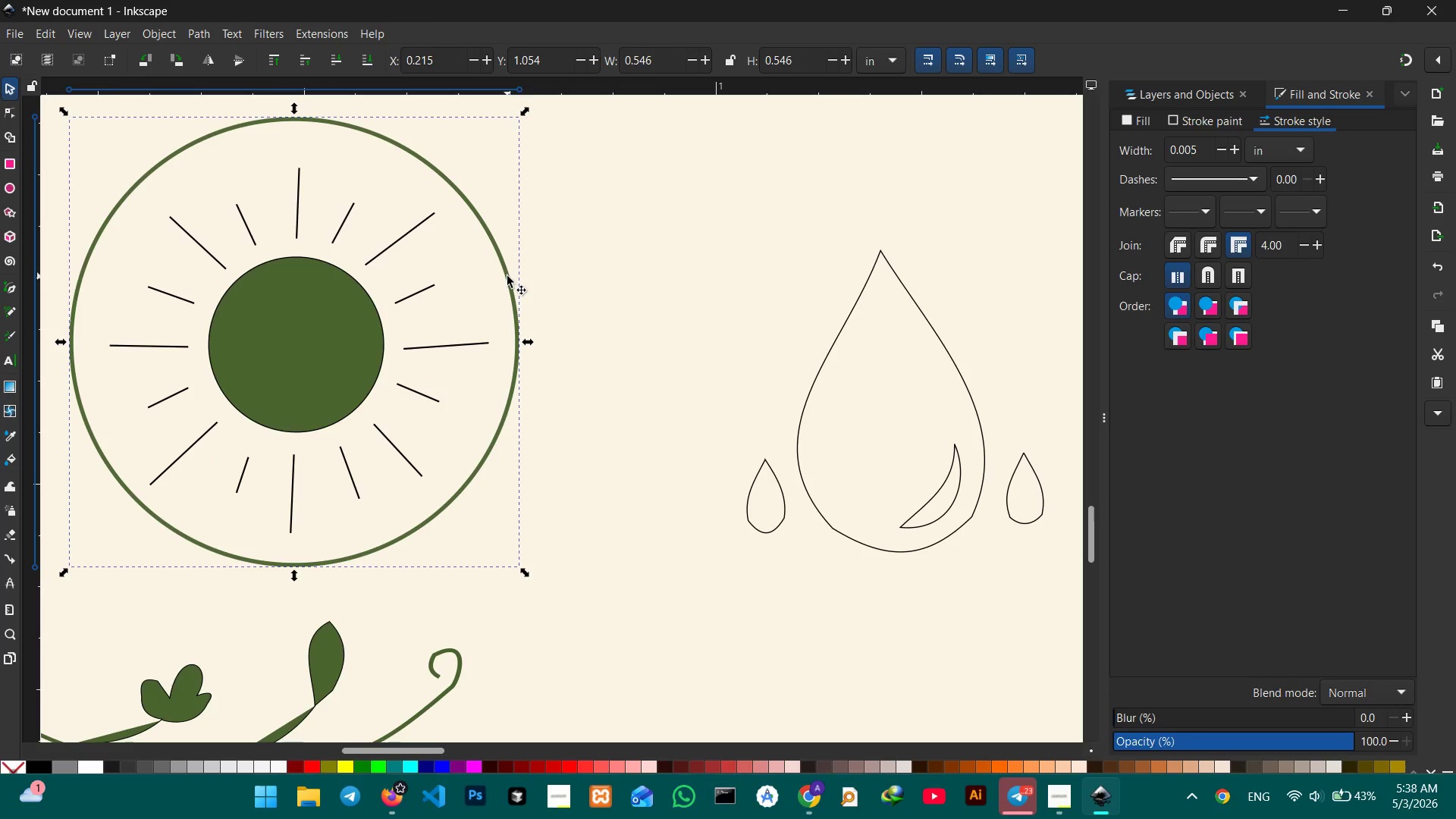 
key(Control+C)
 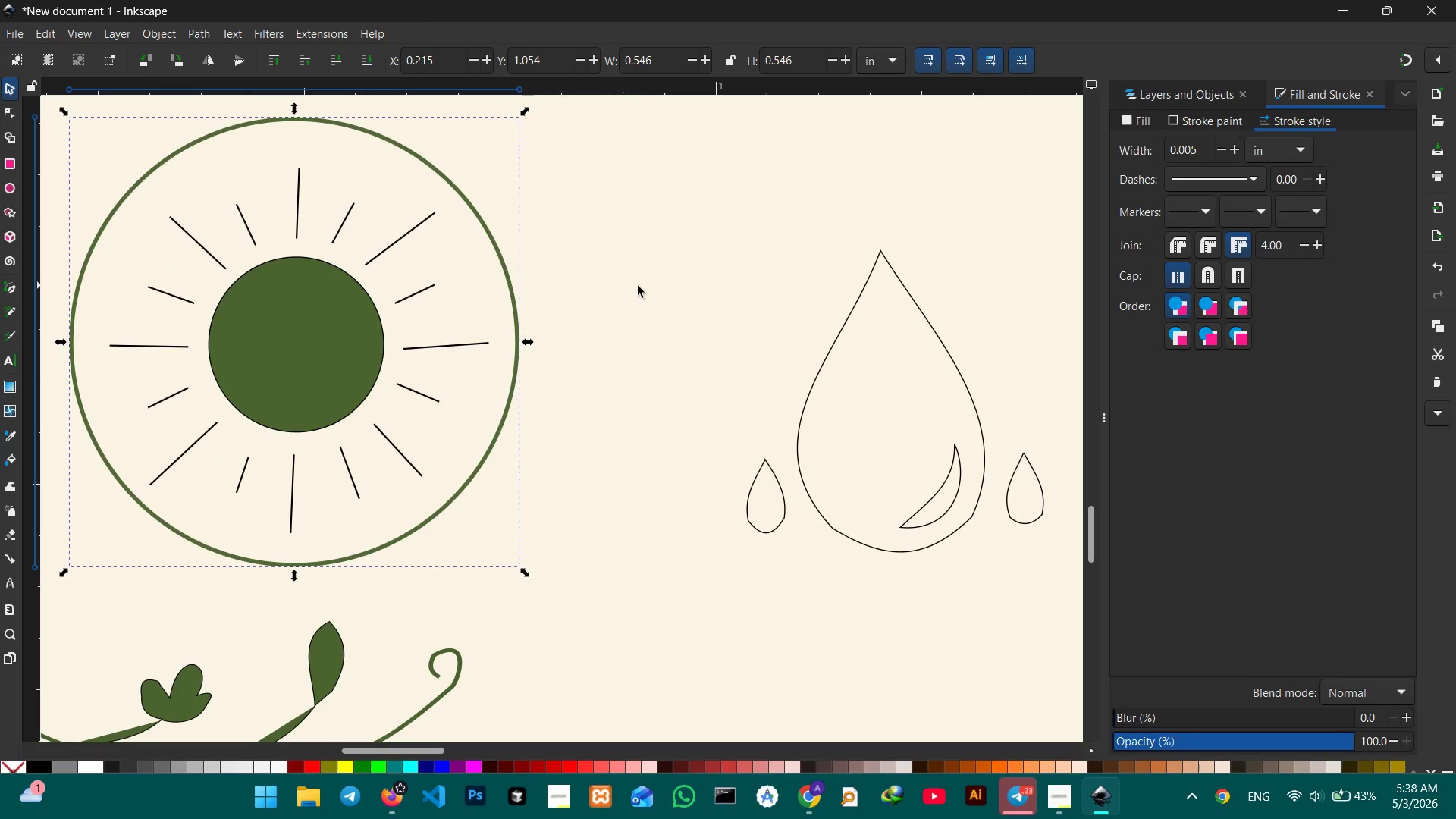 
hold_key(key=Space, duration=1.27)
 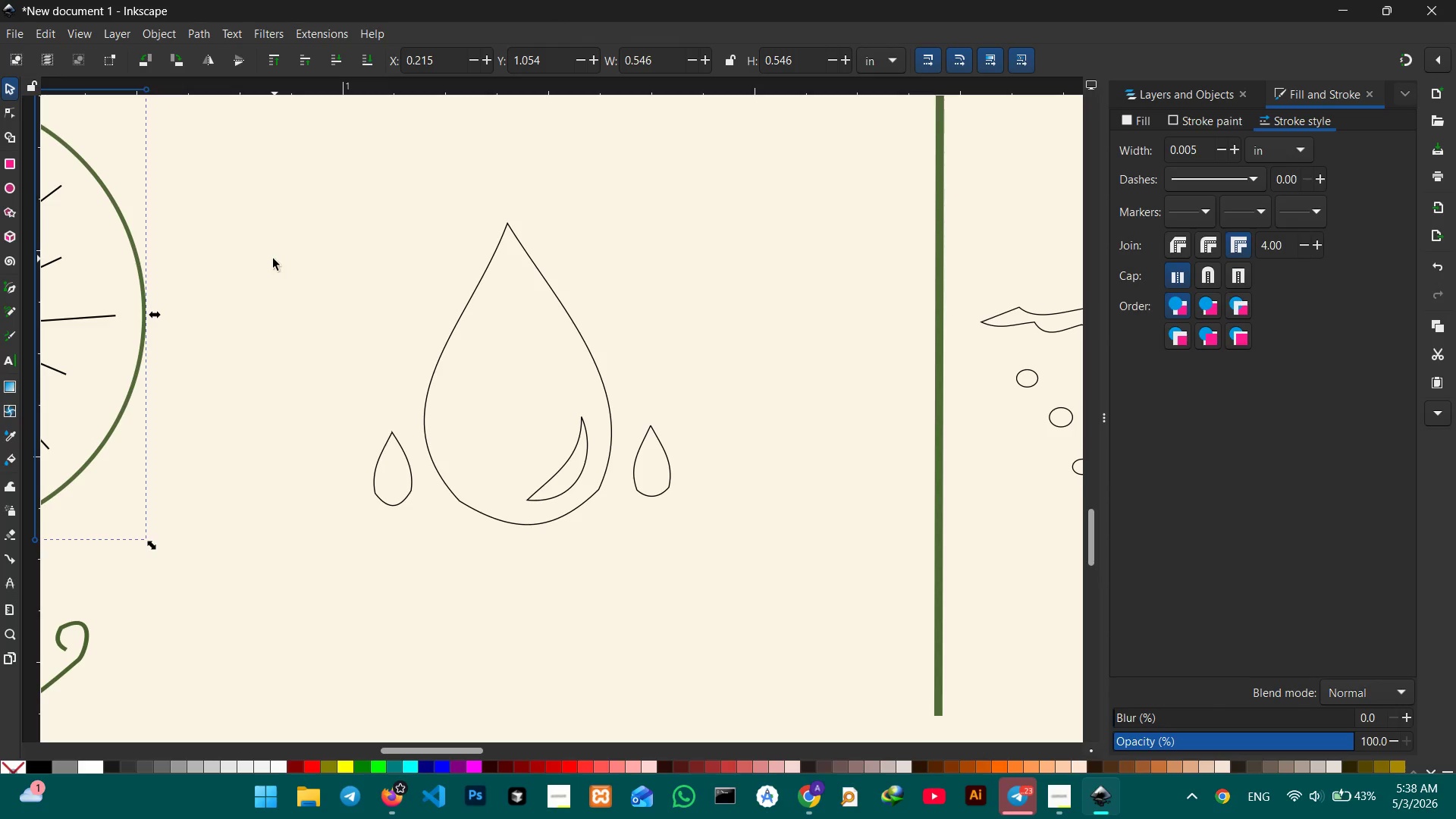 
left_click_drag(start_coordinate=[648, 287], to_coordinate=[275, 260])
 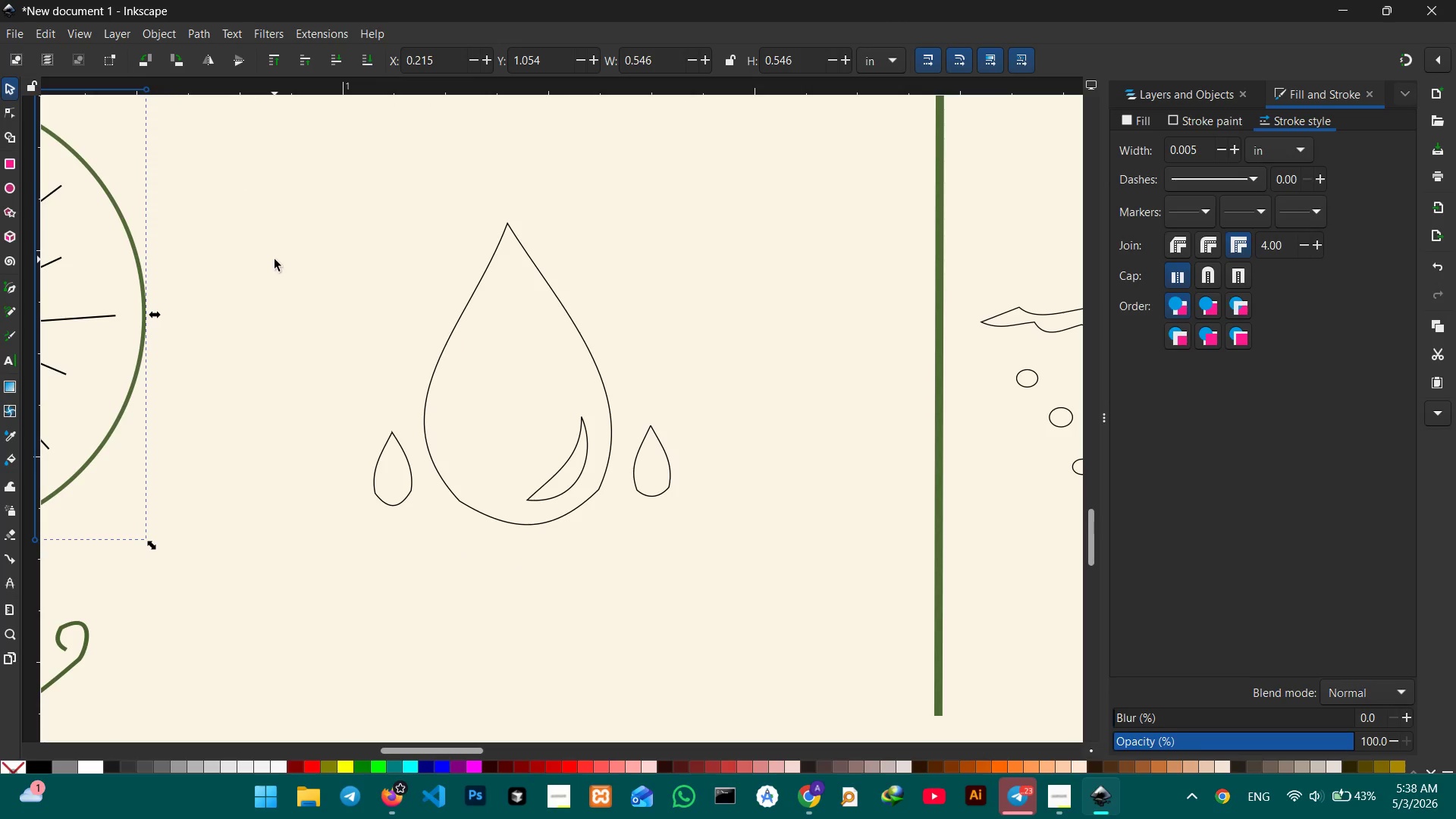 
key(Control+V)
 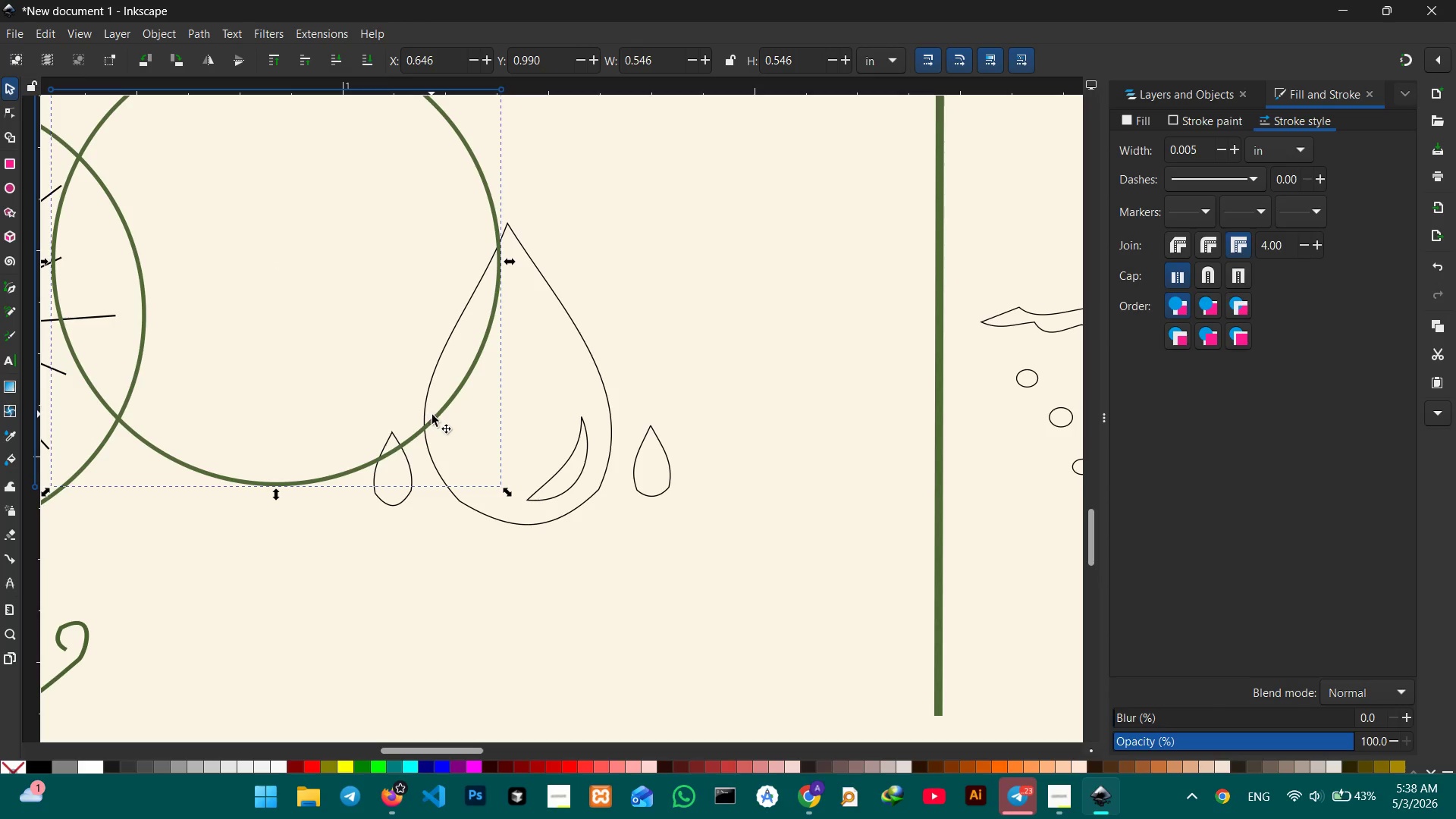 
left_click_drag(start_coordinate=[434, 417], to_coordinate=[679, 541])
 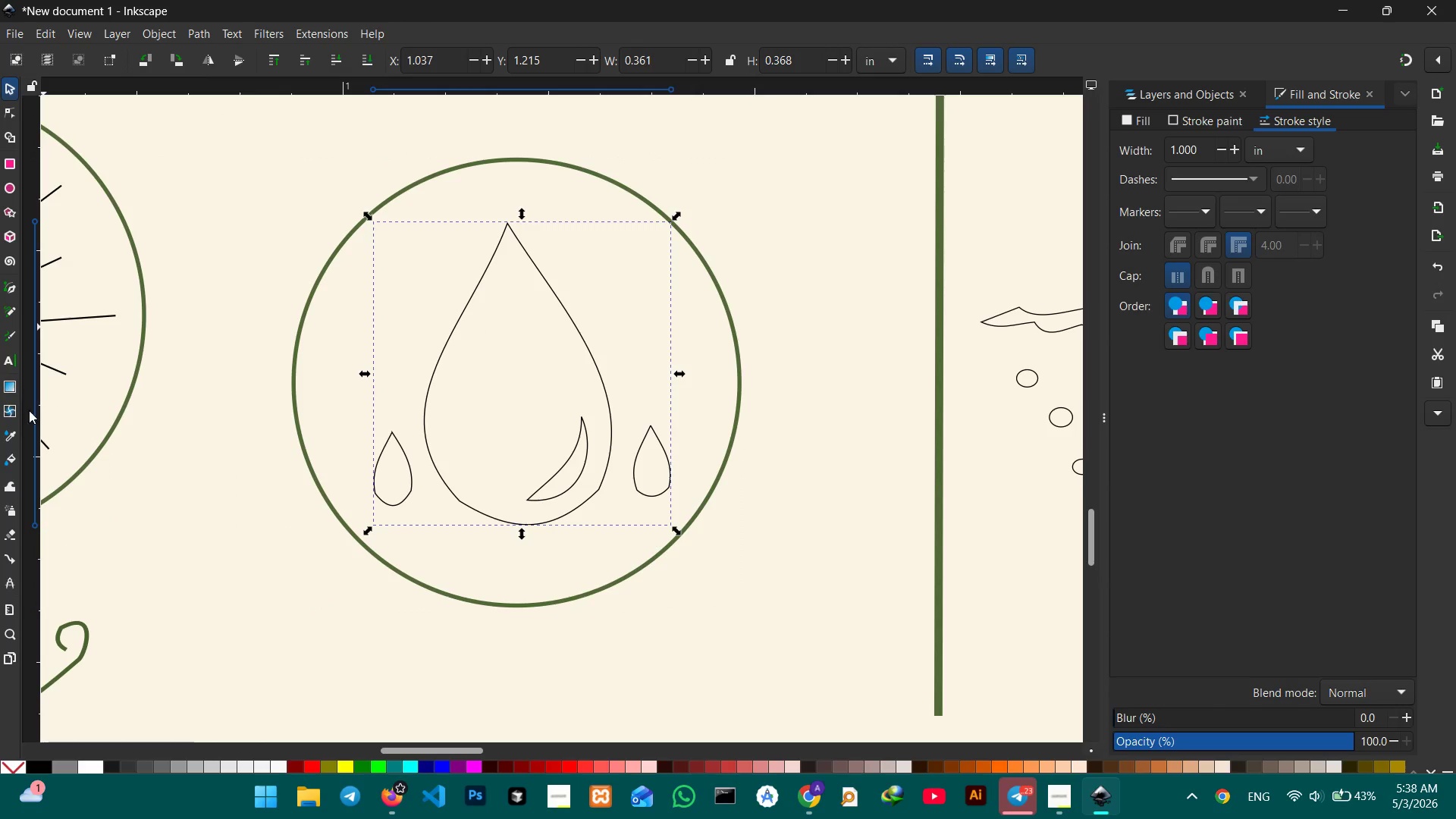 
left_click([8, 437])
 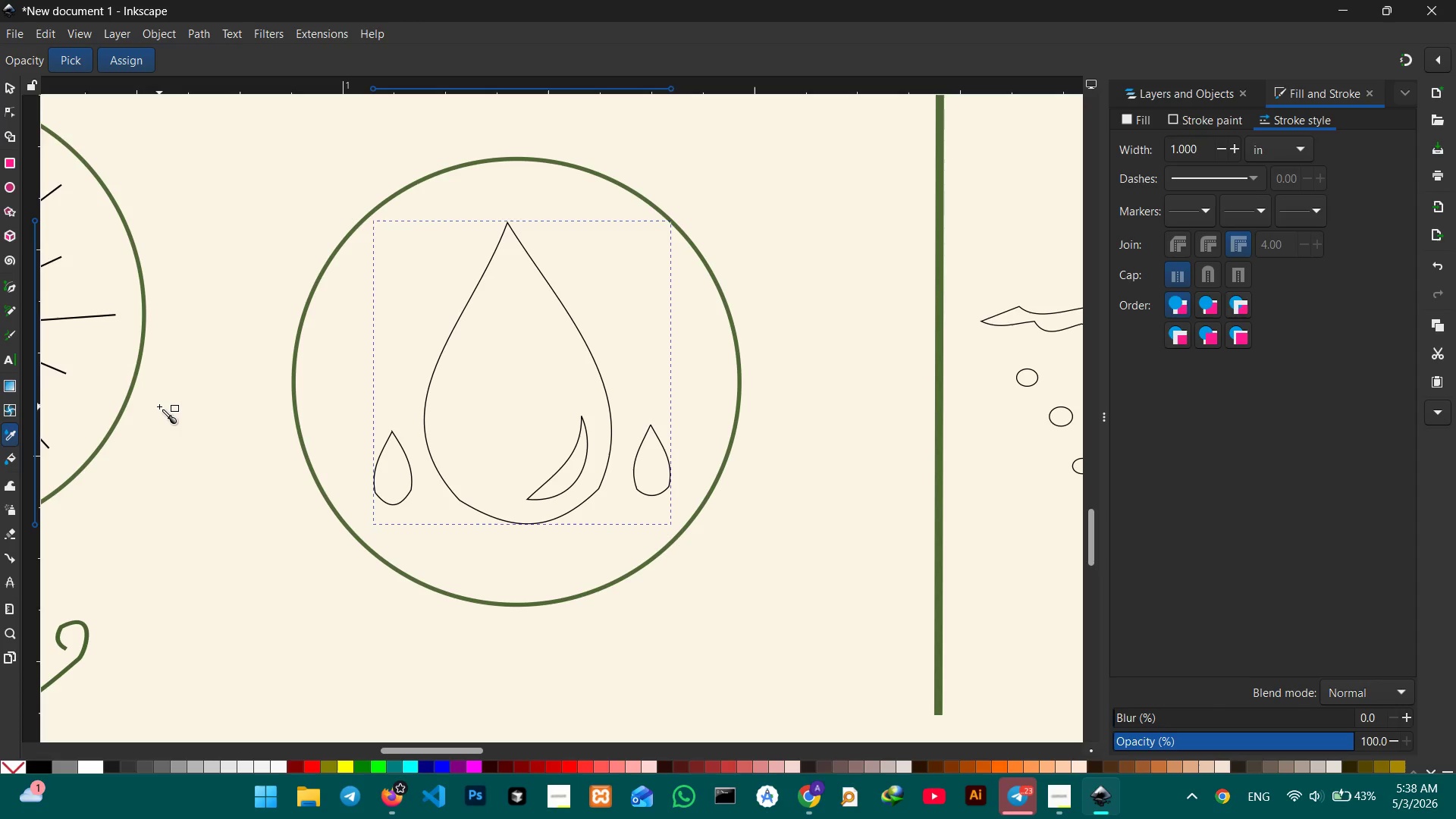 
hold_key(key=Space, duration=0.78)
 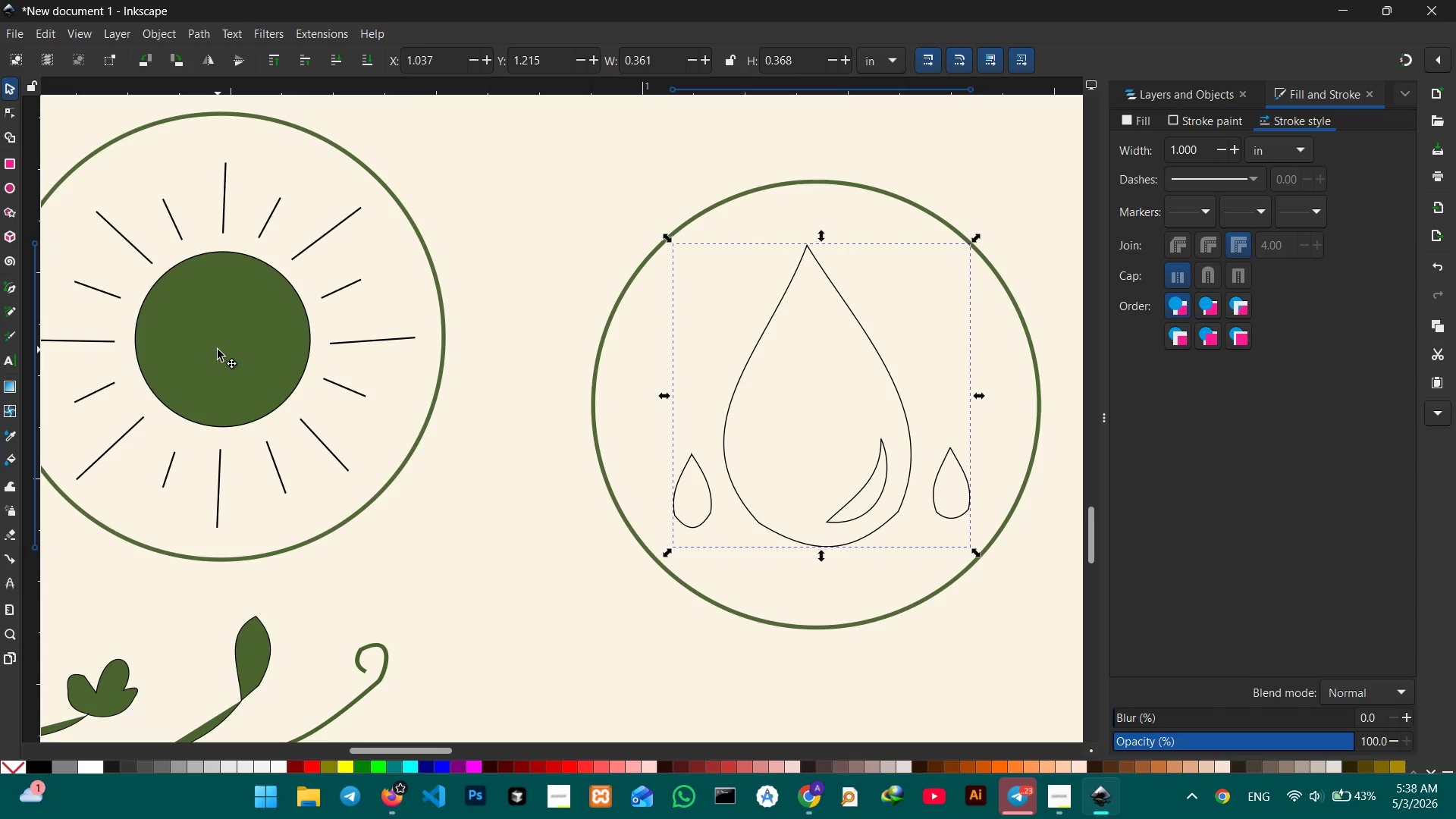 
left_click_drag(start_coordinate=[152, 406], to_coordinate=[452, 429])
 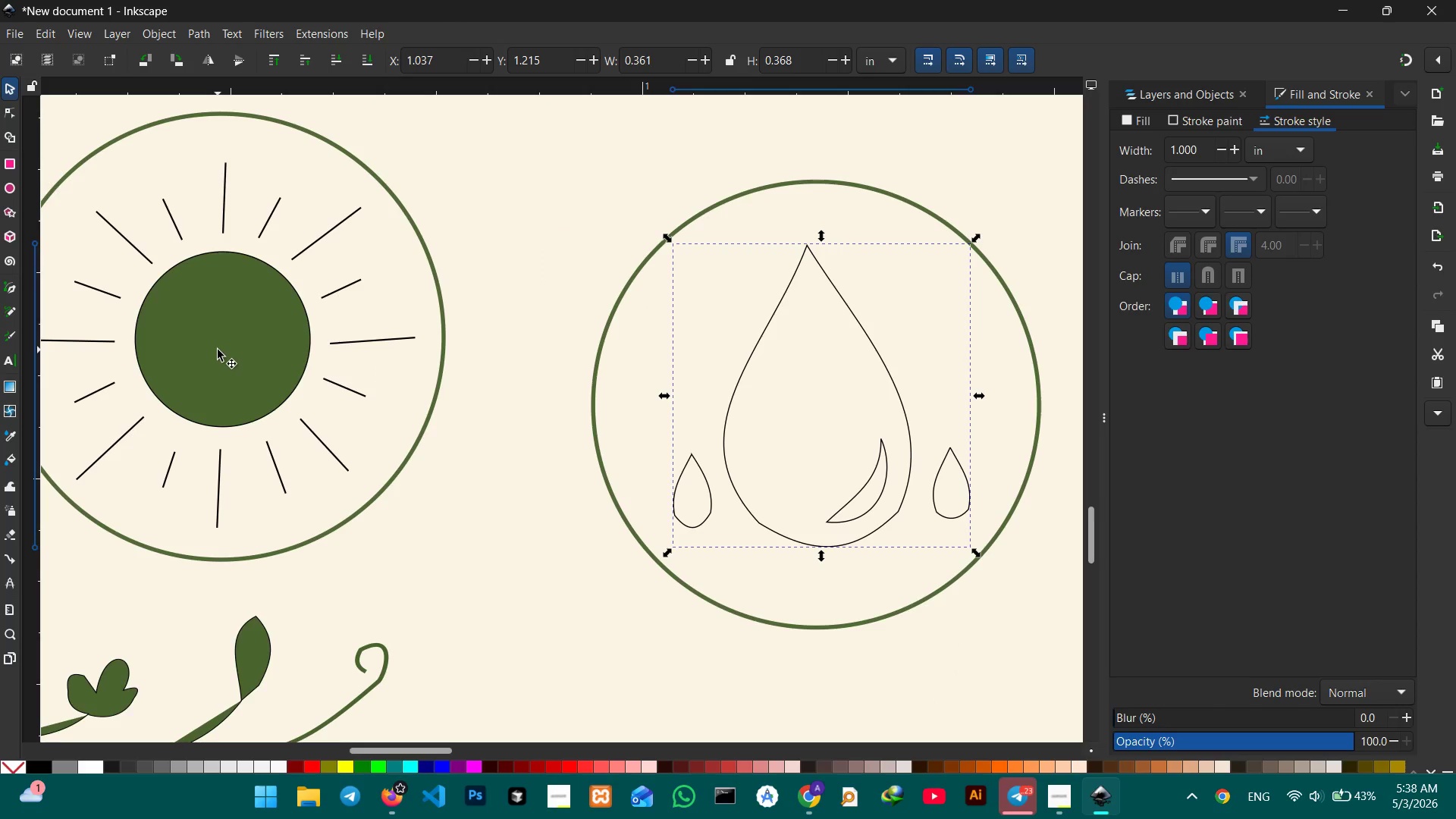 
left_click([218, 350])
 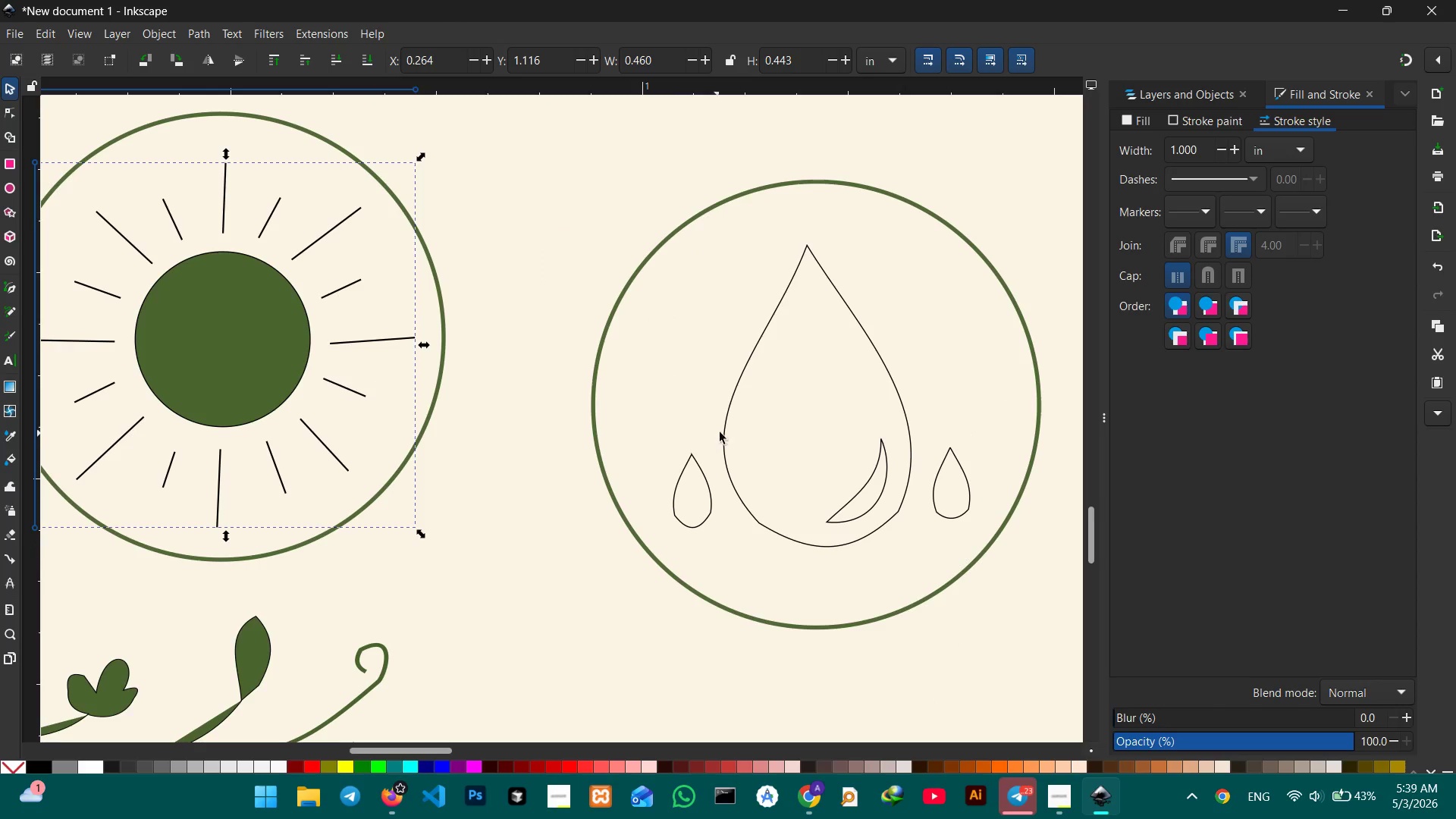 
left_click([726, 430])
 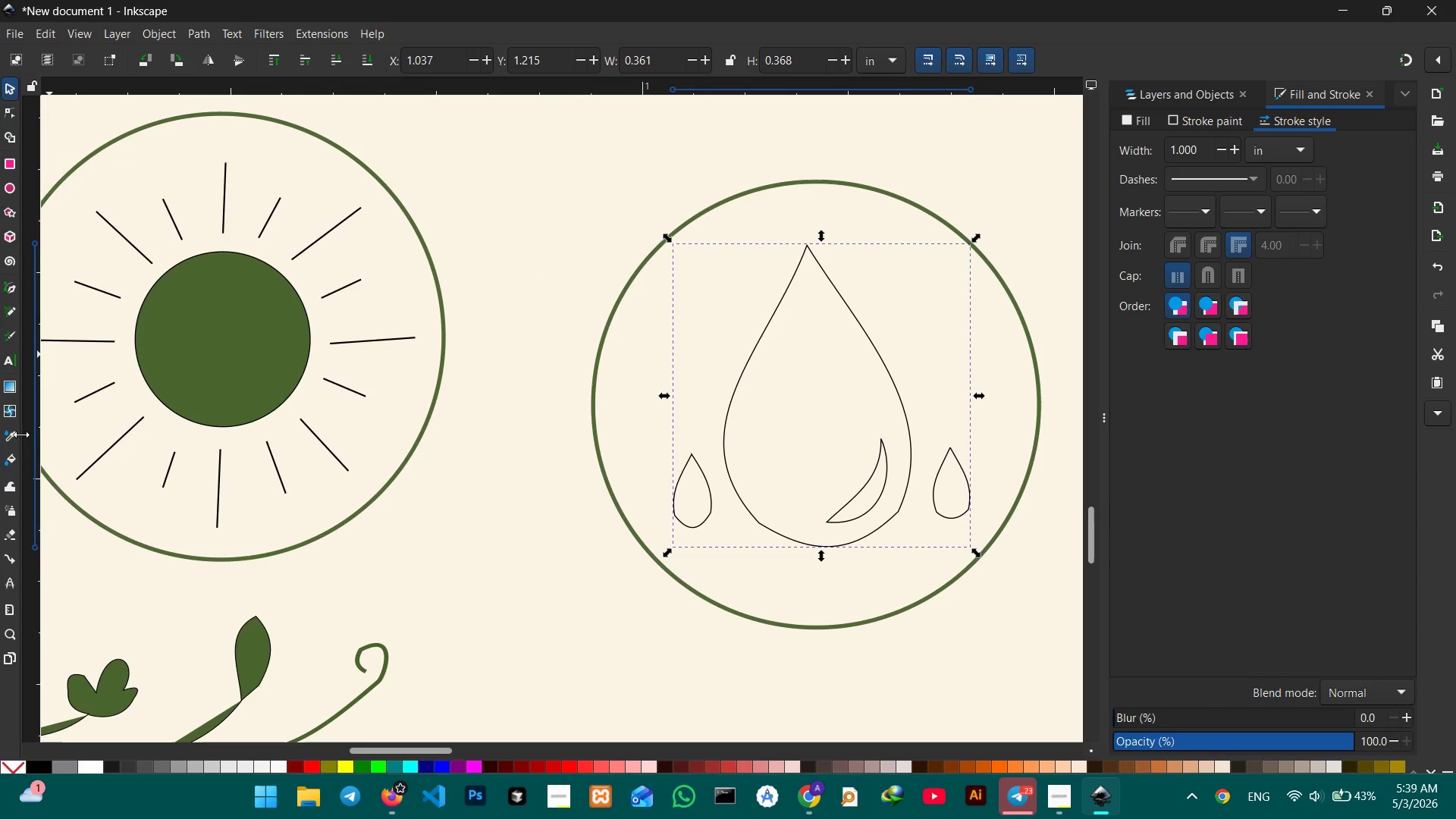 
left_click([8, 435])
 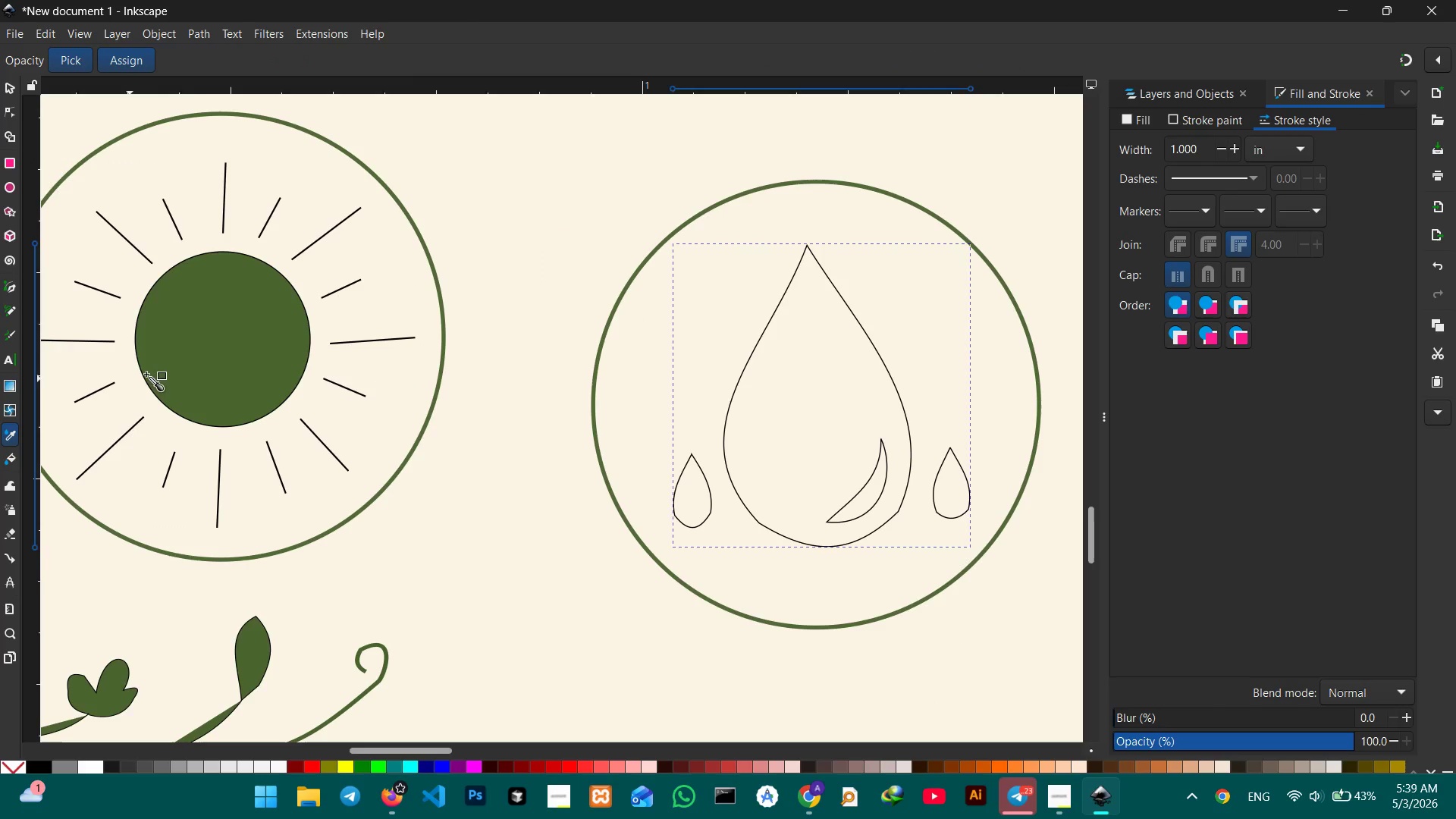 
left_click([197, 358])
 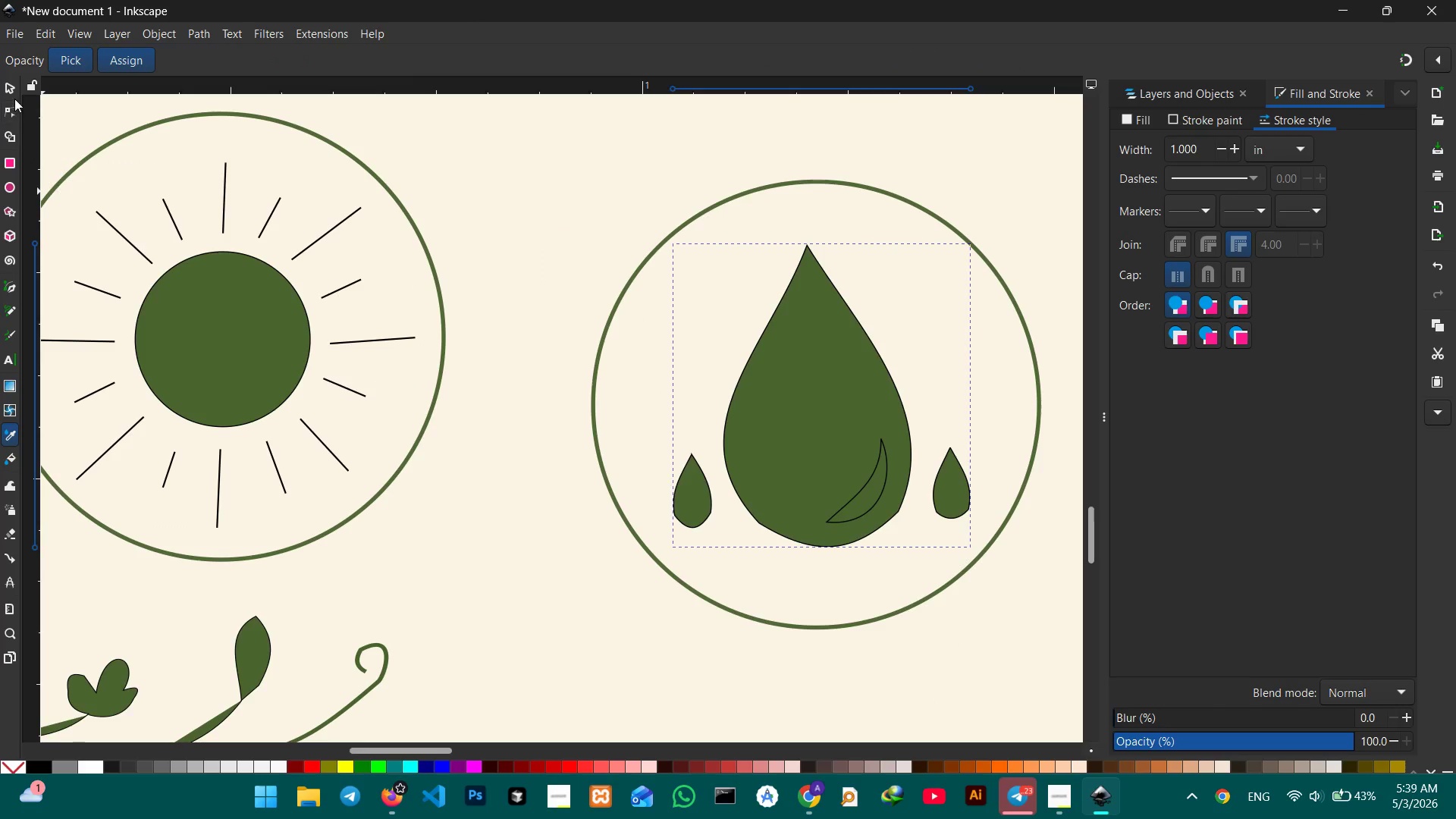 
left_click([5, 89])
 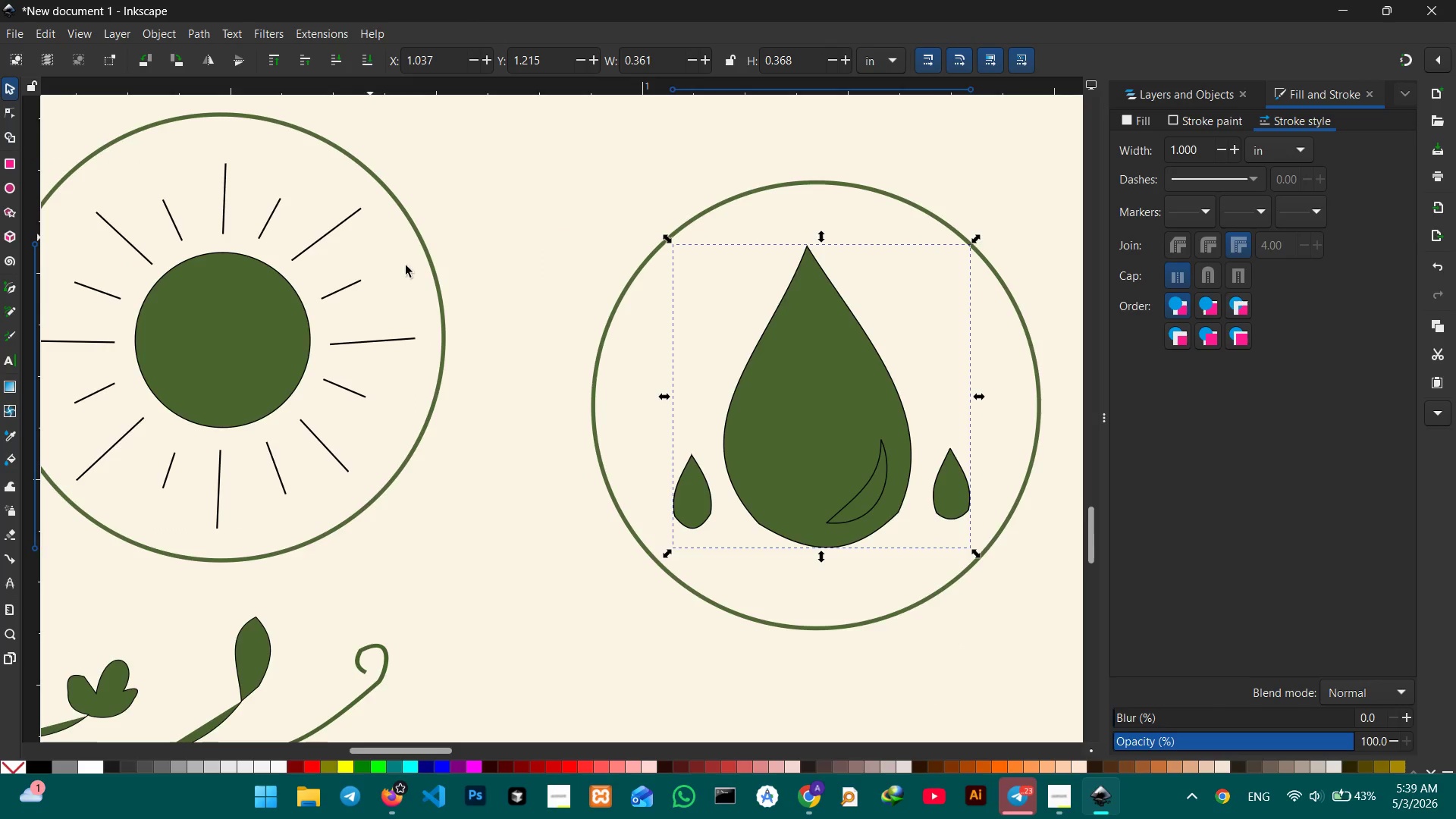 
hold_key(key=Space, duration=0.8)
 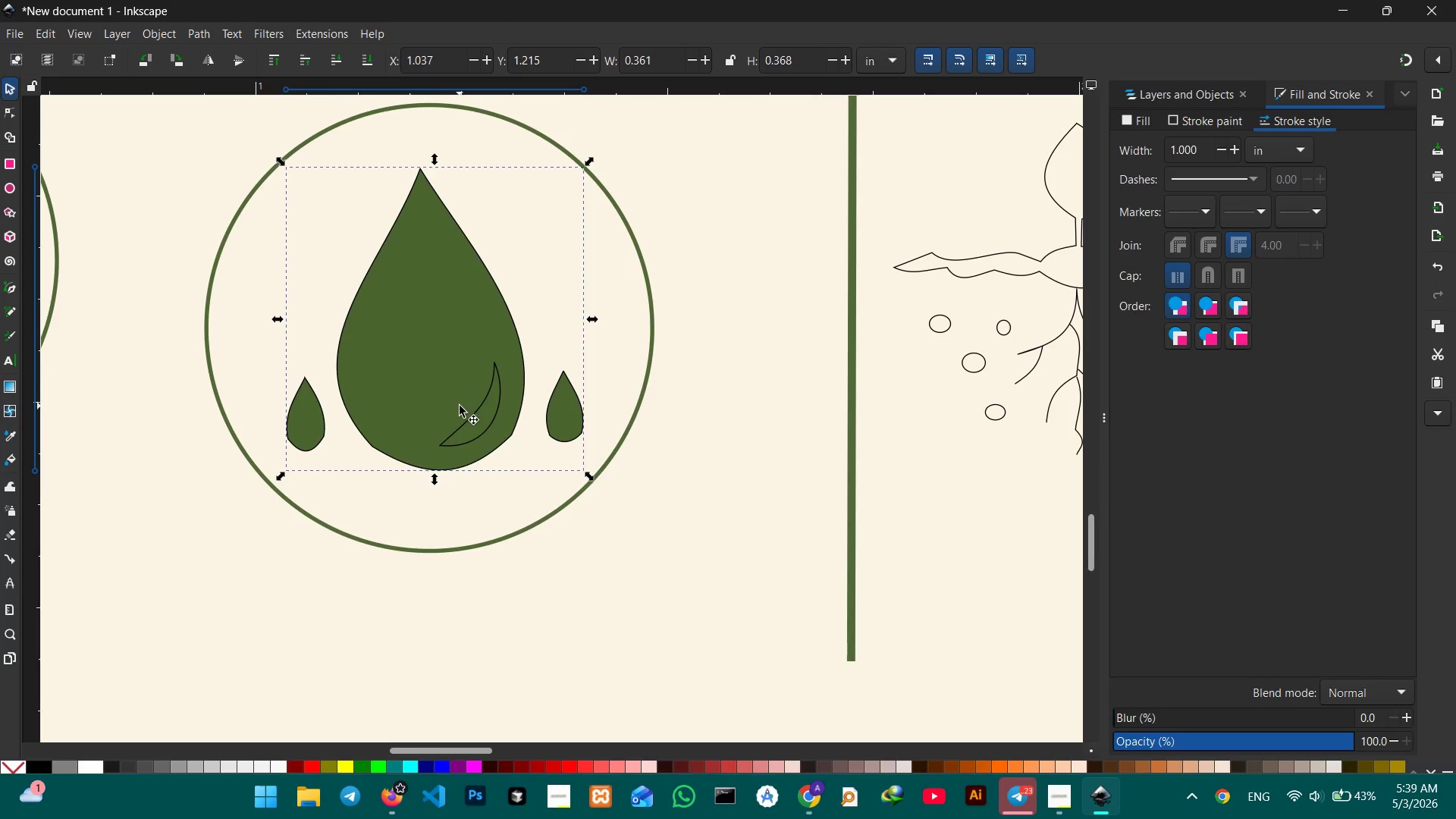 
left_click_drag(start_coordinate=[494, 322], to_coordinate=[90, 240])
 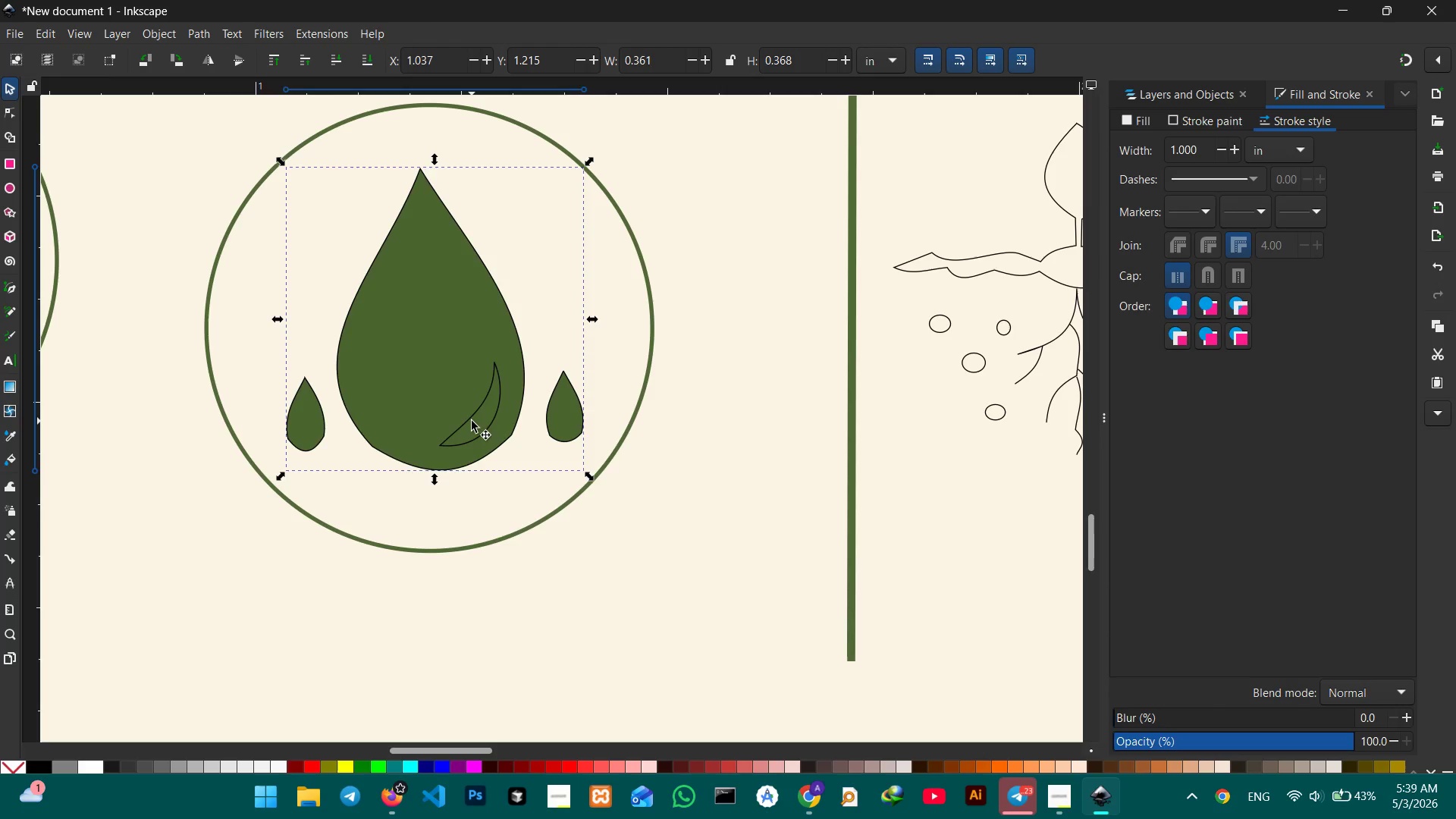 
double_click([488, 427])
 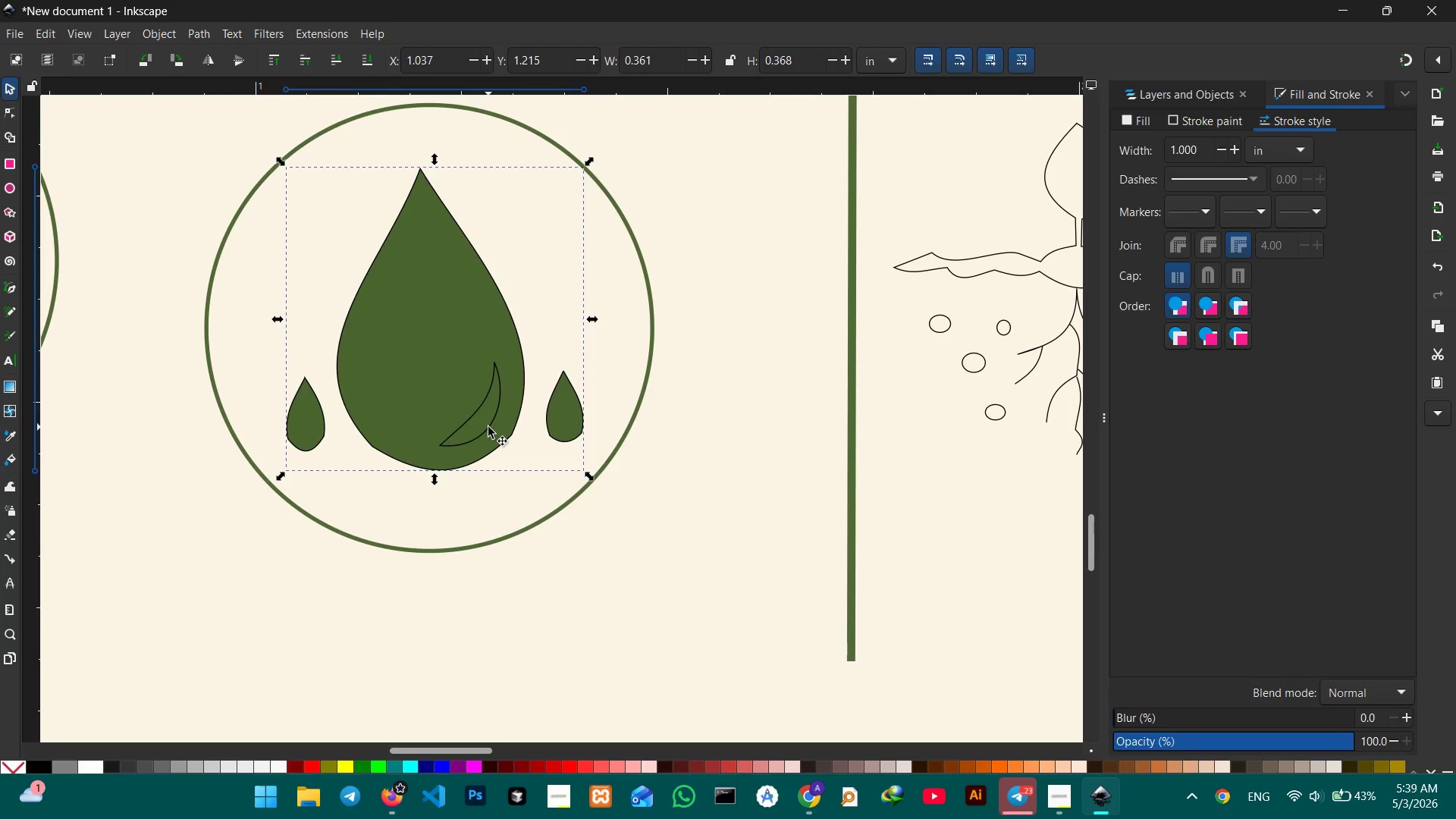 
triple_click([488, 427])
 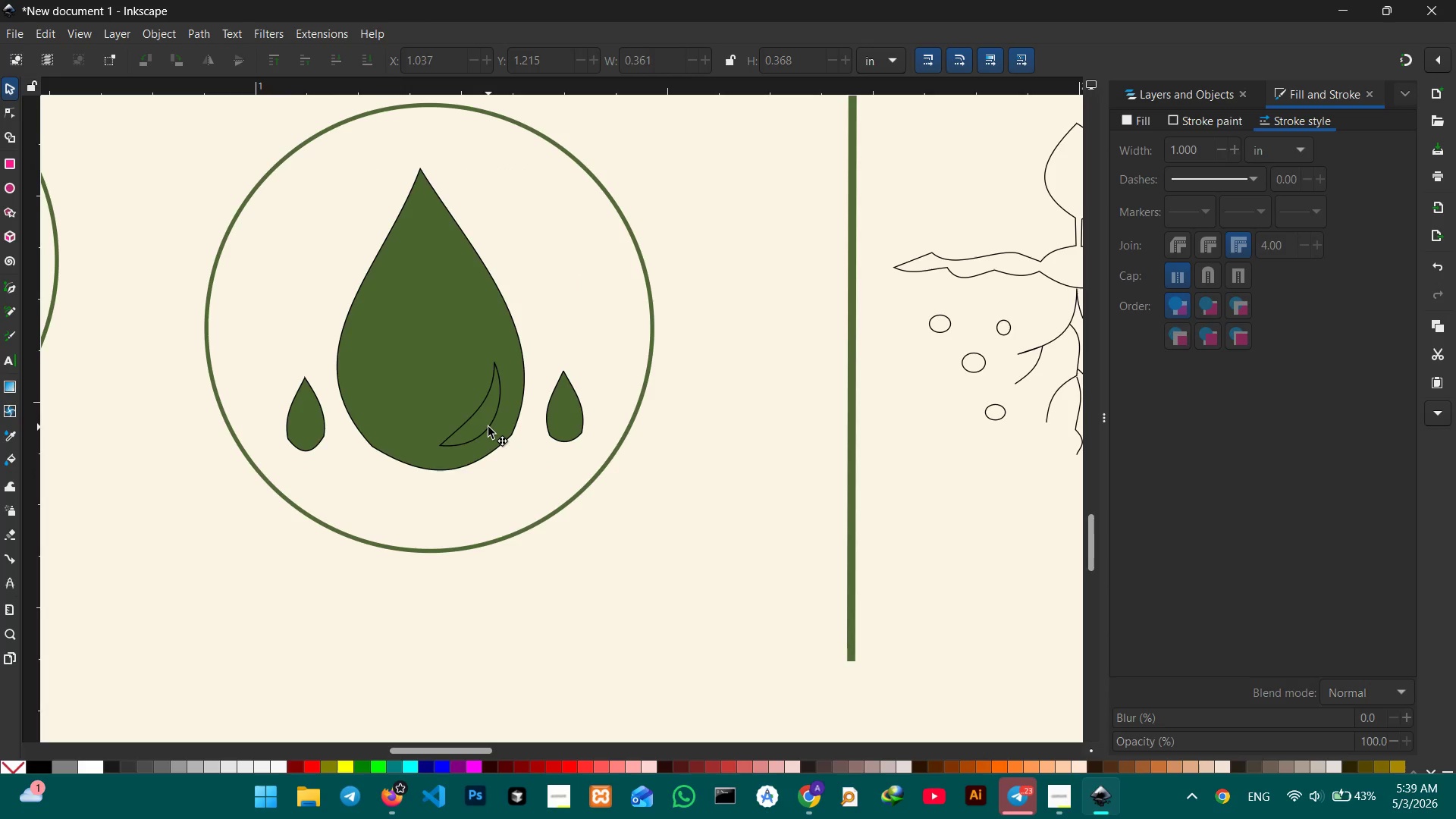 
triple_click([488, 427])
 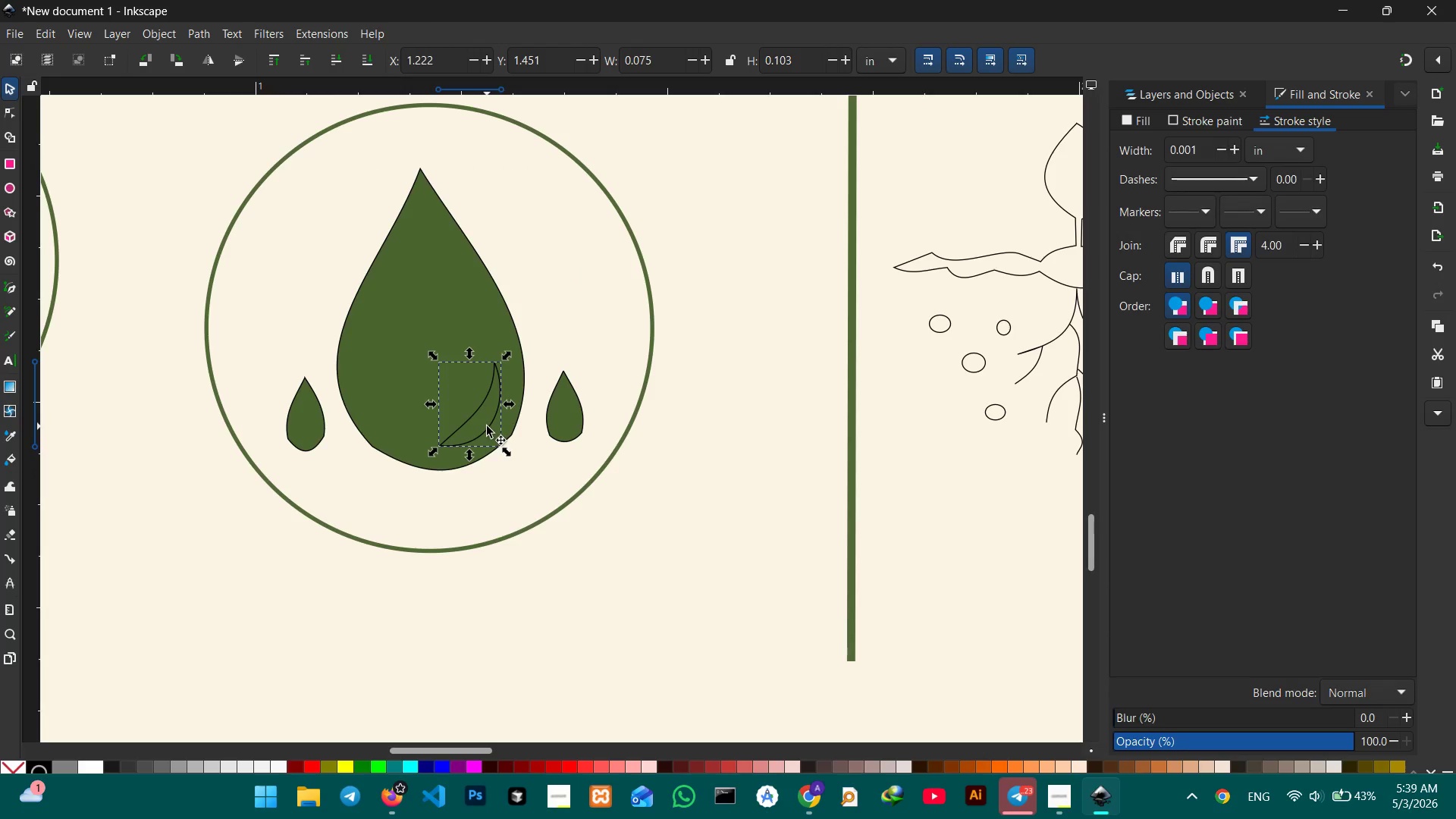 
triple_click([487, 426])
 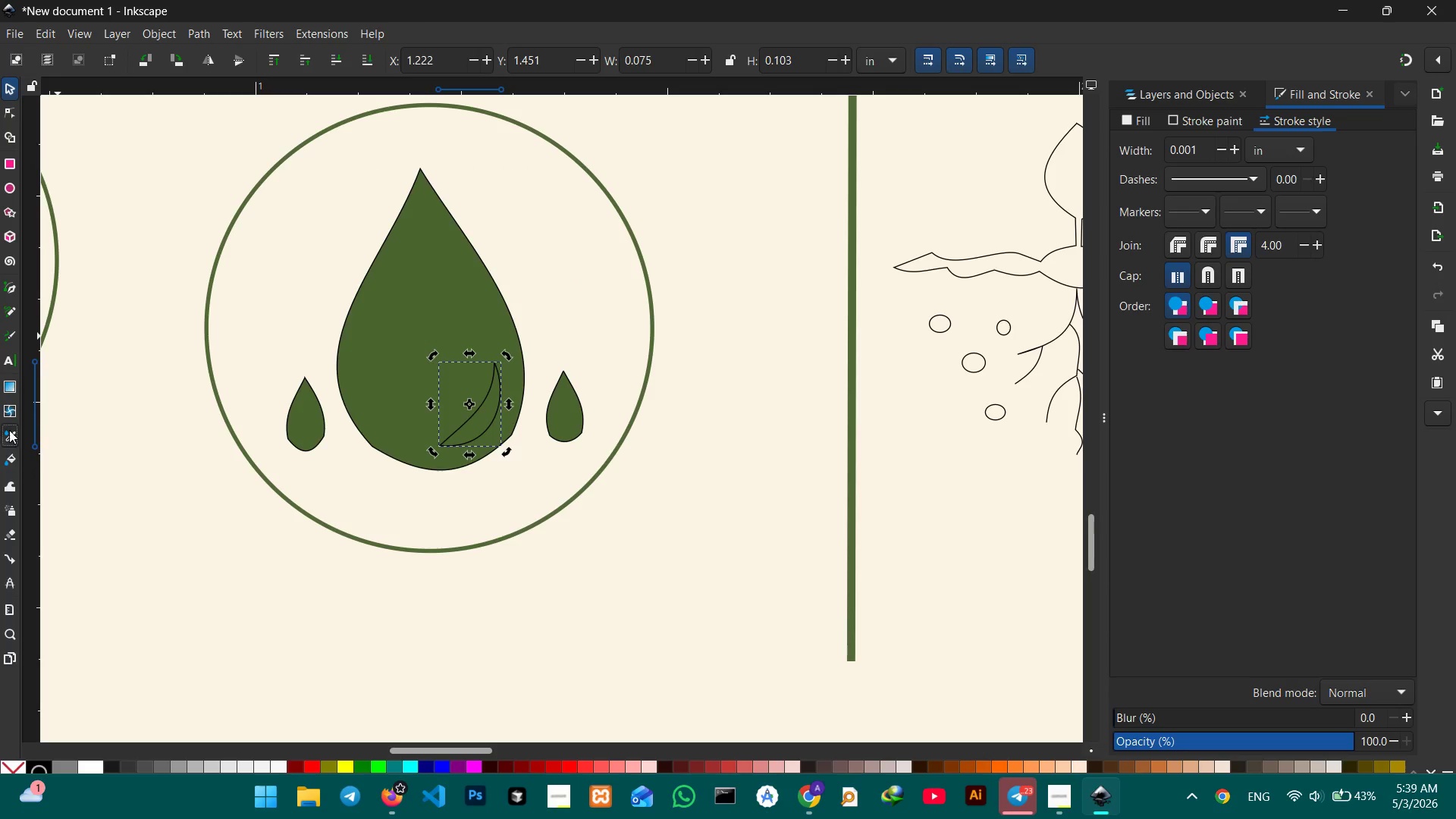 
double_click([105, 410])
 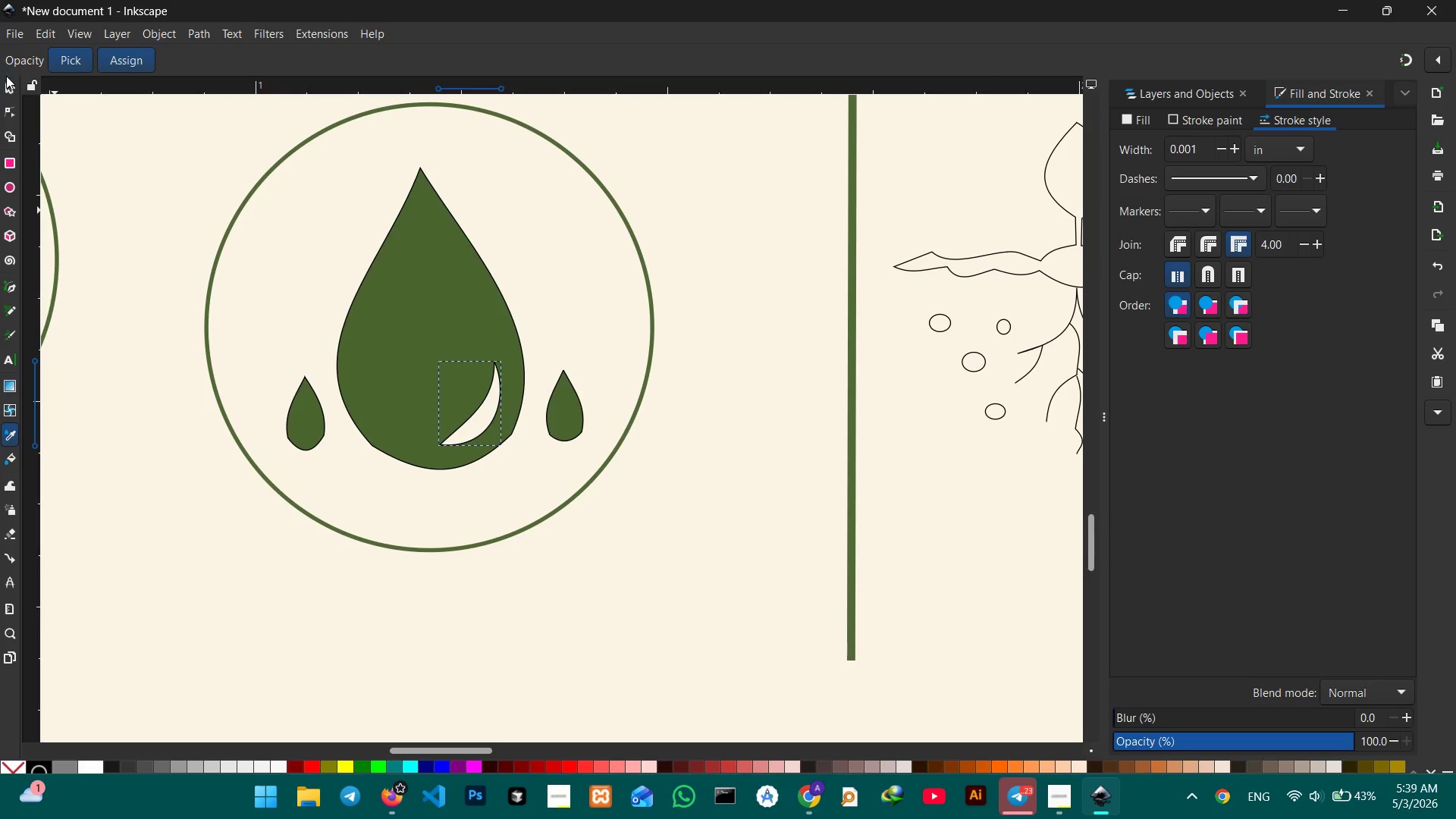 
left_click([6, 80])
 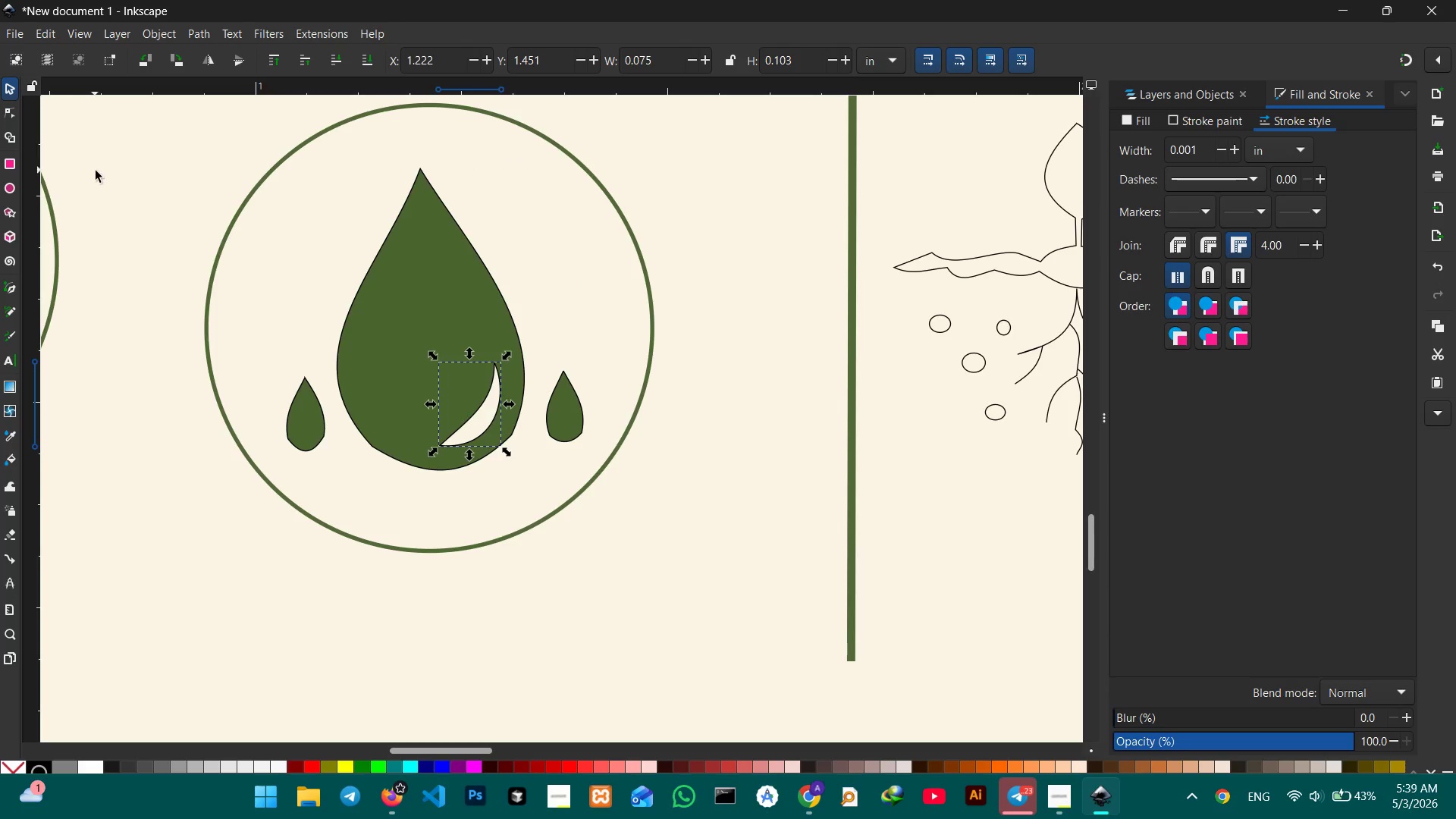 
triple_click([96, 169])
 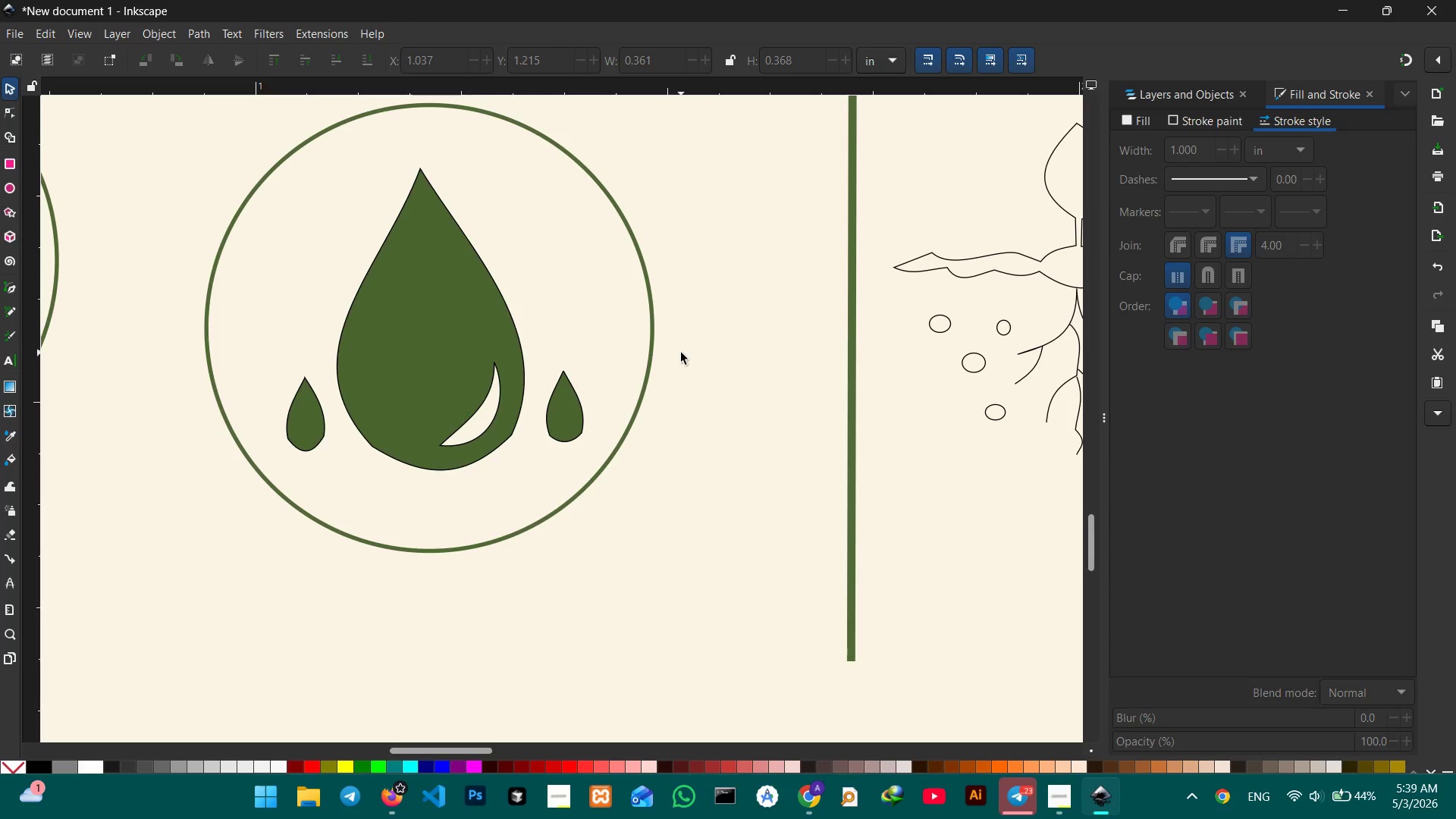 
left_click([655, 350])
 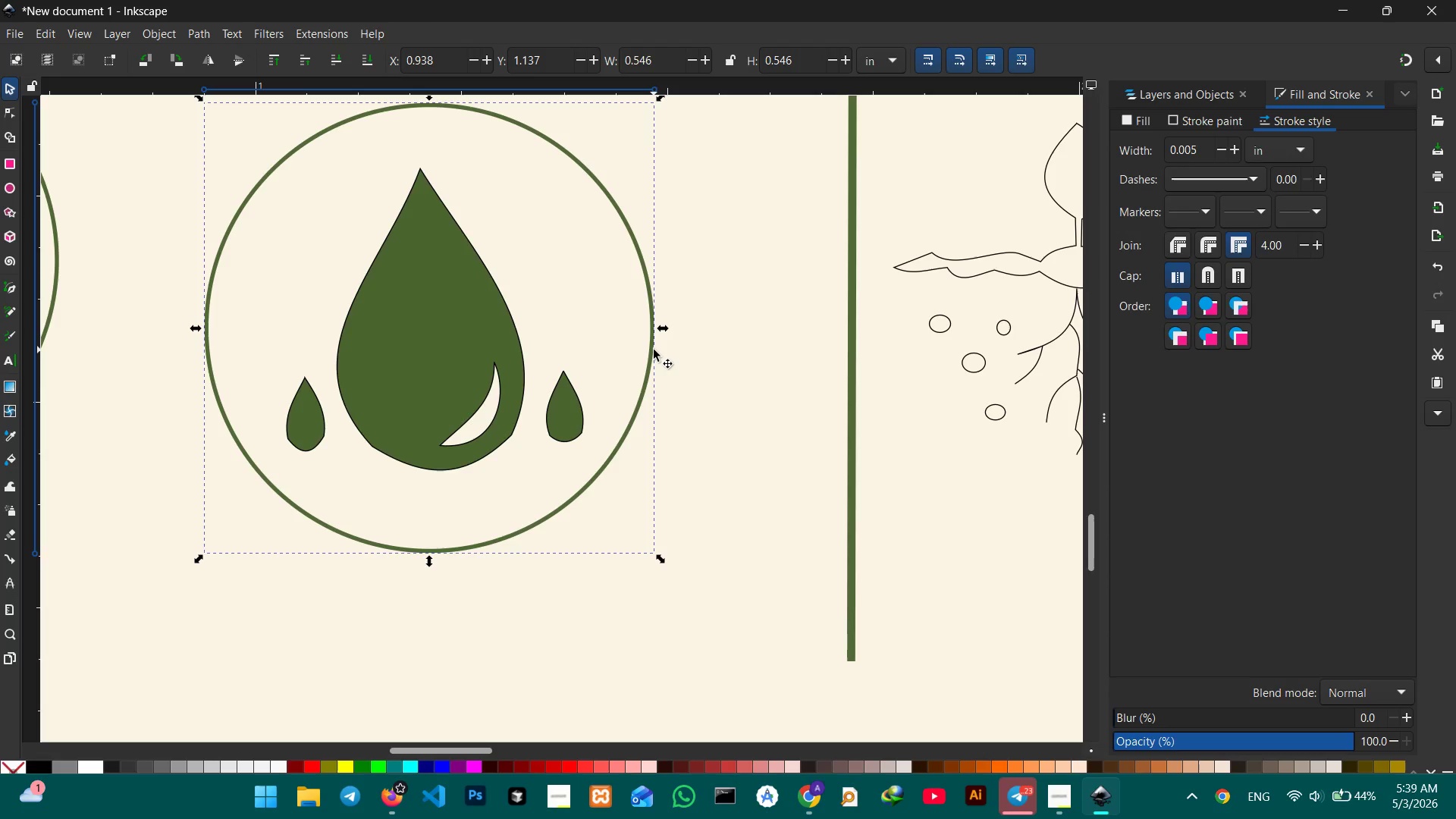 
key(Control+C)
 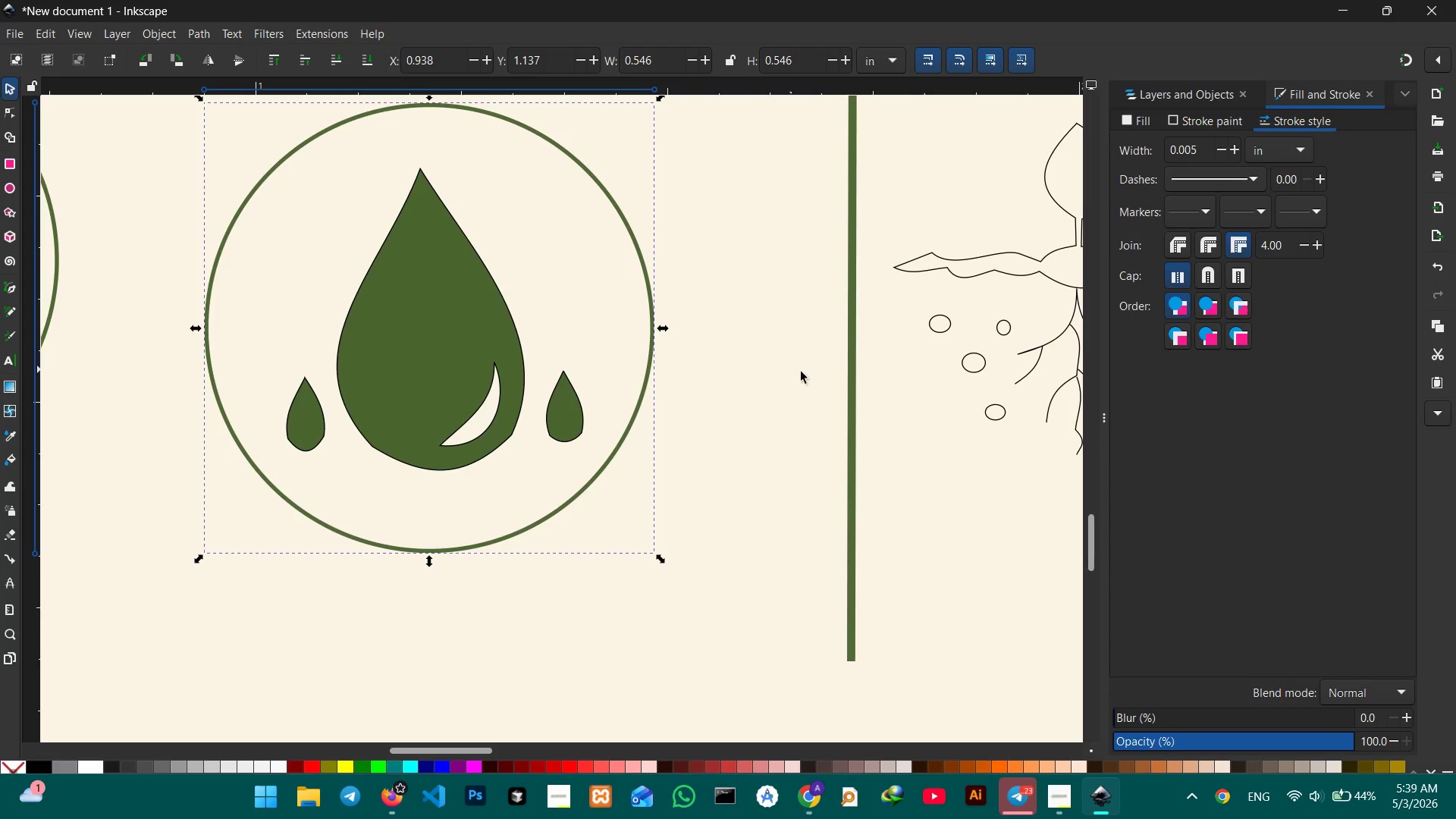 
hold_key(key=Space, duration=0.97)
 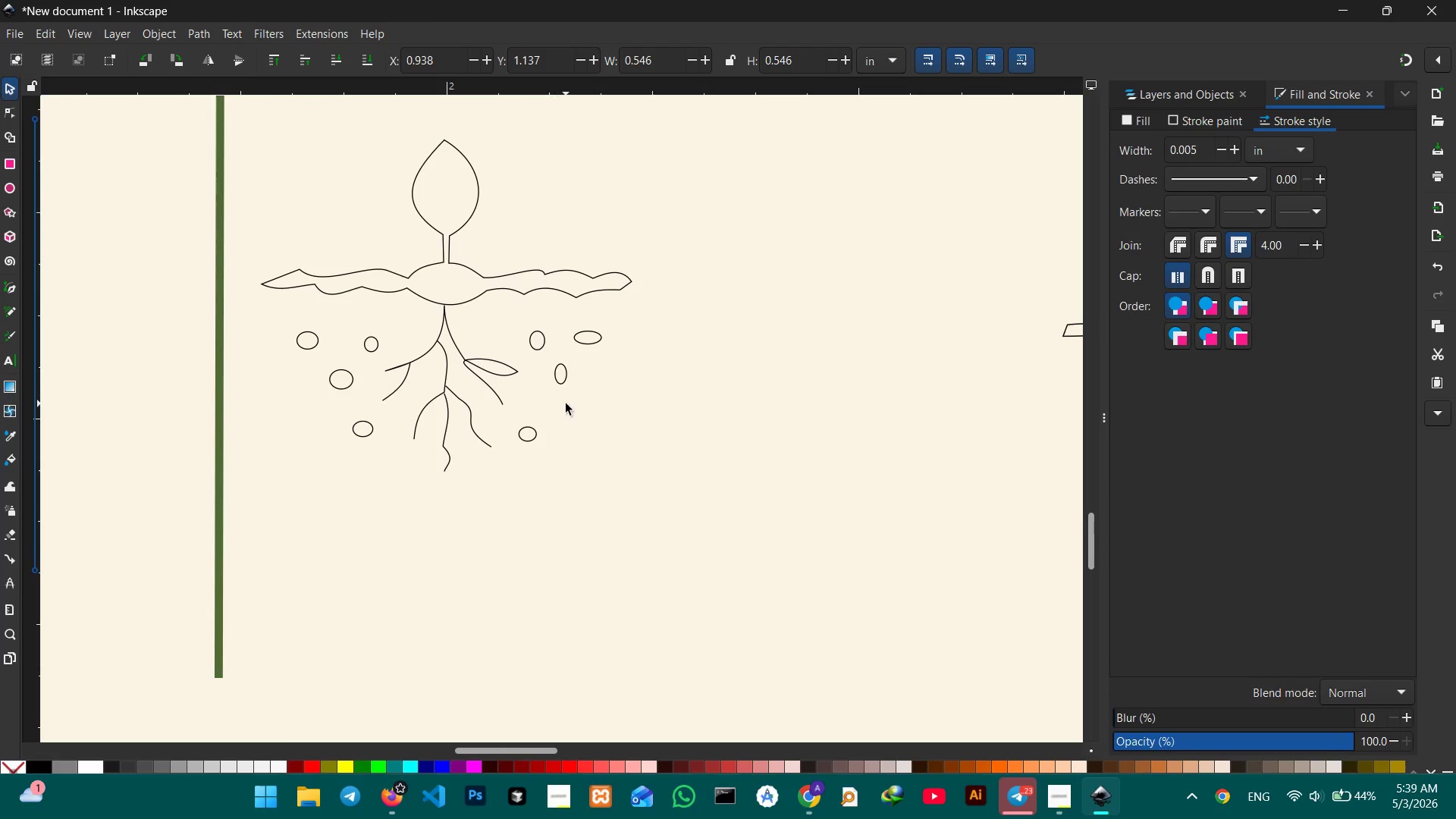 
left_click_drag(start_coordinate=[844, 382], to_coordinate=[171, 389])
 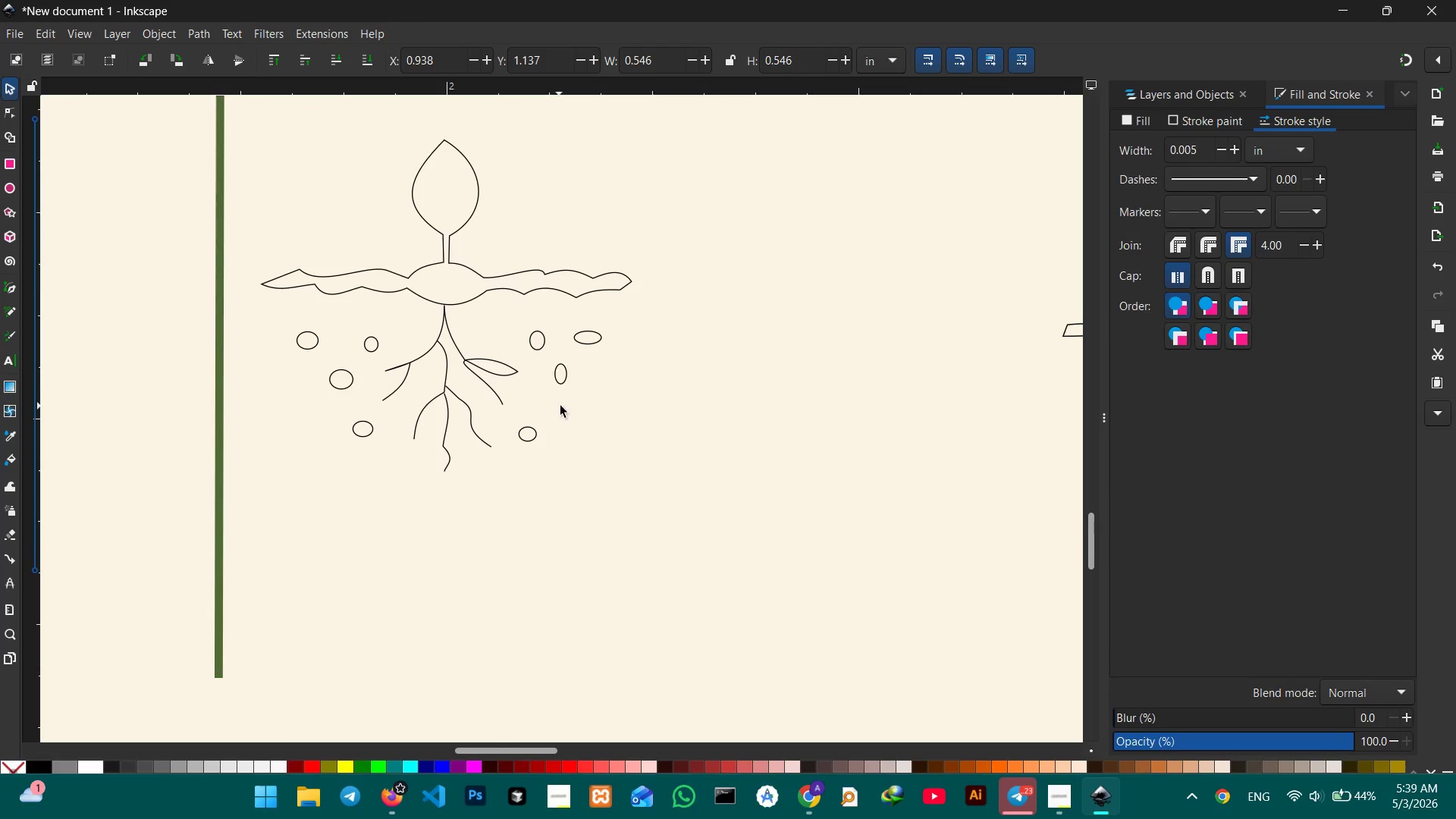 
key(Control+V)
 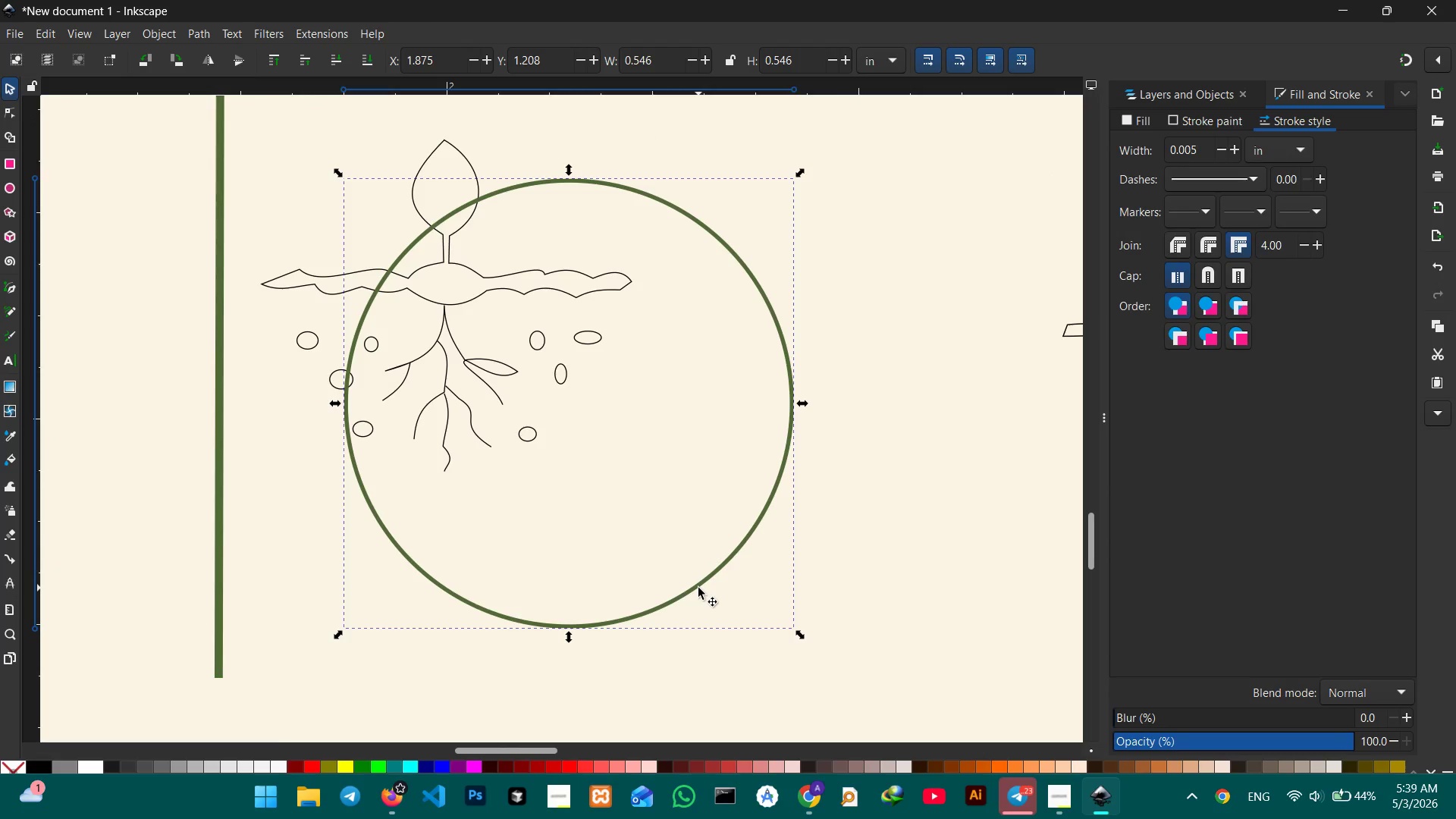 
left_click_drag(start_coordinate=[698, 588], to_coordinate=[625, 497])
 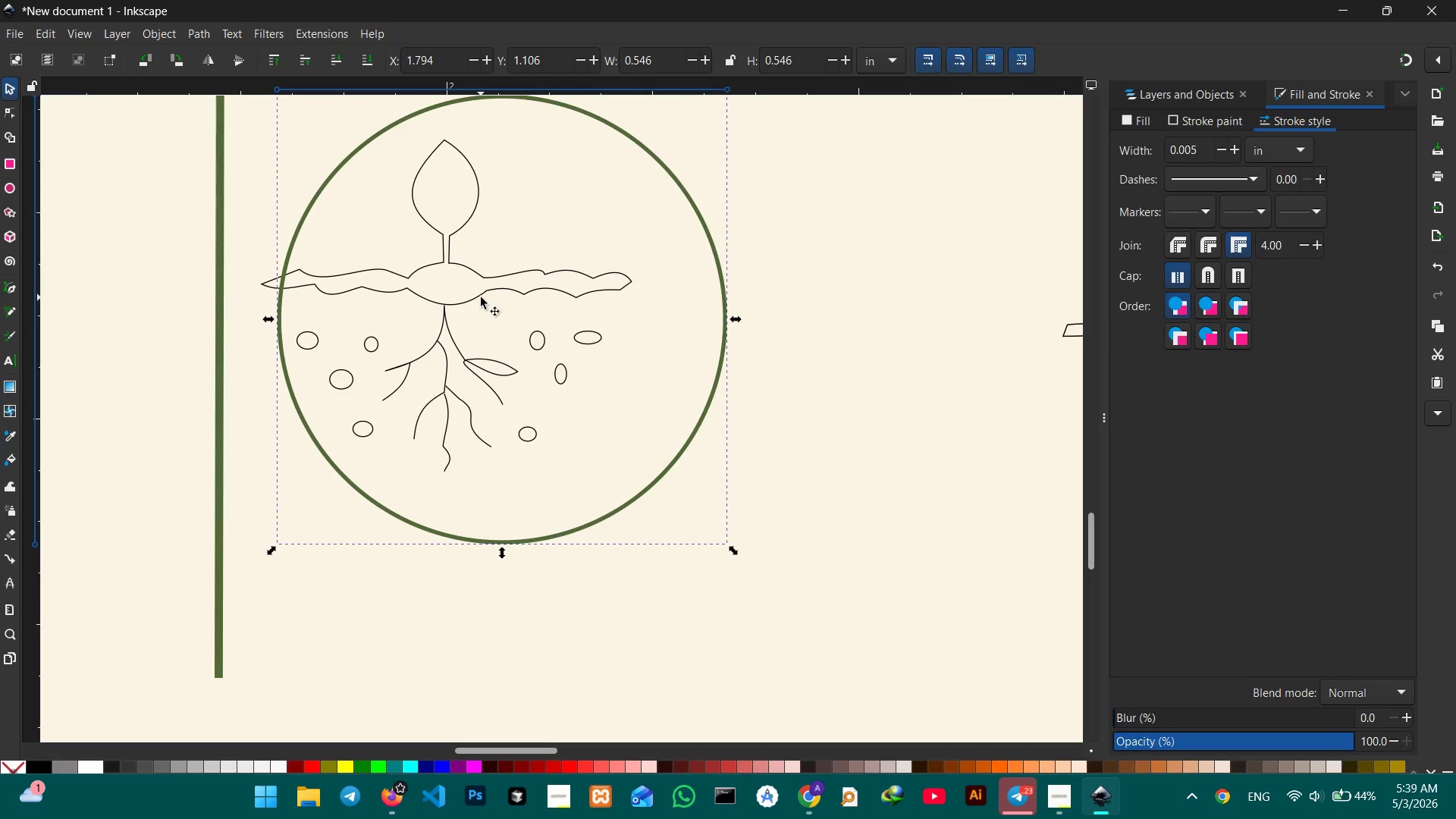 
left_click([481, 297])
 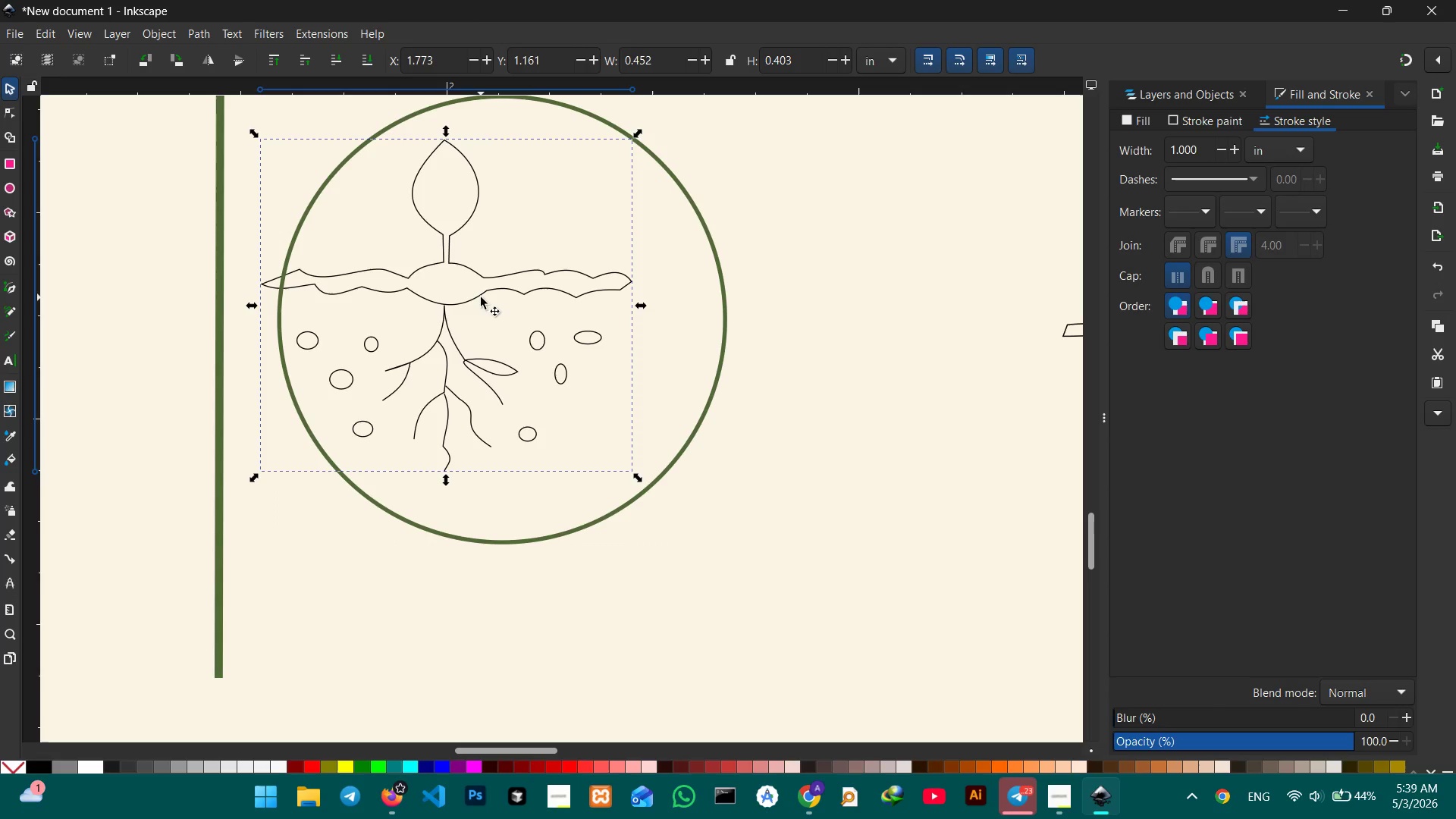 
left_click_drag(start_coordinate=[481, 297], to_coordinate=[541, 314])
 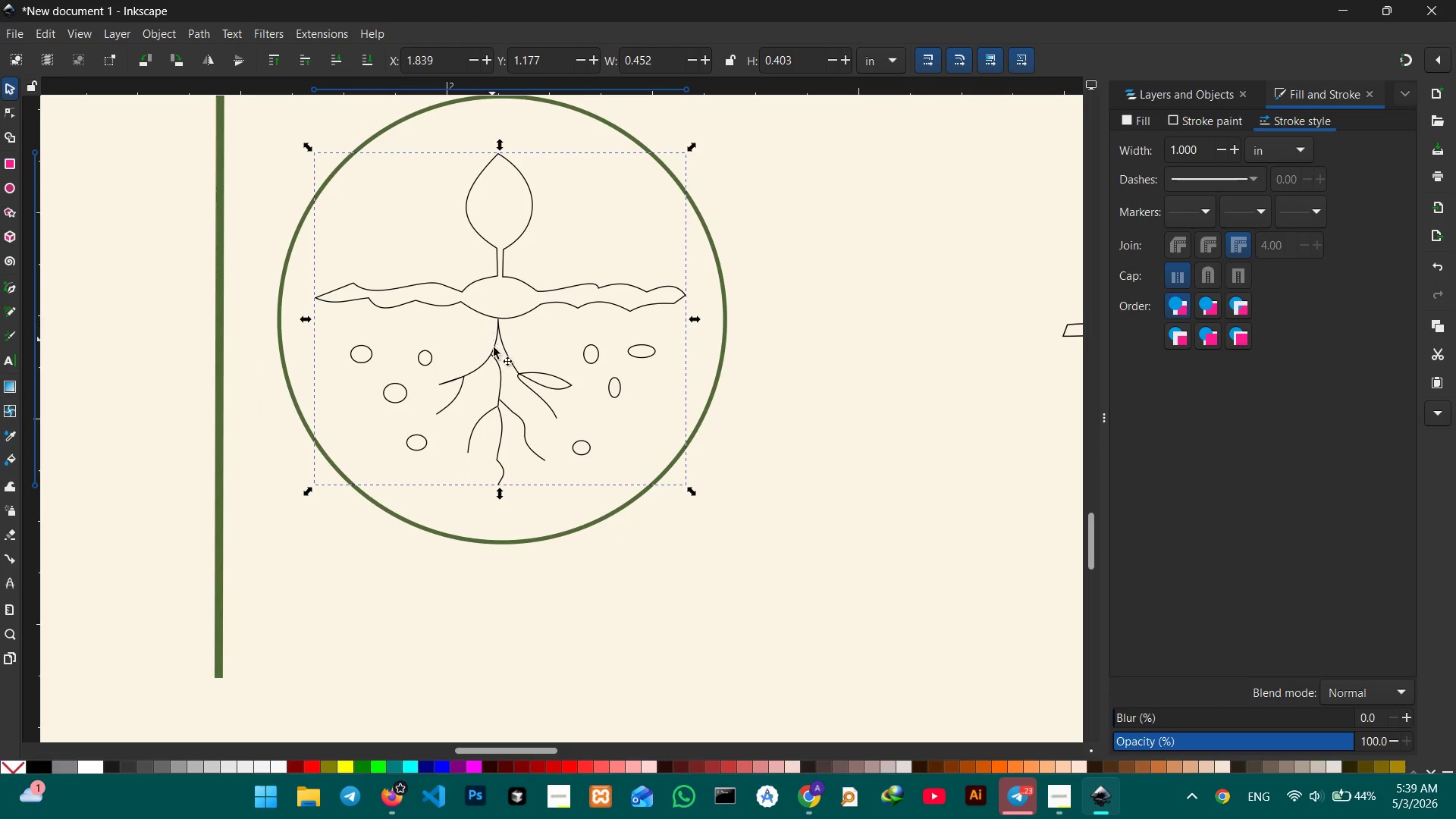 
double_click([494, 350])
 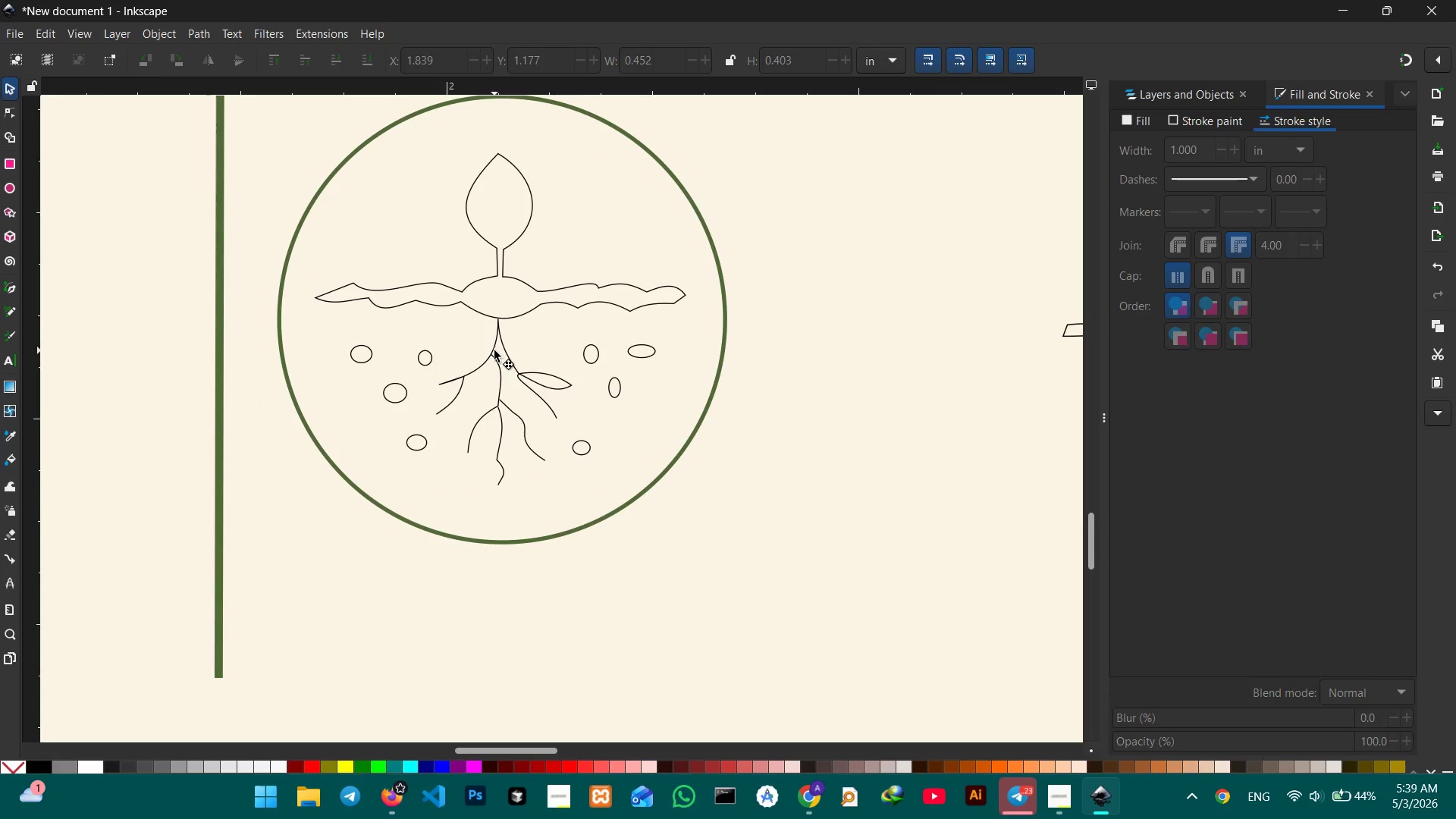 
triple_click([494, 350])
 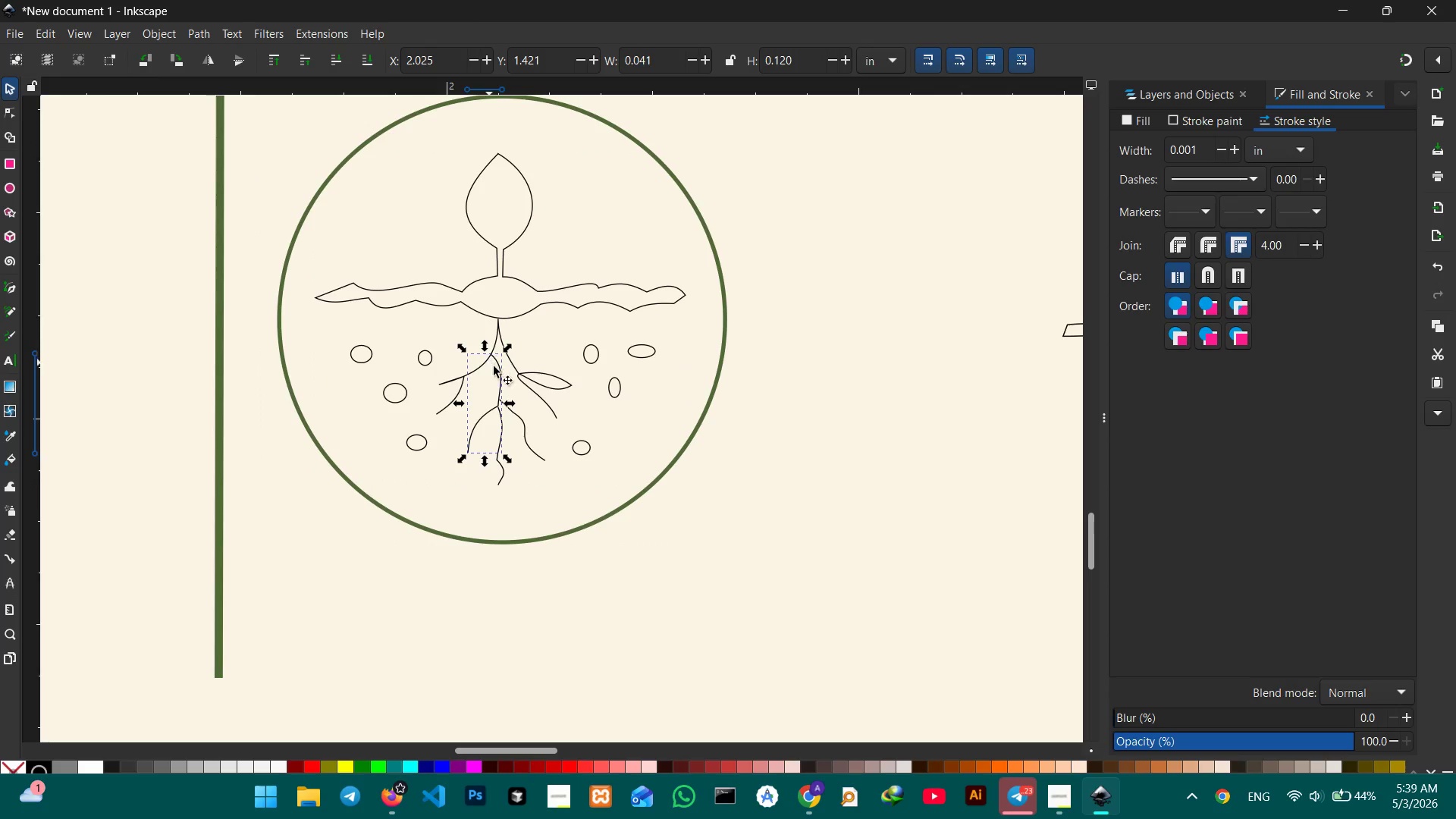 
hold_key(key=ShiftLeft, duration=8.09)
left_click([534, 390])
 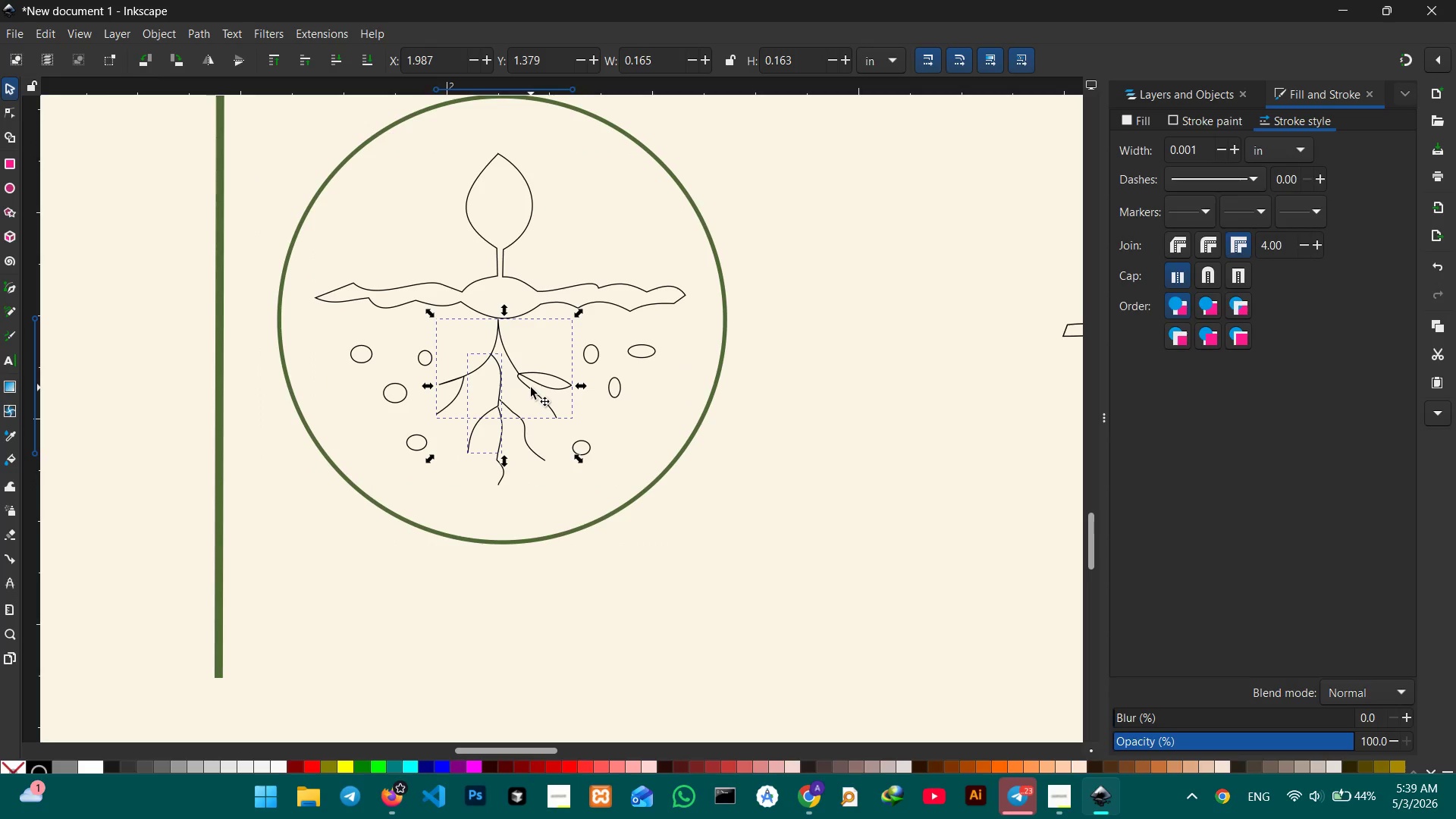 
left_click([531, 388])
 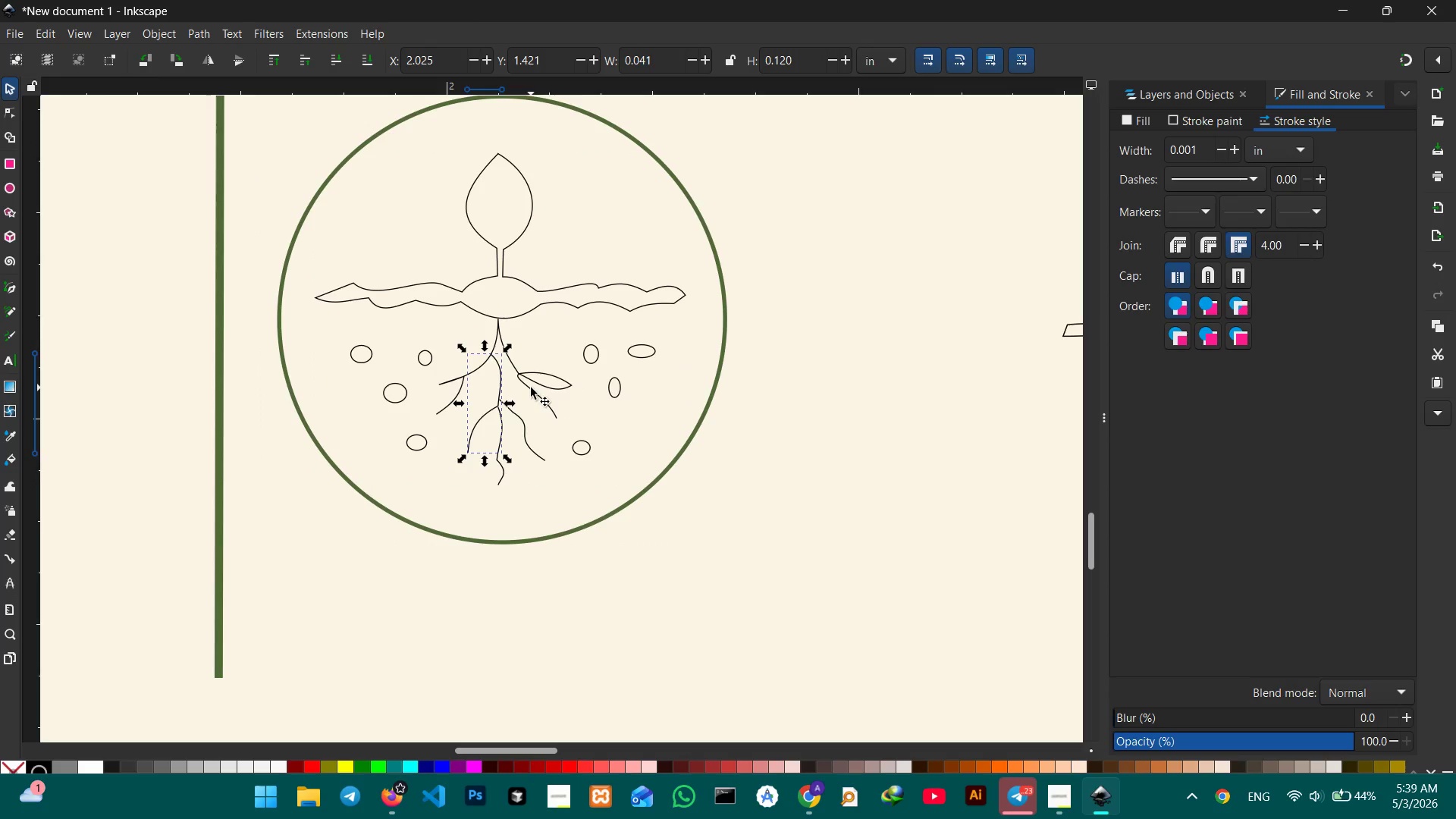 
double_click([531, 388])
 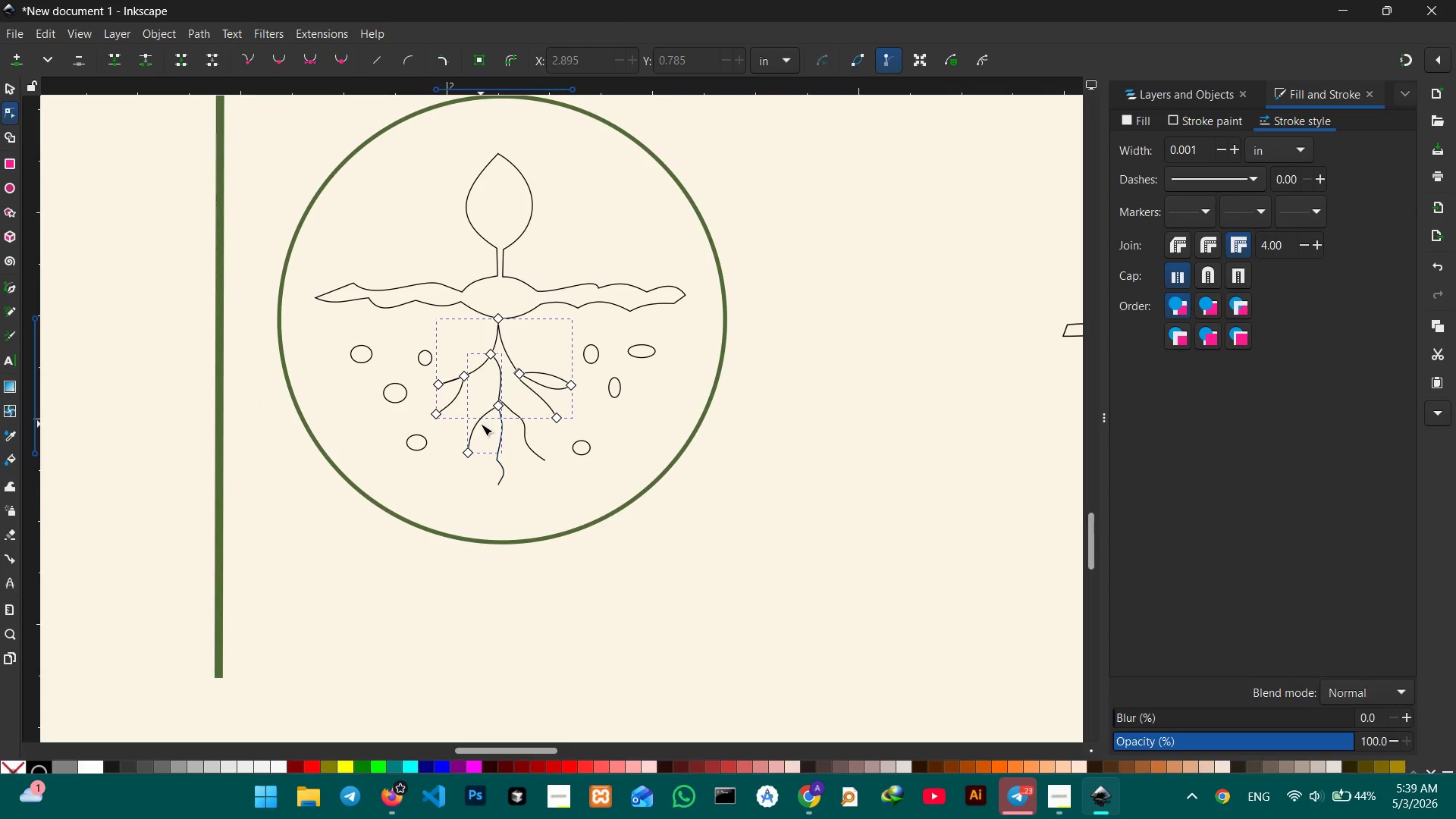 
left_click([472, 424])
 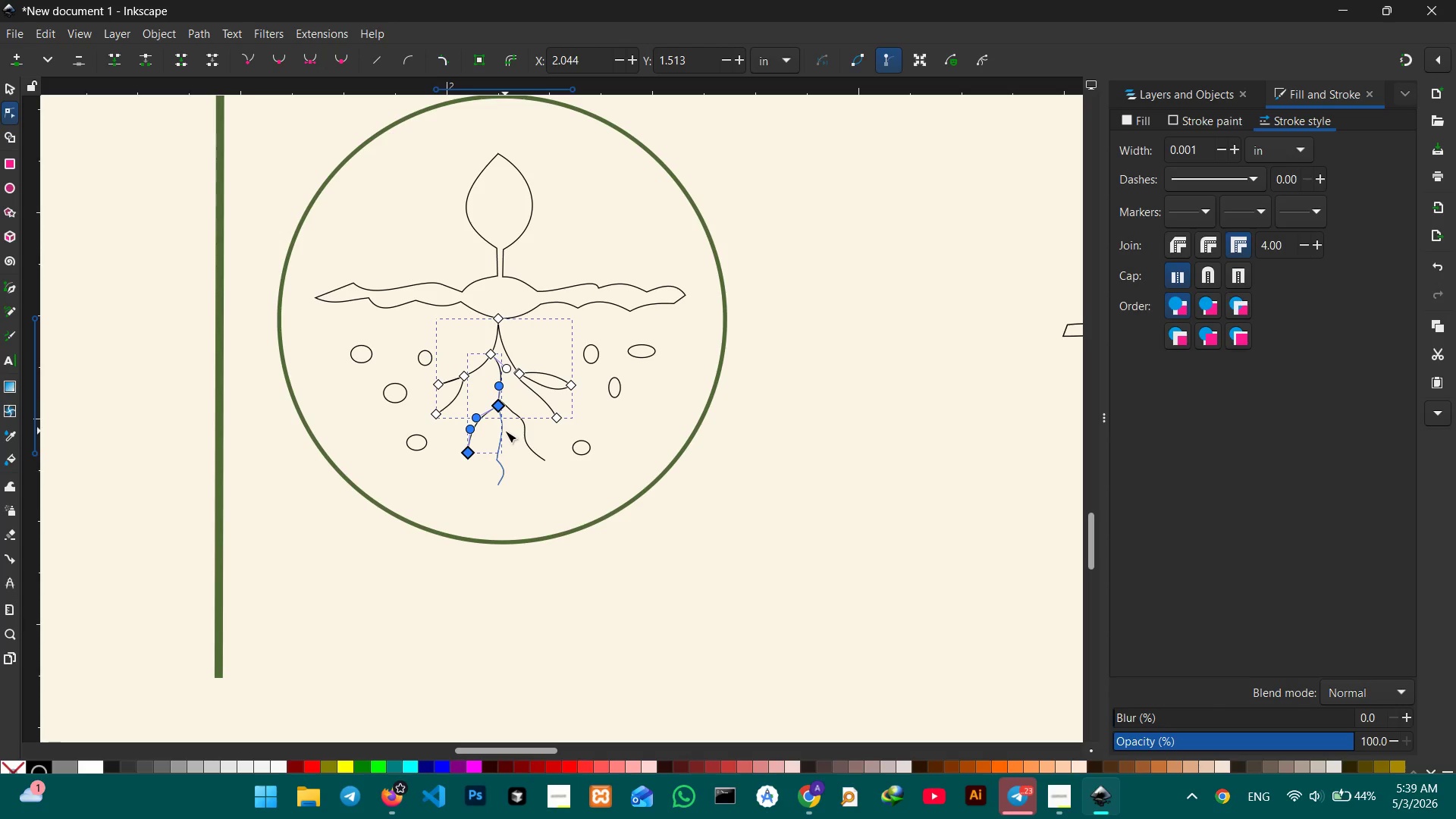 
left_click([502, 431])
 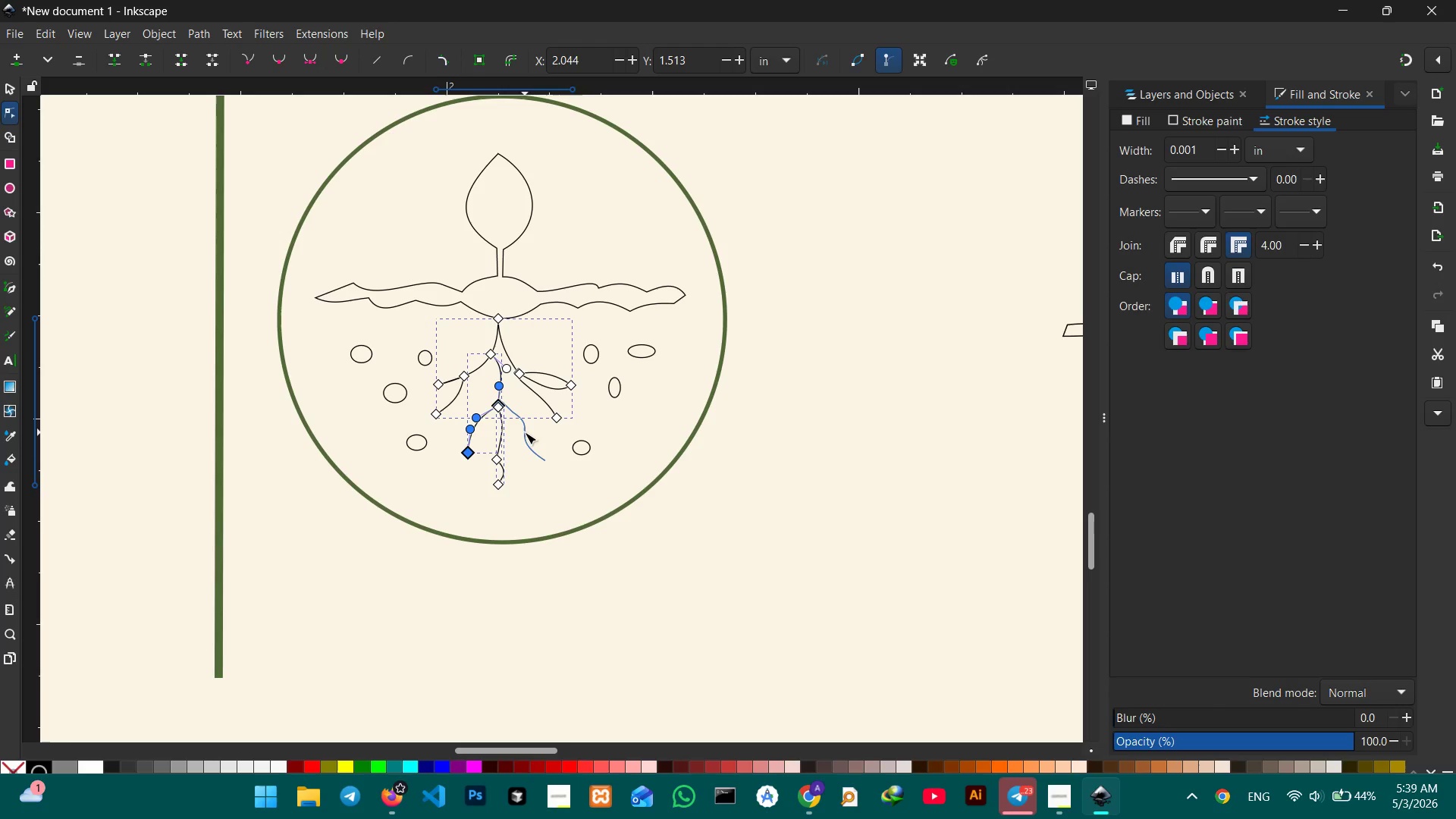 
left_click([525, 432])
 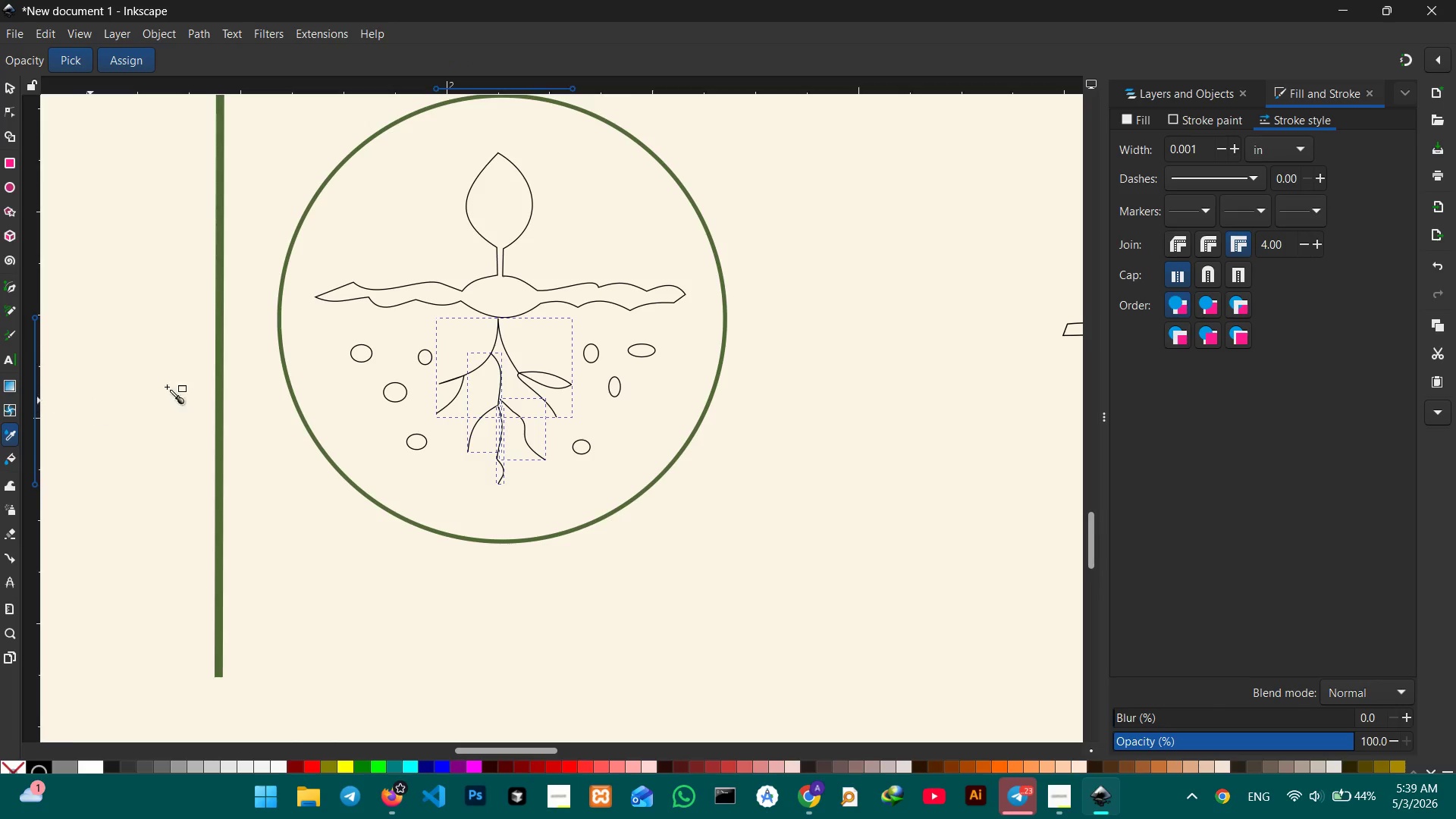 
left_click([284, 365])
 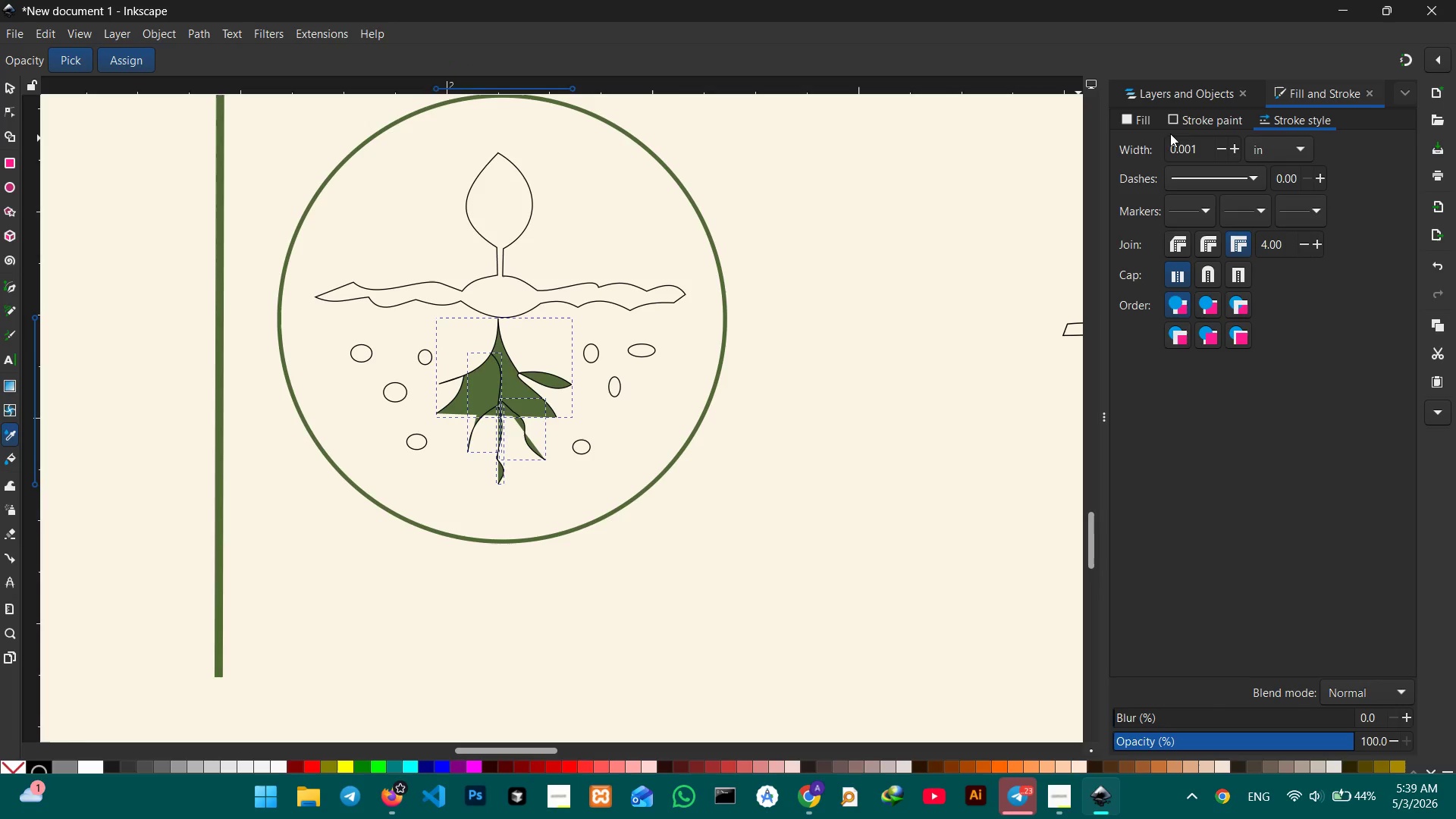 
left_click([1190, 123])
 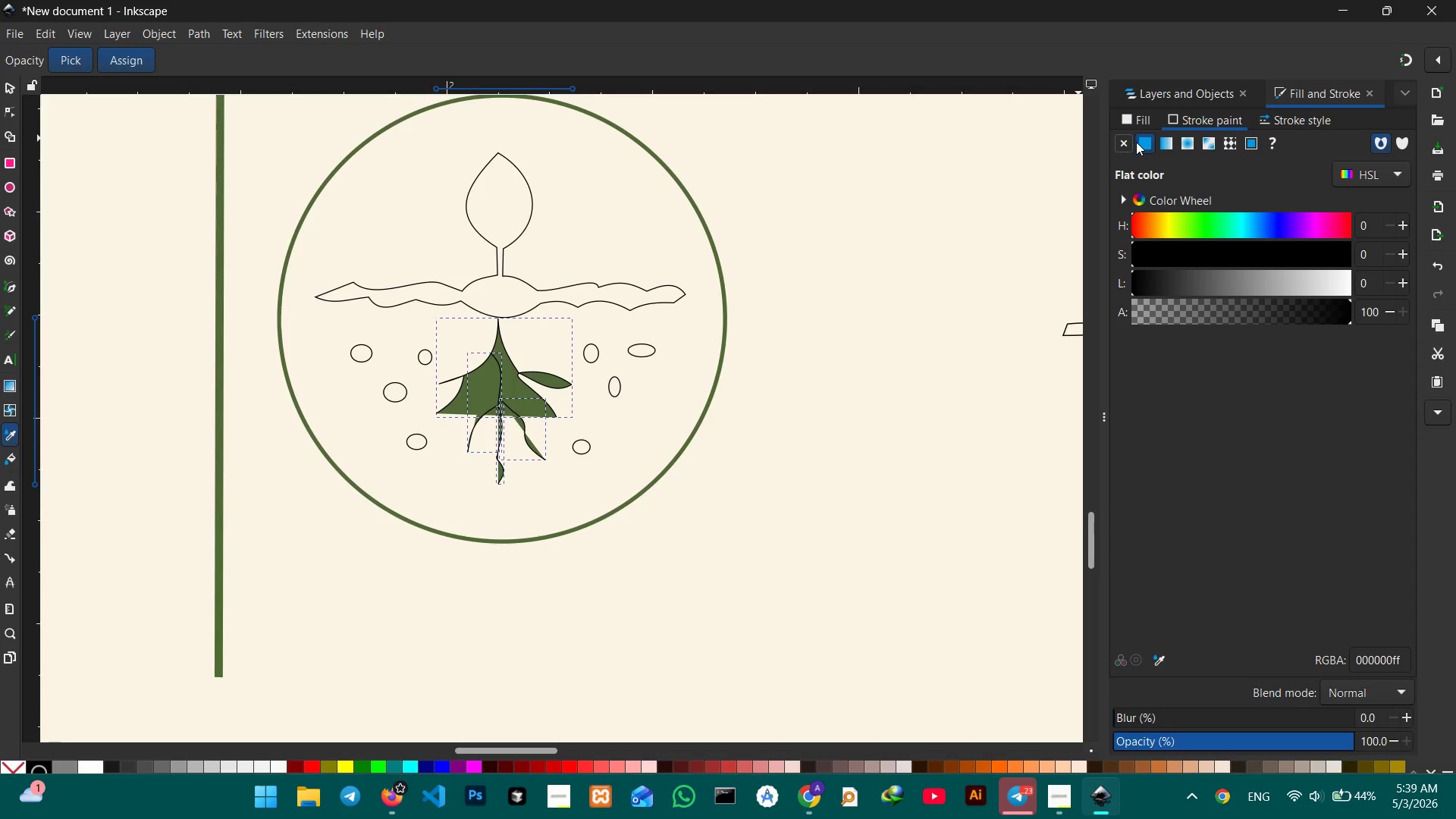 
left_click([1147, 122])
 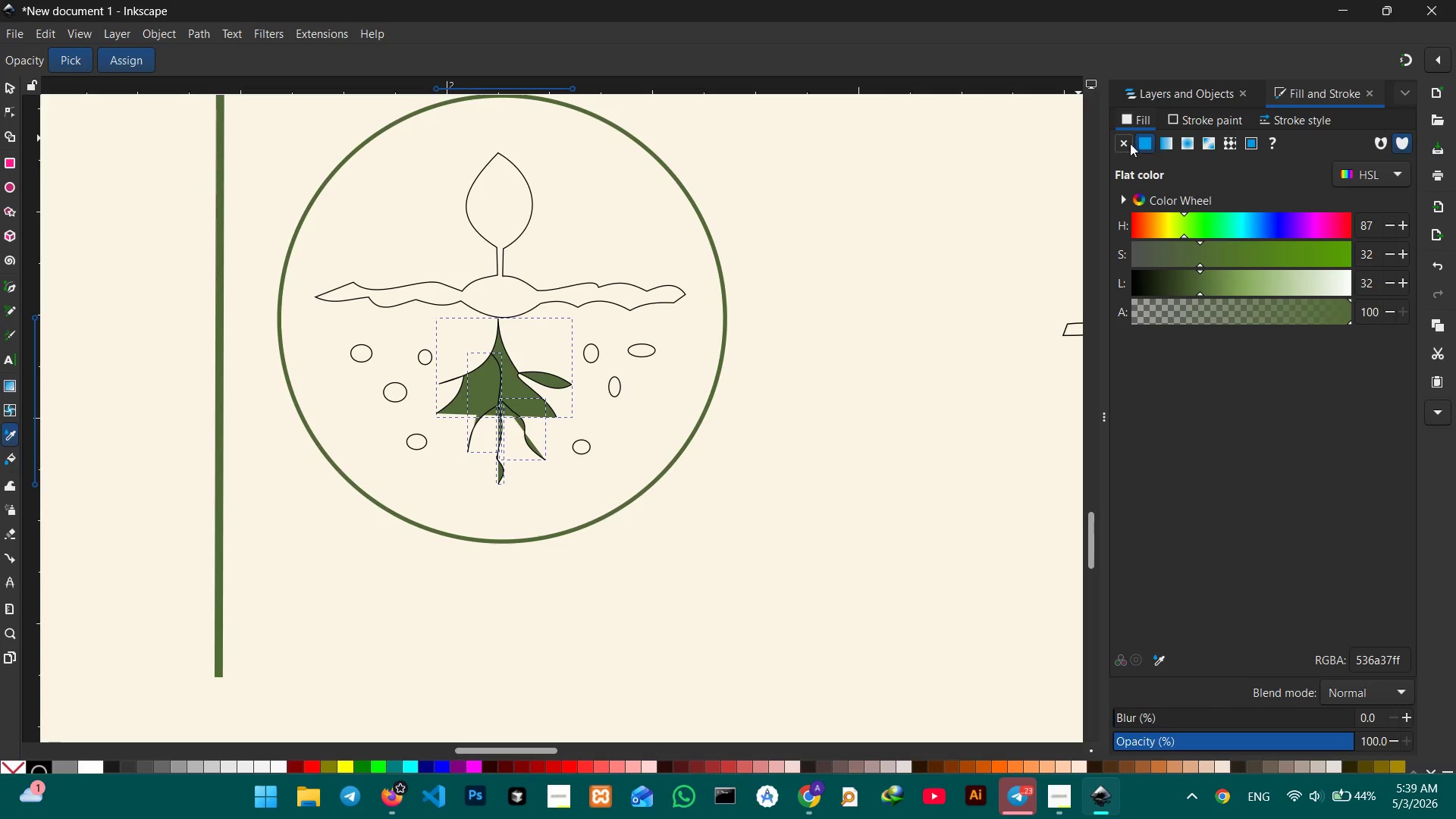 
left_click([1130, 143])
 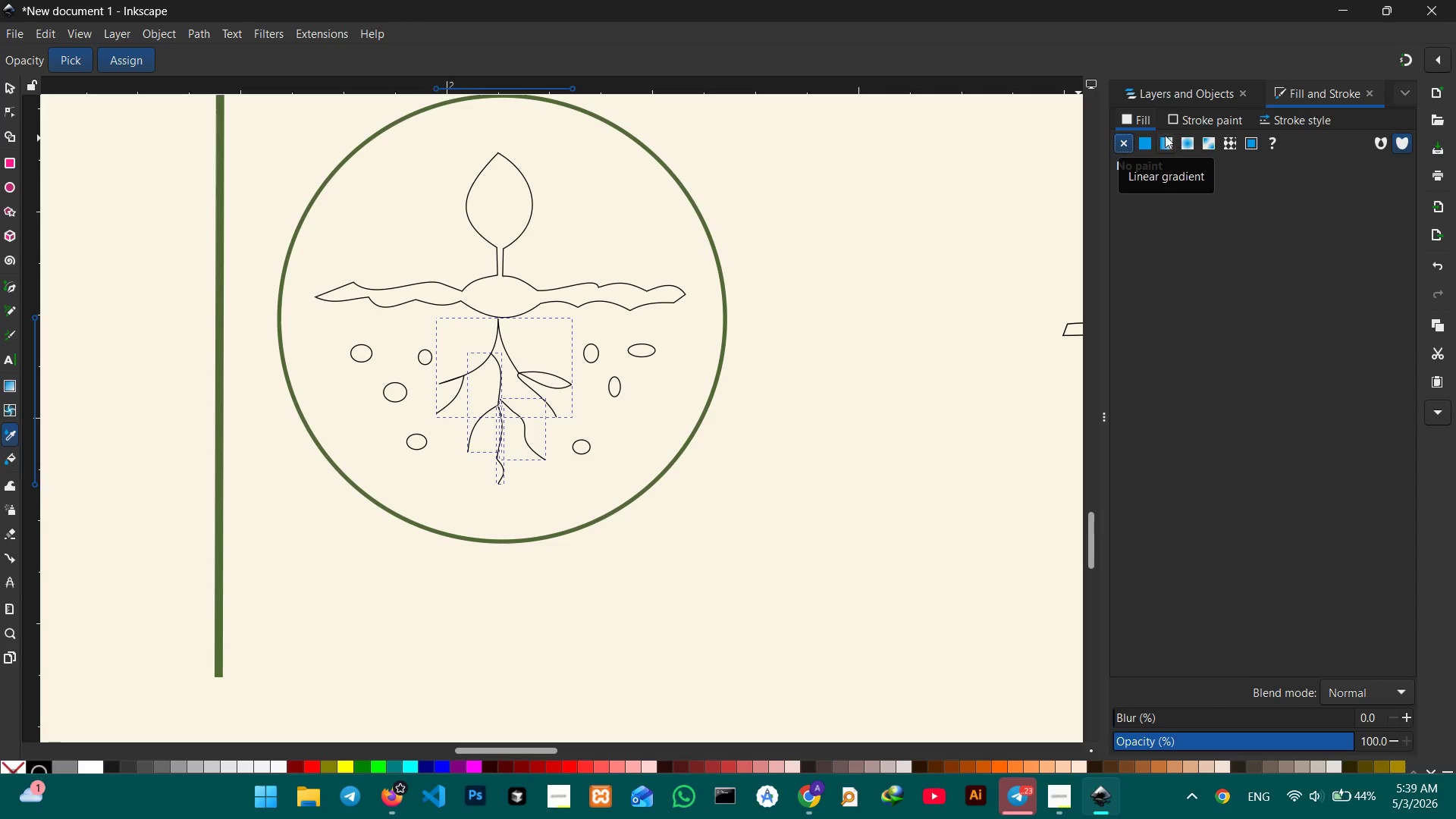 
left_click([1184, 117])
 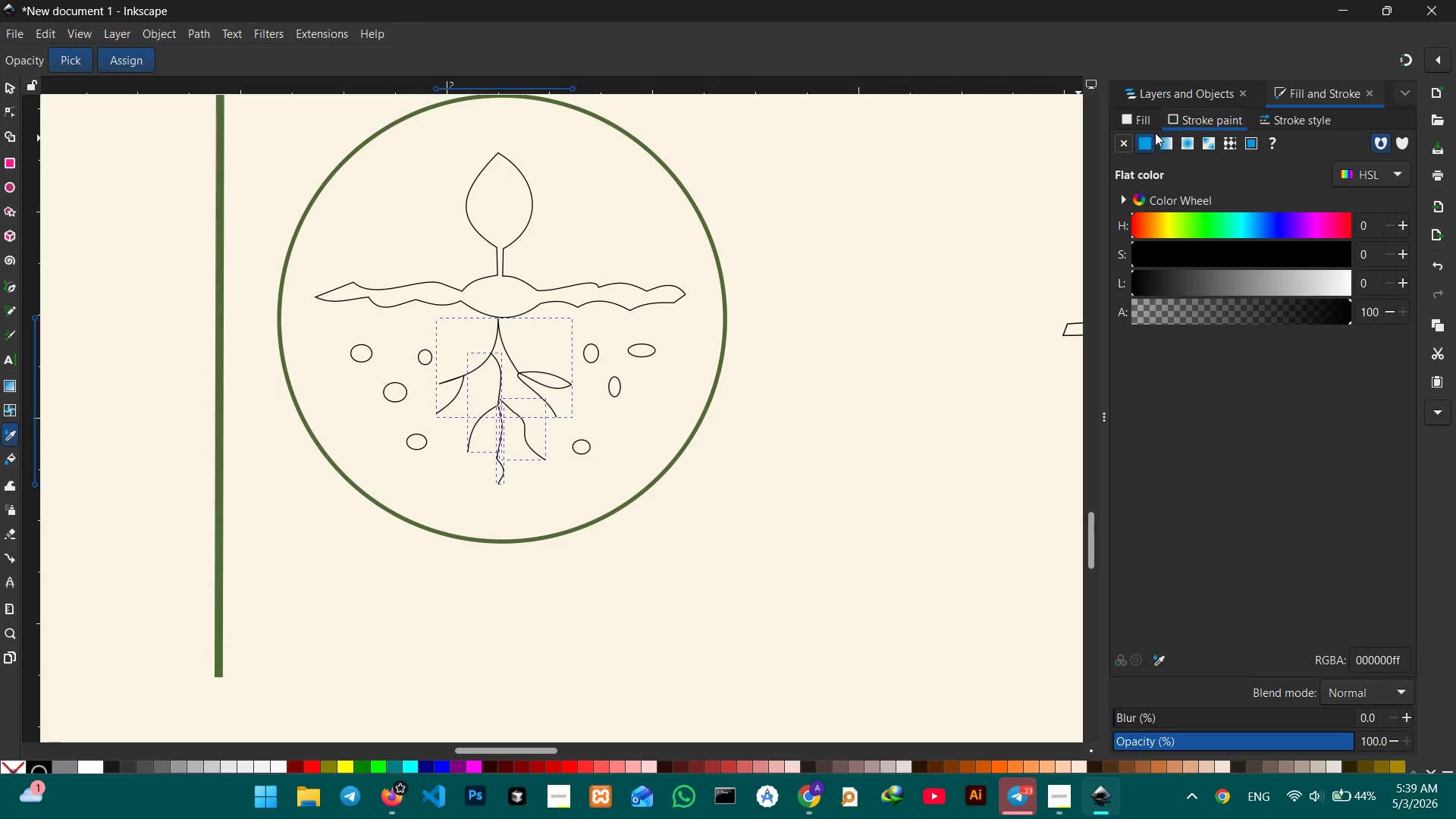 
left_click([1149, 136])
 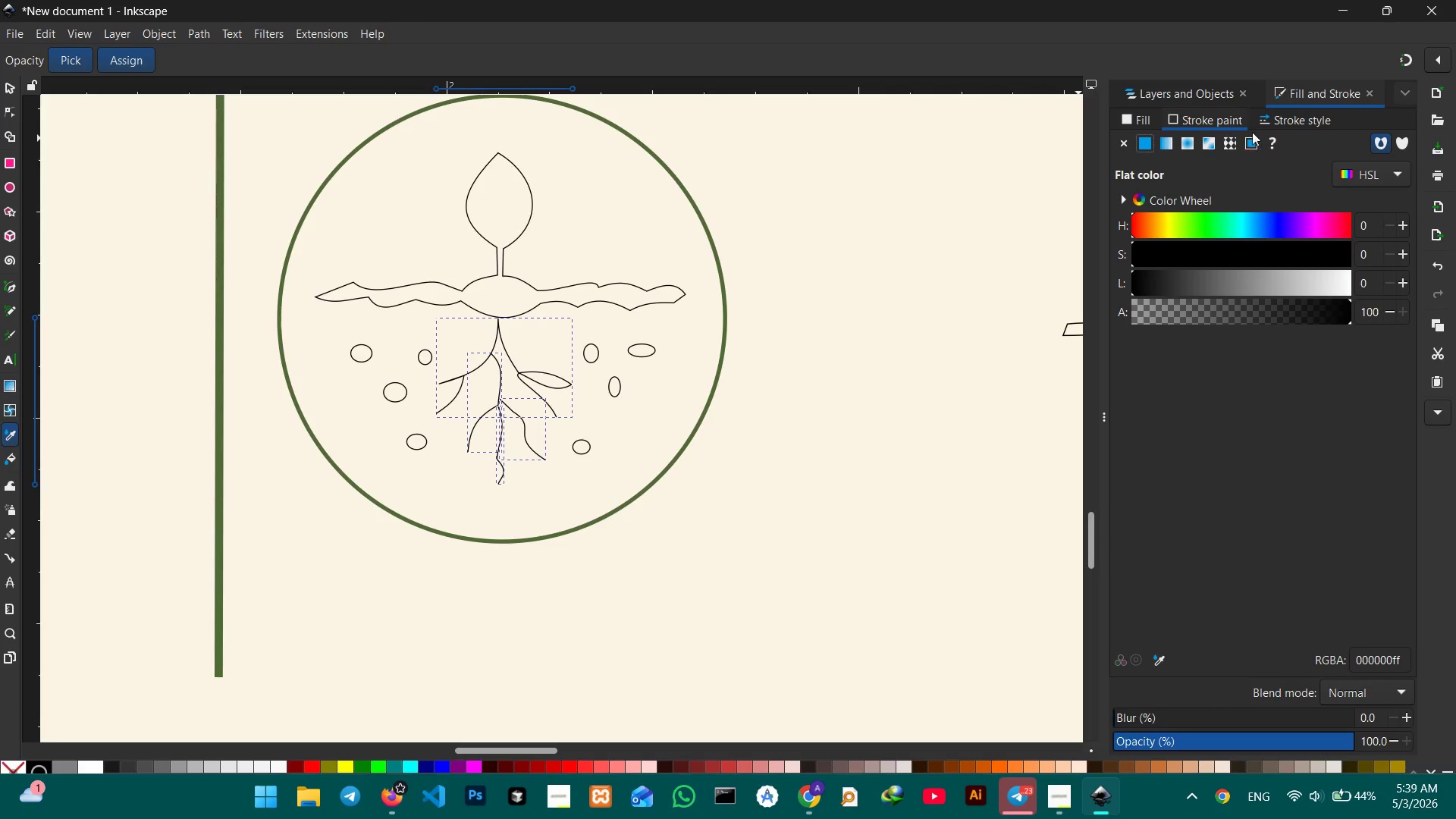 
left_click([1285, 112])
 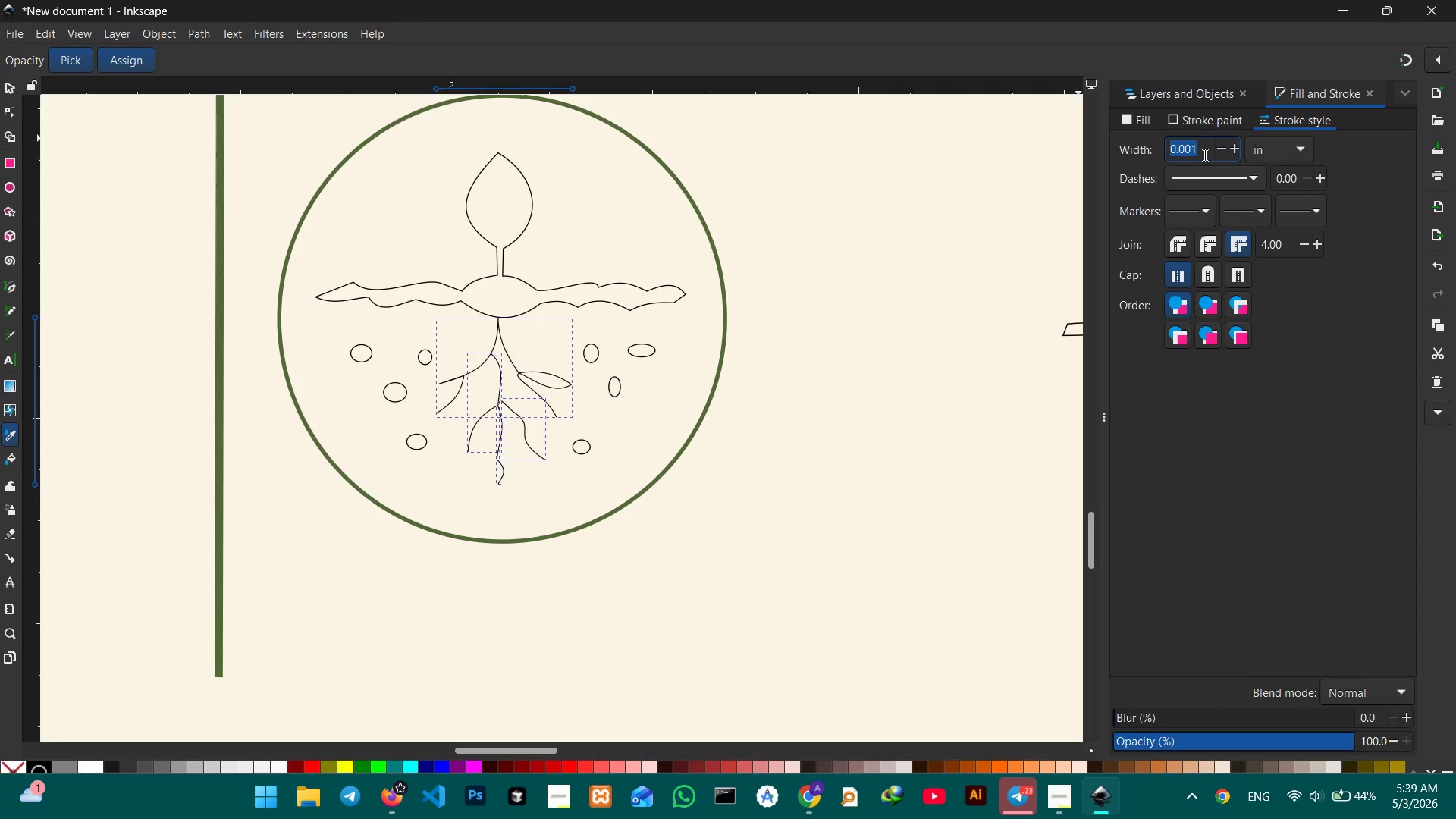 
left_click([1203, 150])
 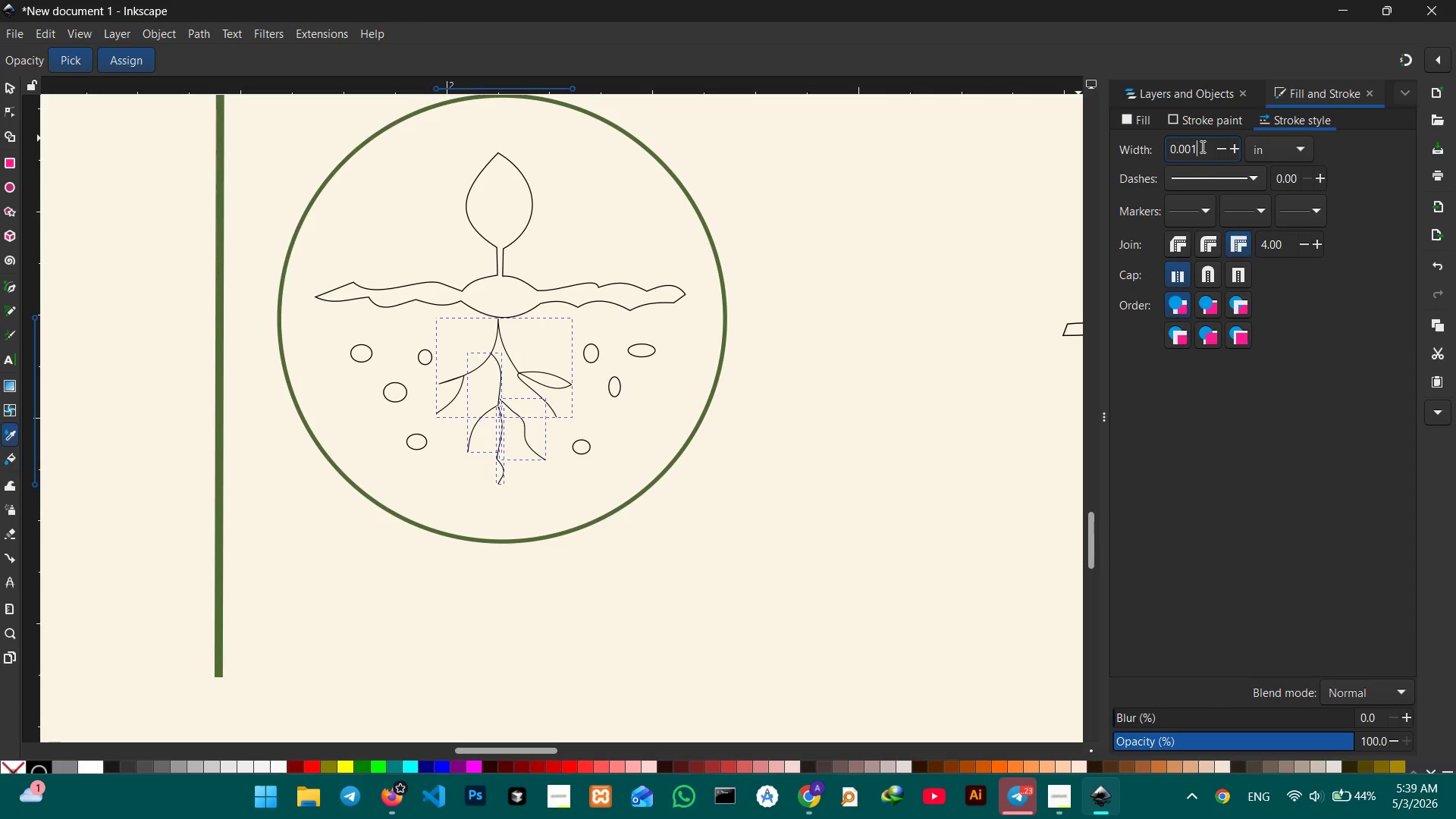 
key(Backspace)
 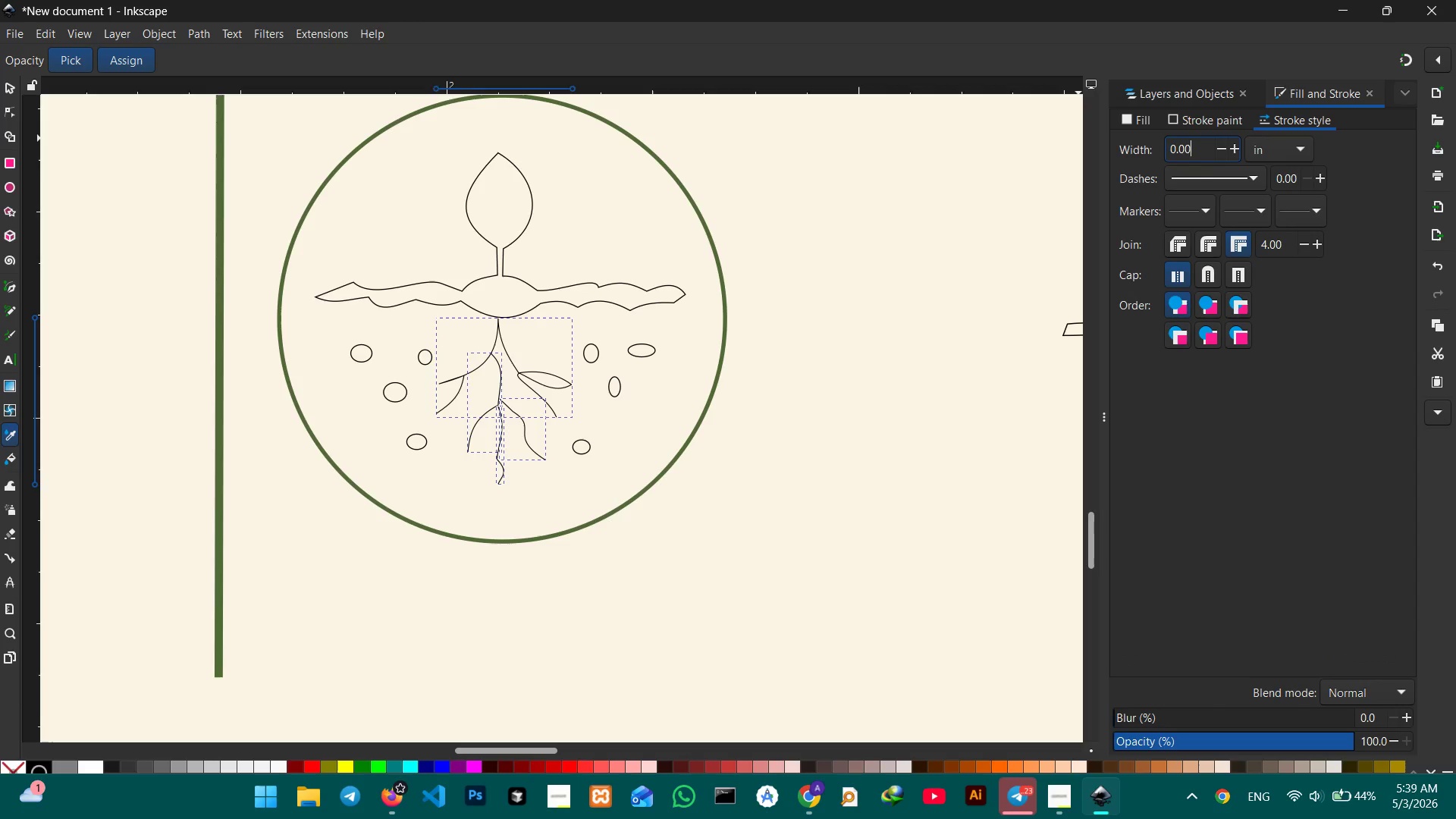 
key(Numpad2)
 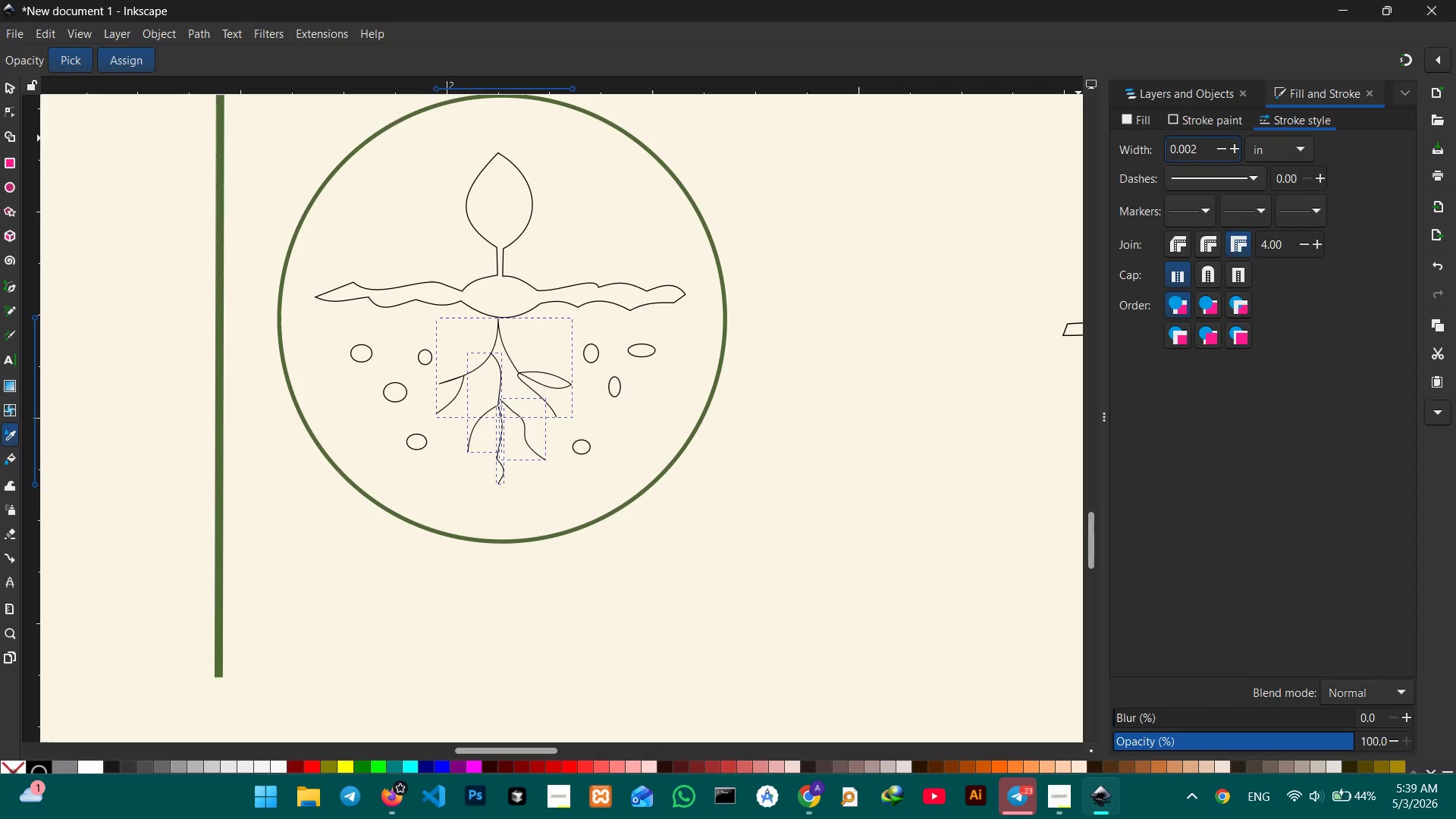 
left_click([1180, 120])
 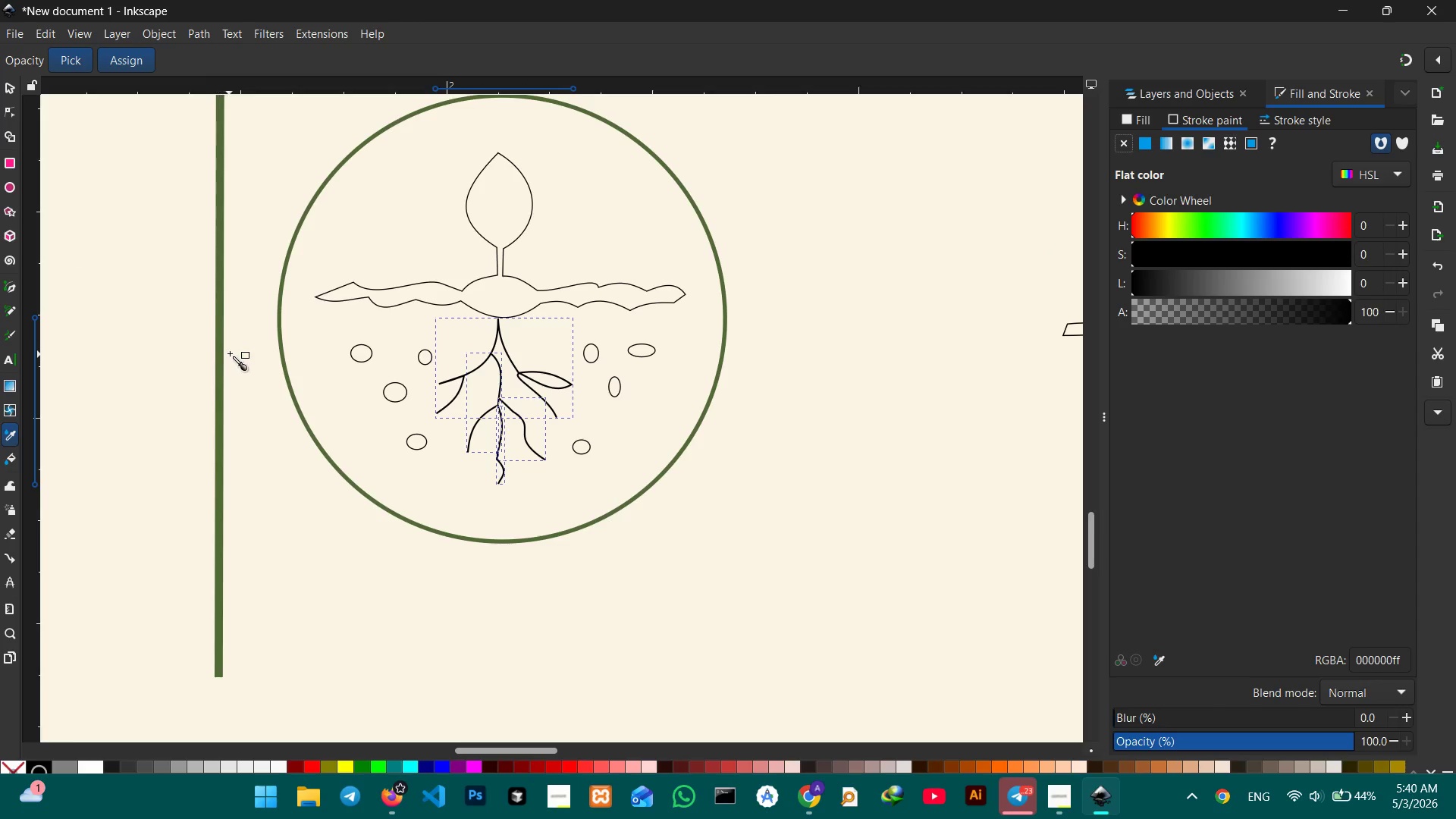 
left_click([1163, 661])
 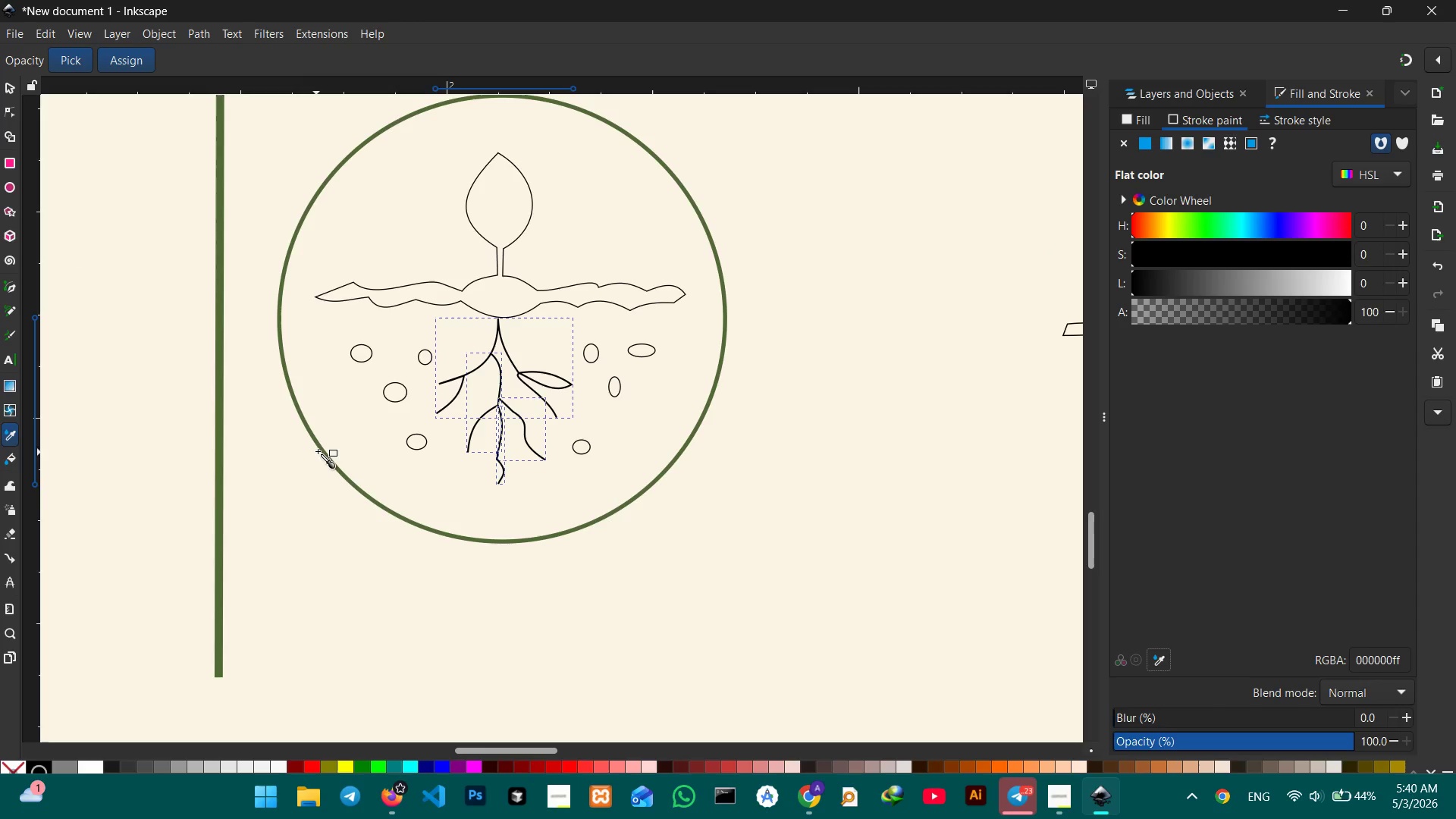 
left_click([321, 450])
 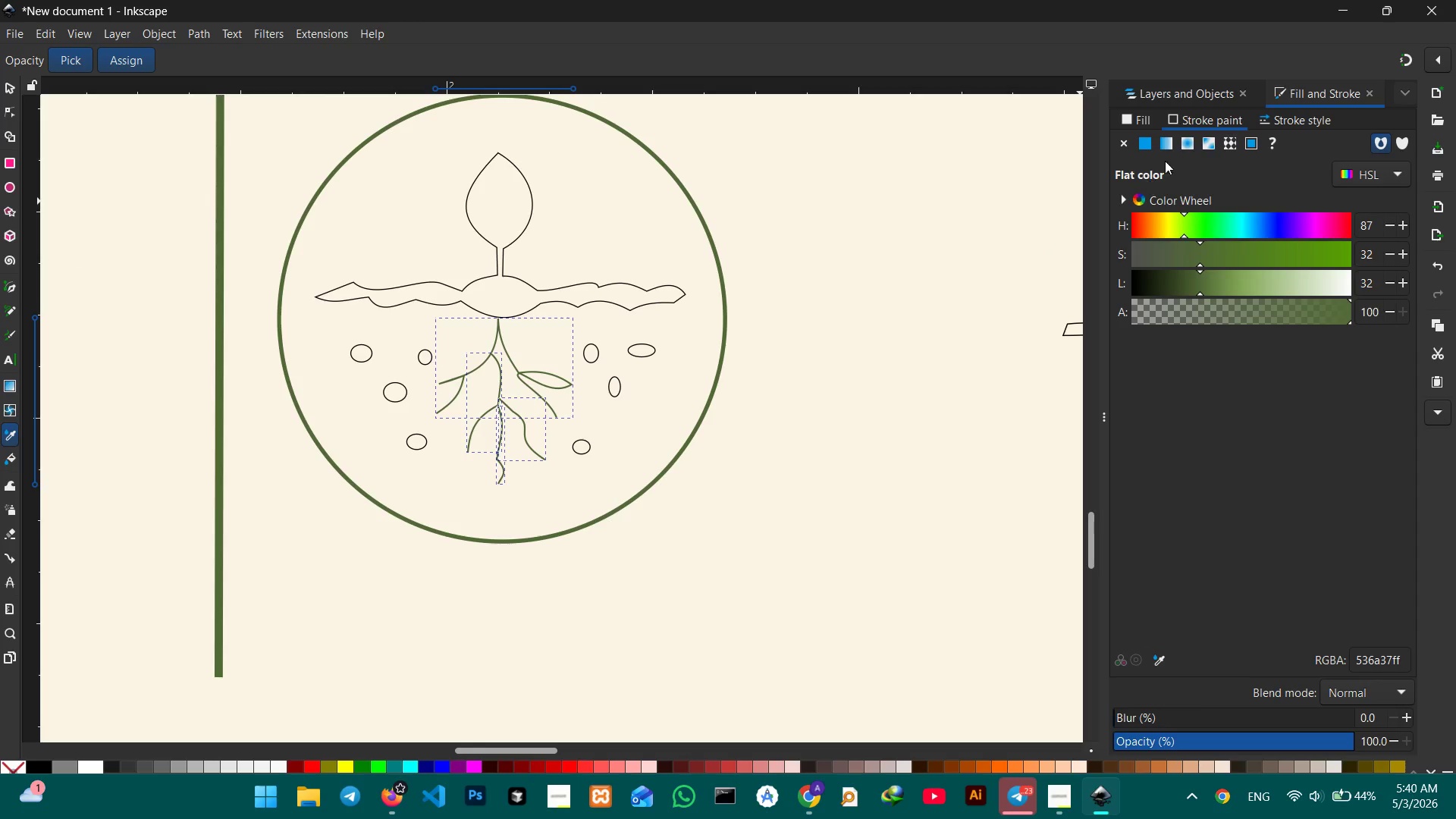 
left_click([1282, 118])
 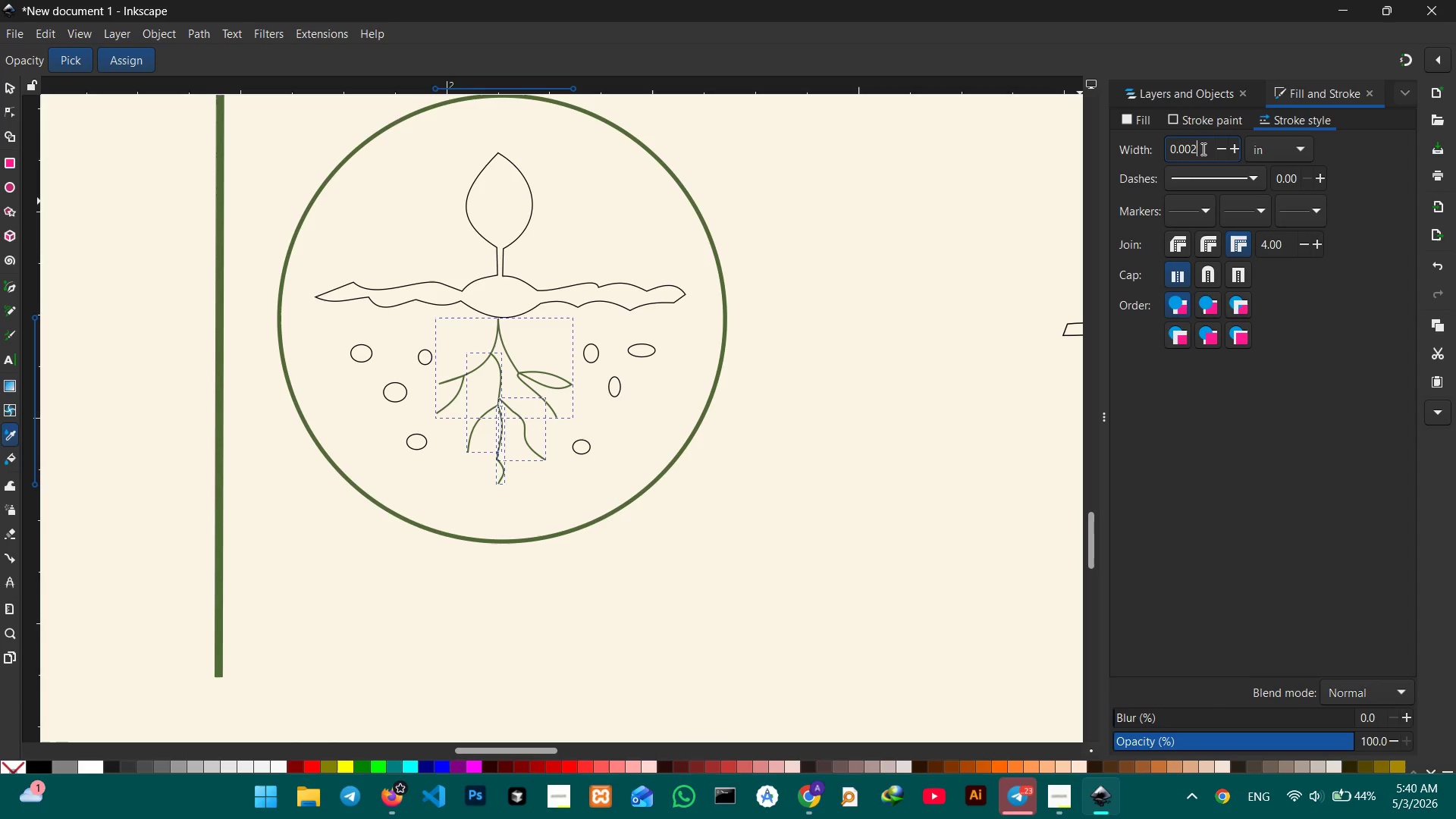 
key(Backspace)
 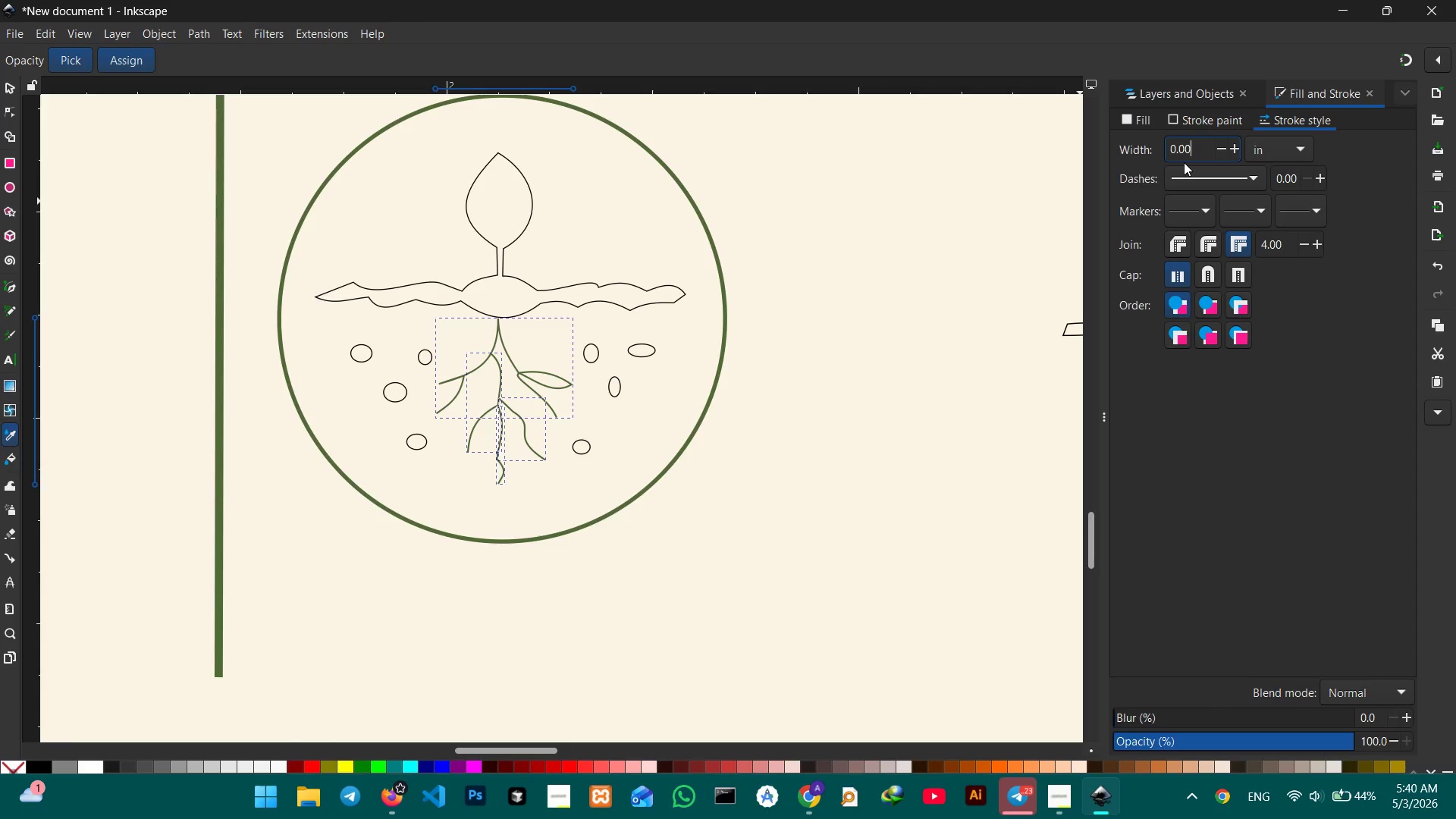 
key(Numpad3)
 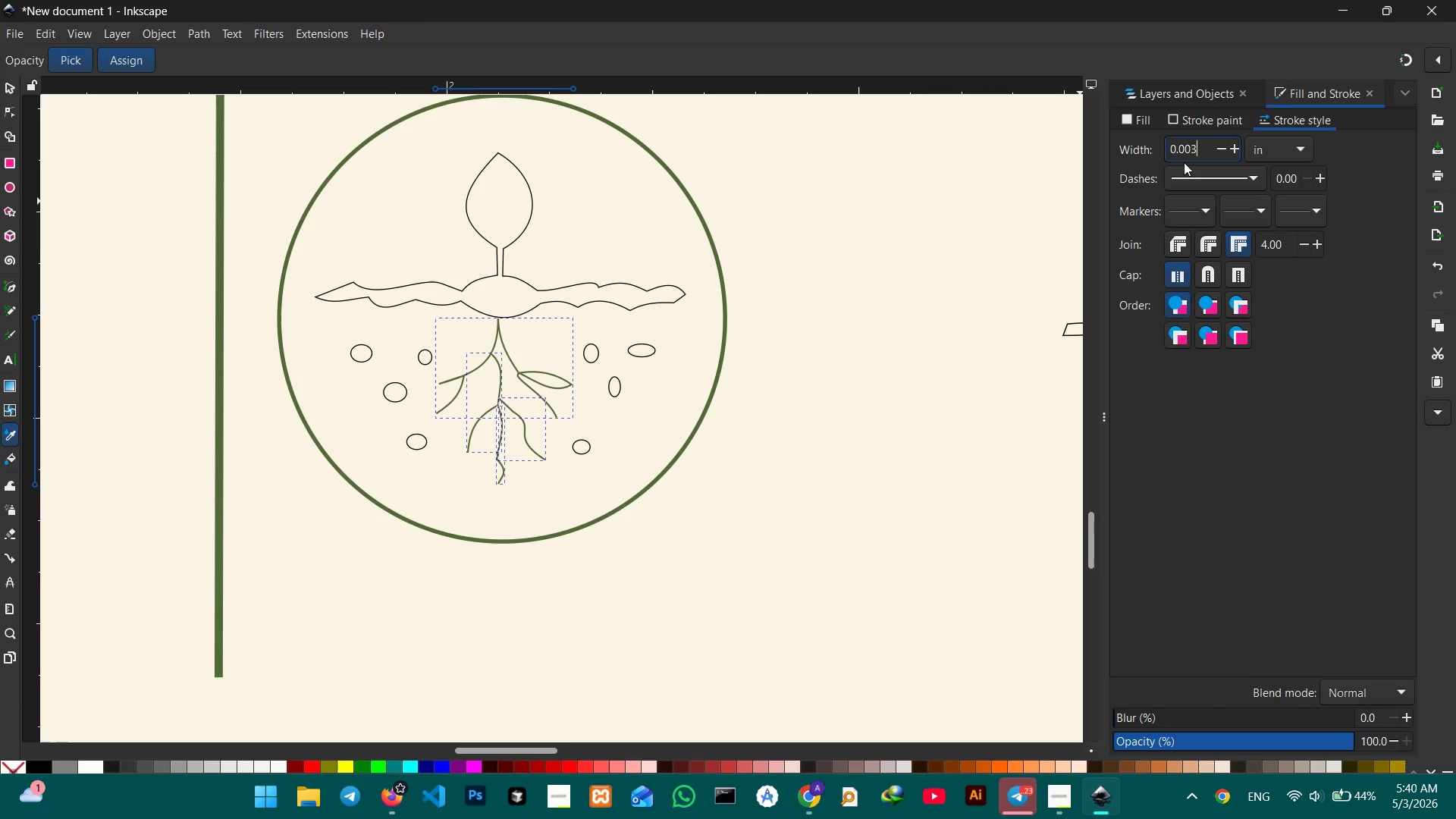 
key(Enter)
 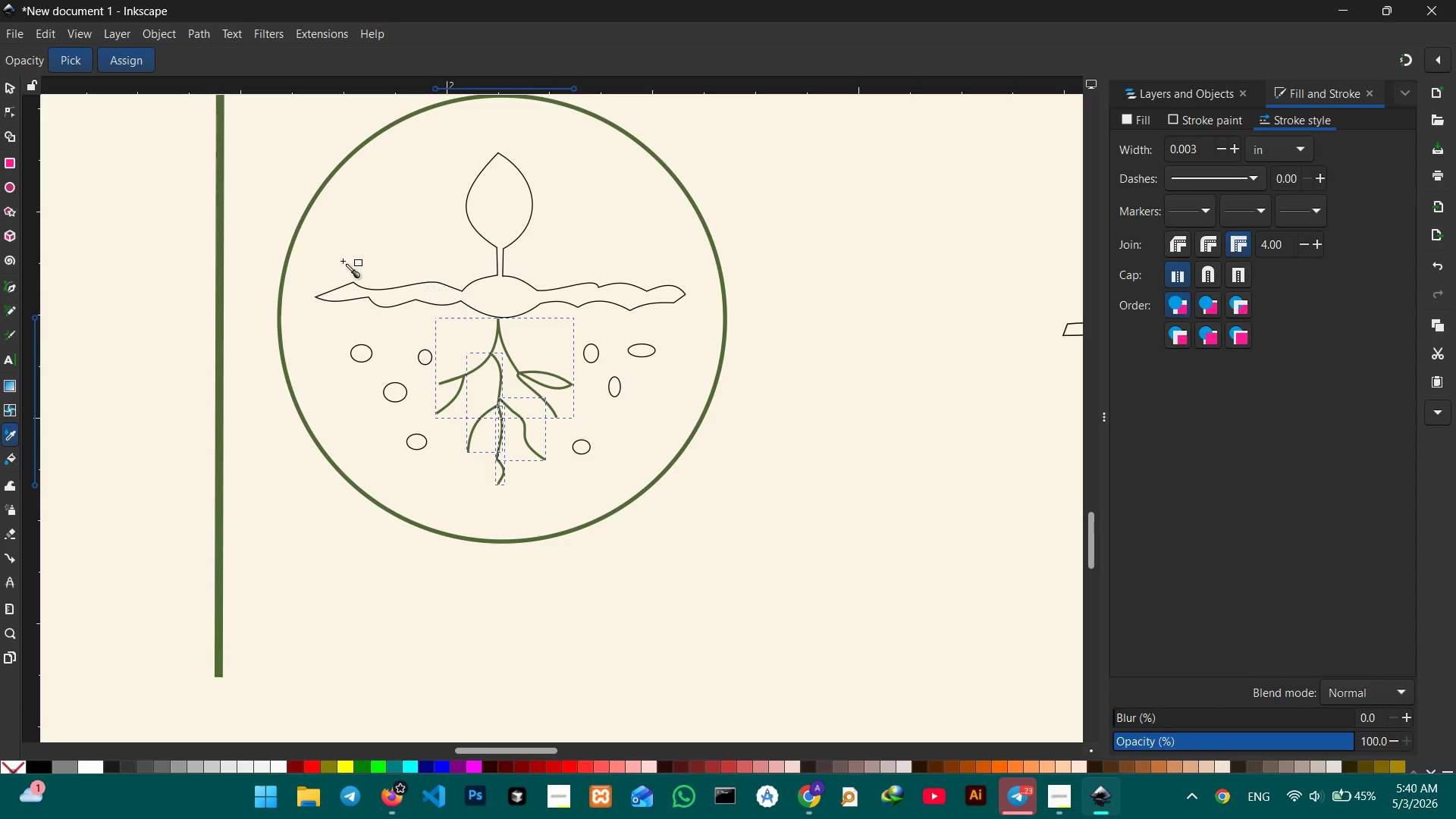 
left_click([5, 91])
 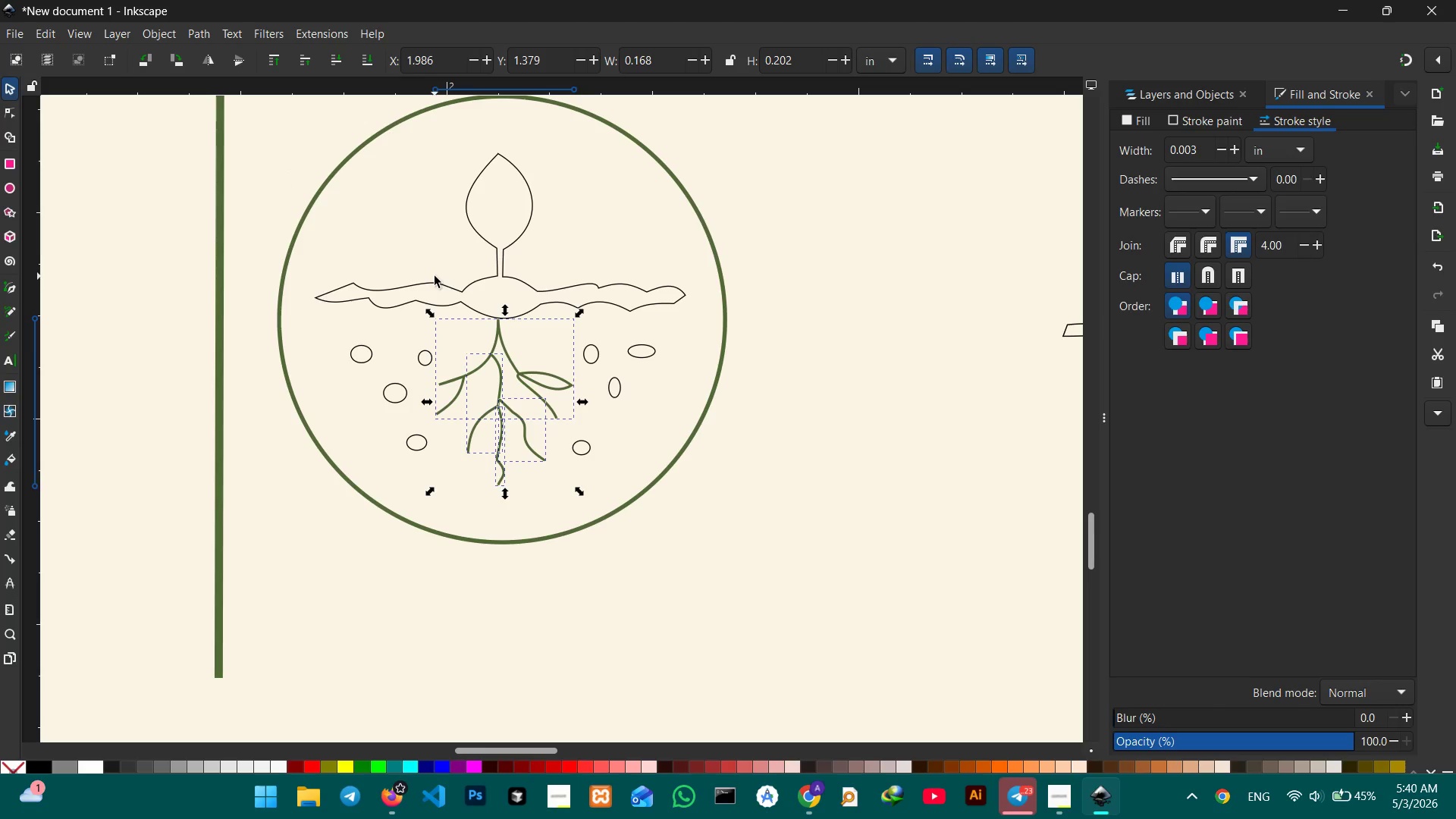 
left_click([435, 280])
 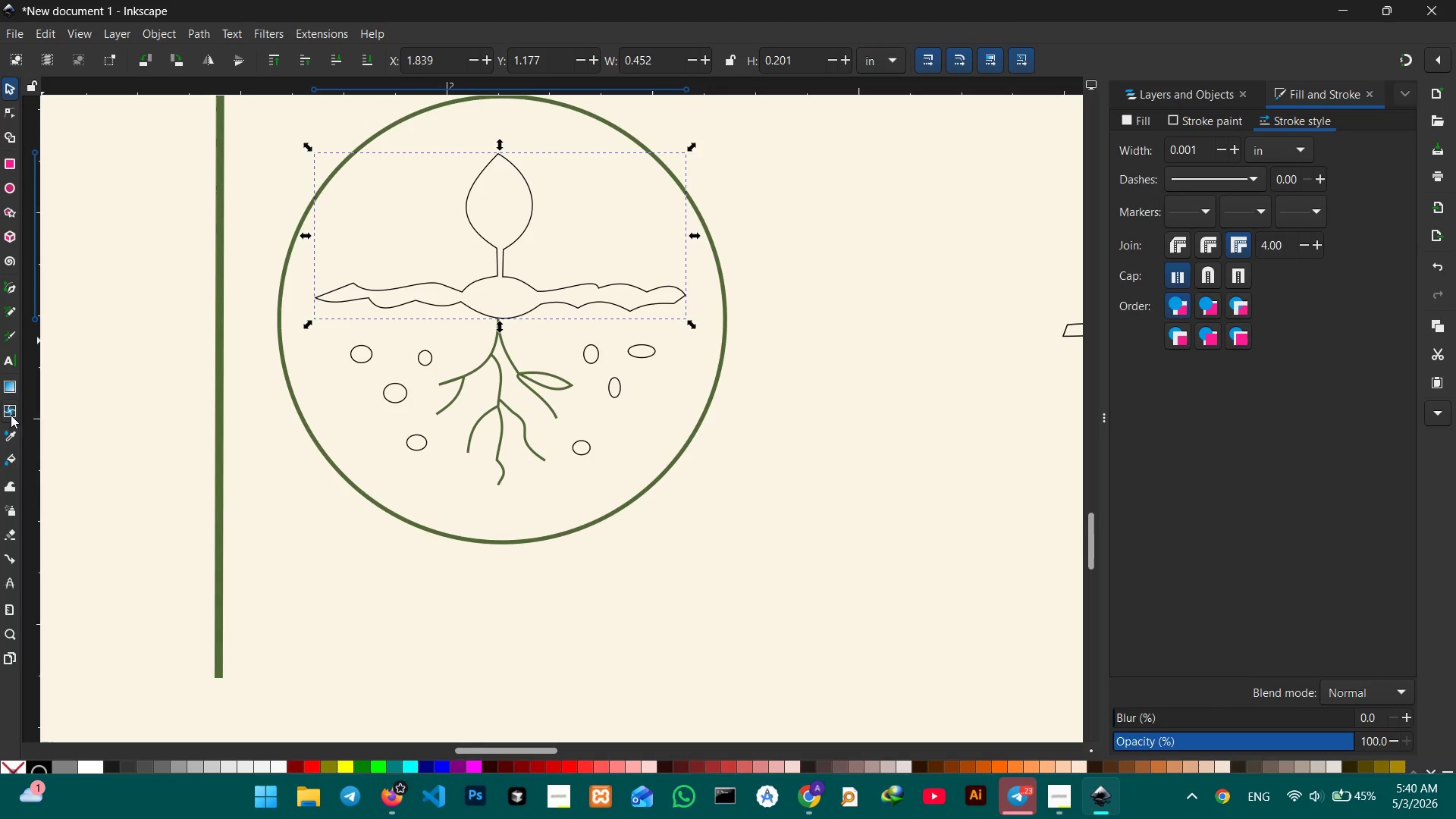 
left_click([11, 427])
 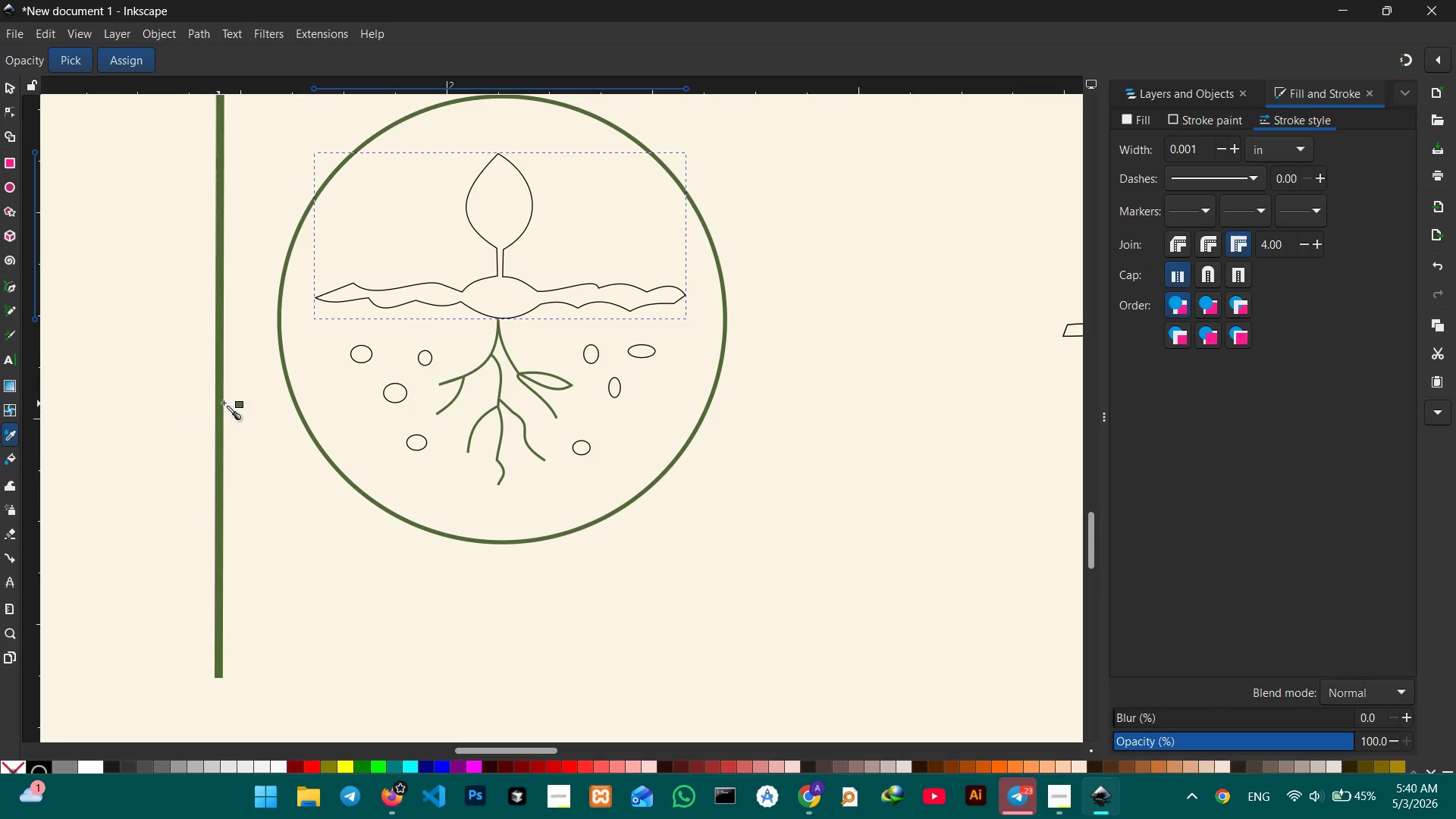 
hold_key(key=Space, duration=0.69)
 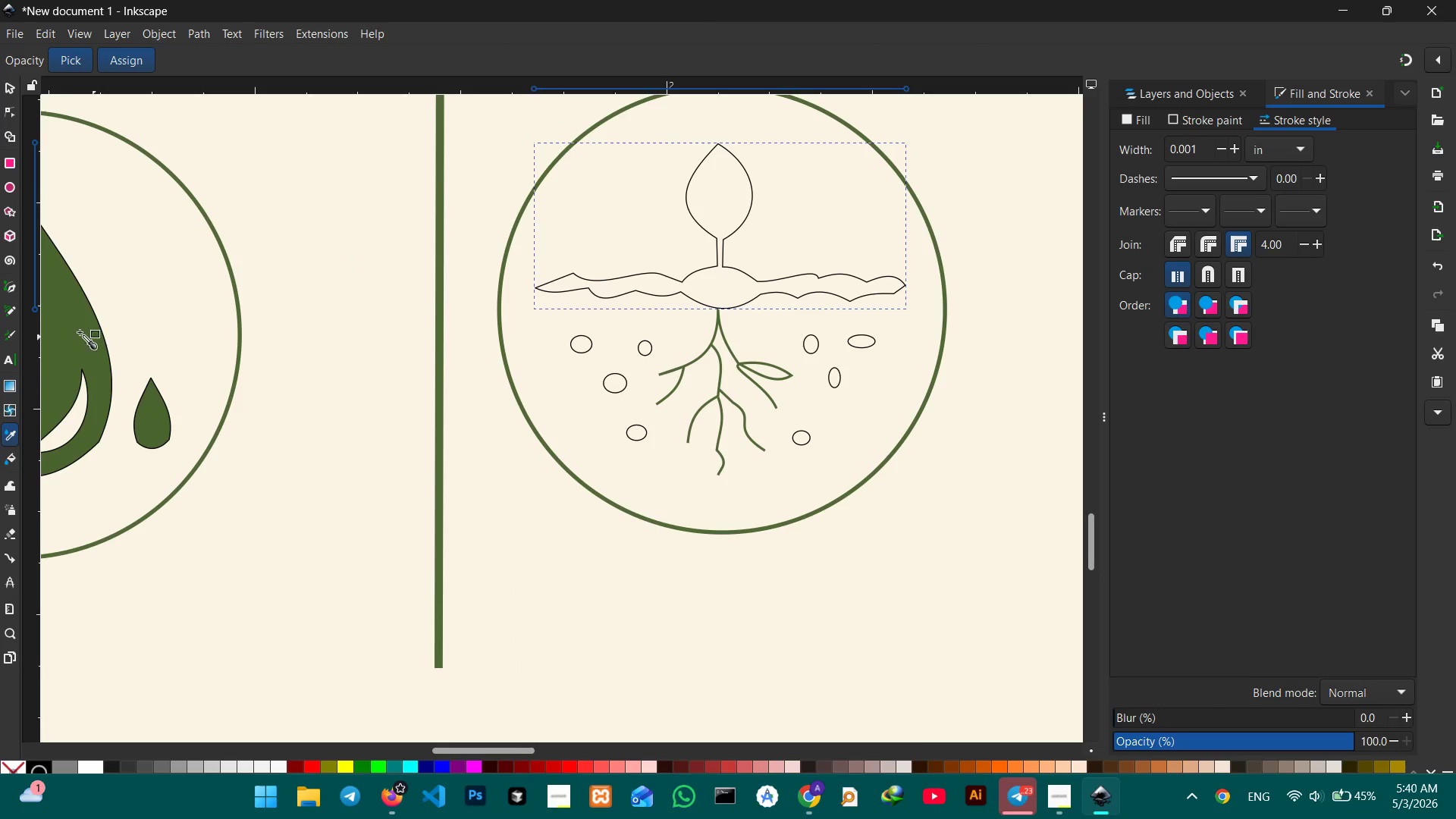 
left_click_drag(start_coordinate=[196, 397], to_coordinate=[510, 403])
 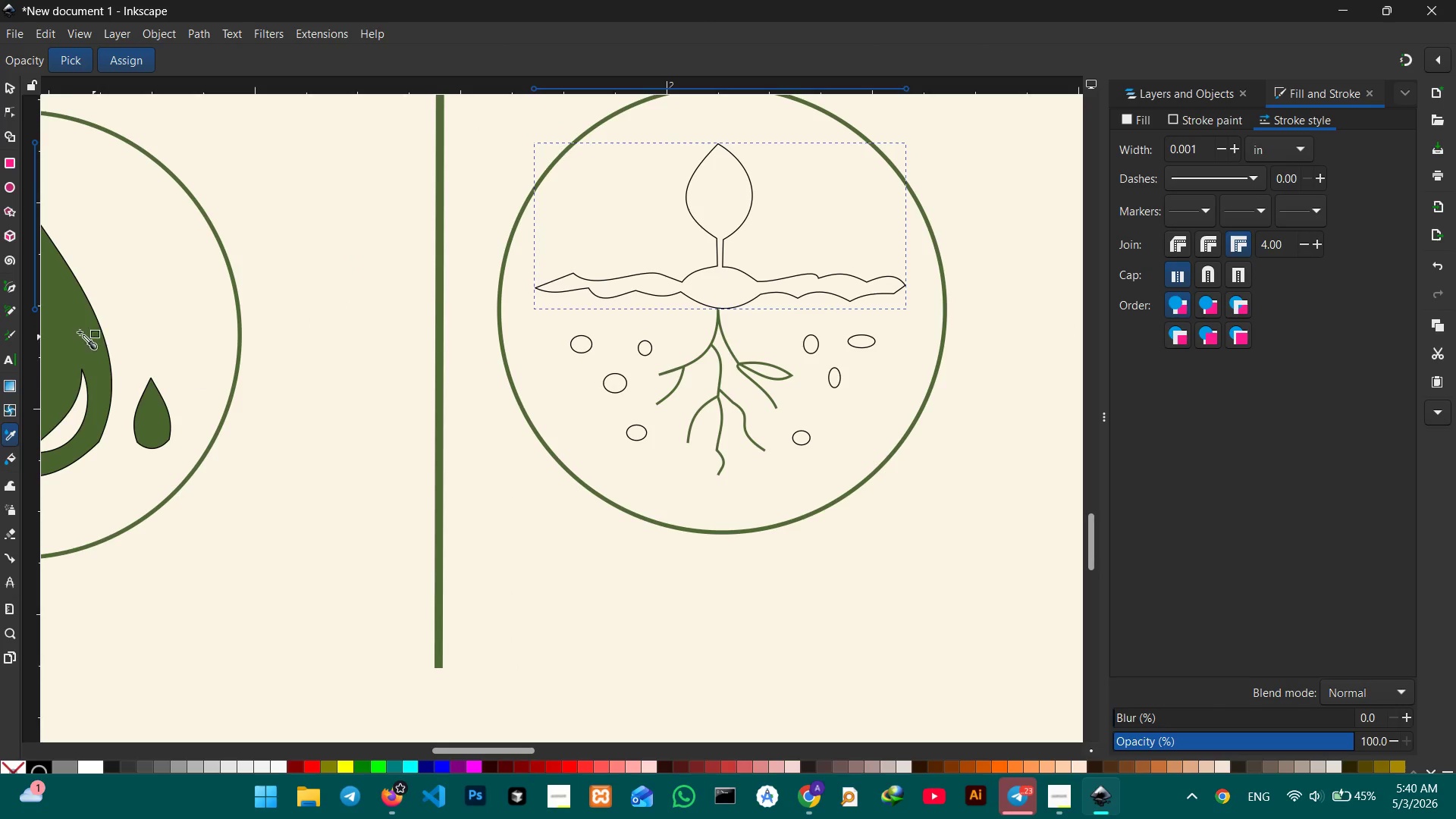 
left_click([68, 328])
 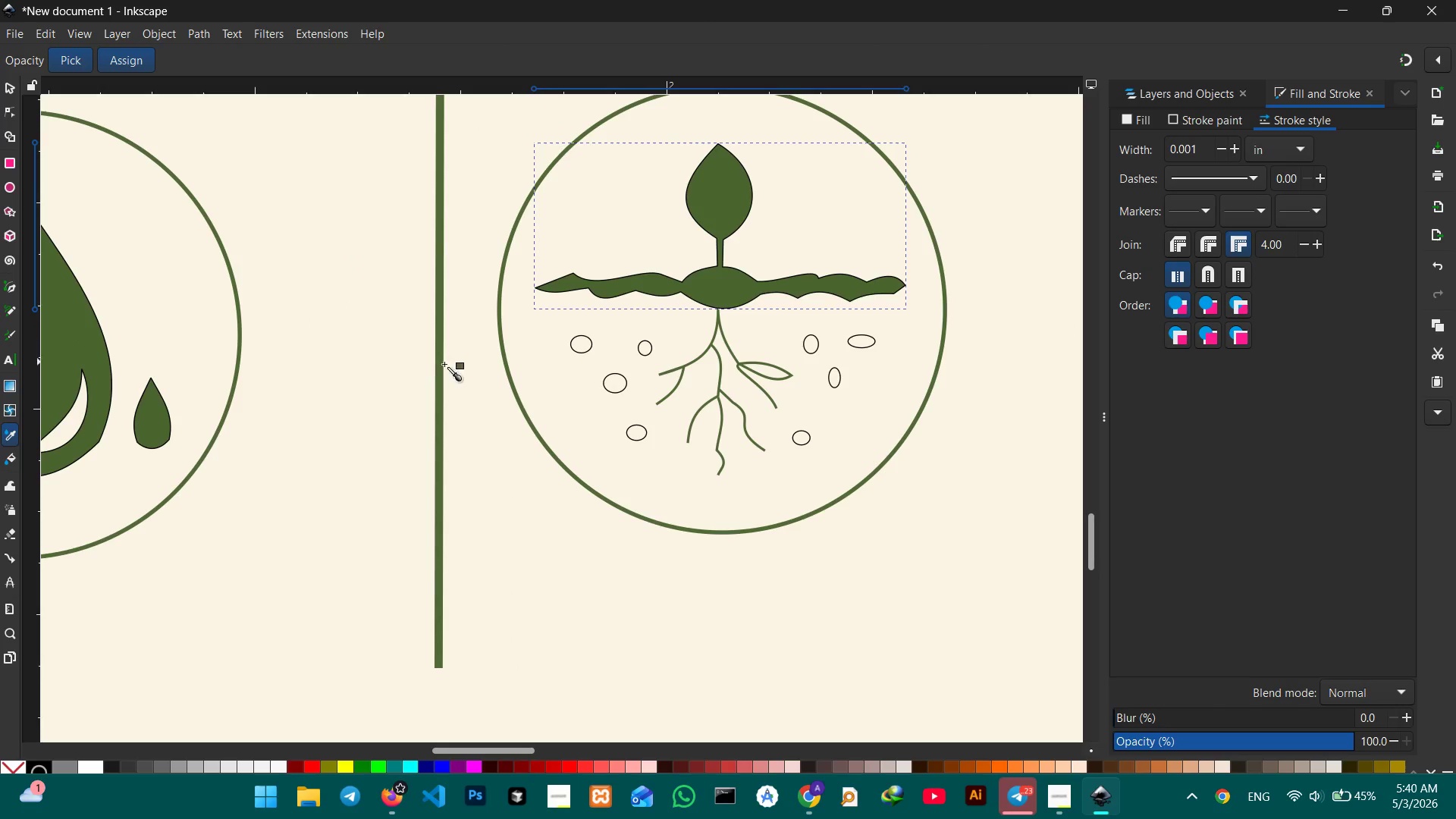 
hold_key(key=Space, duration=0.62)
 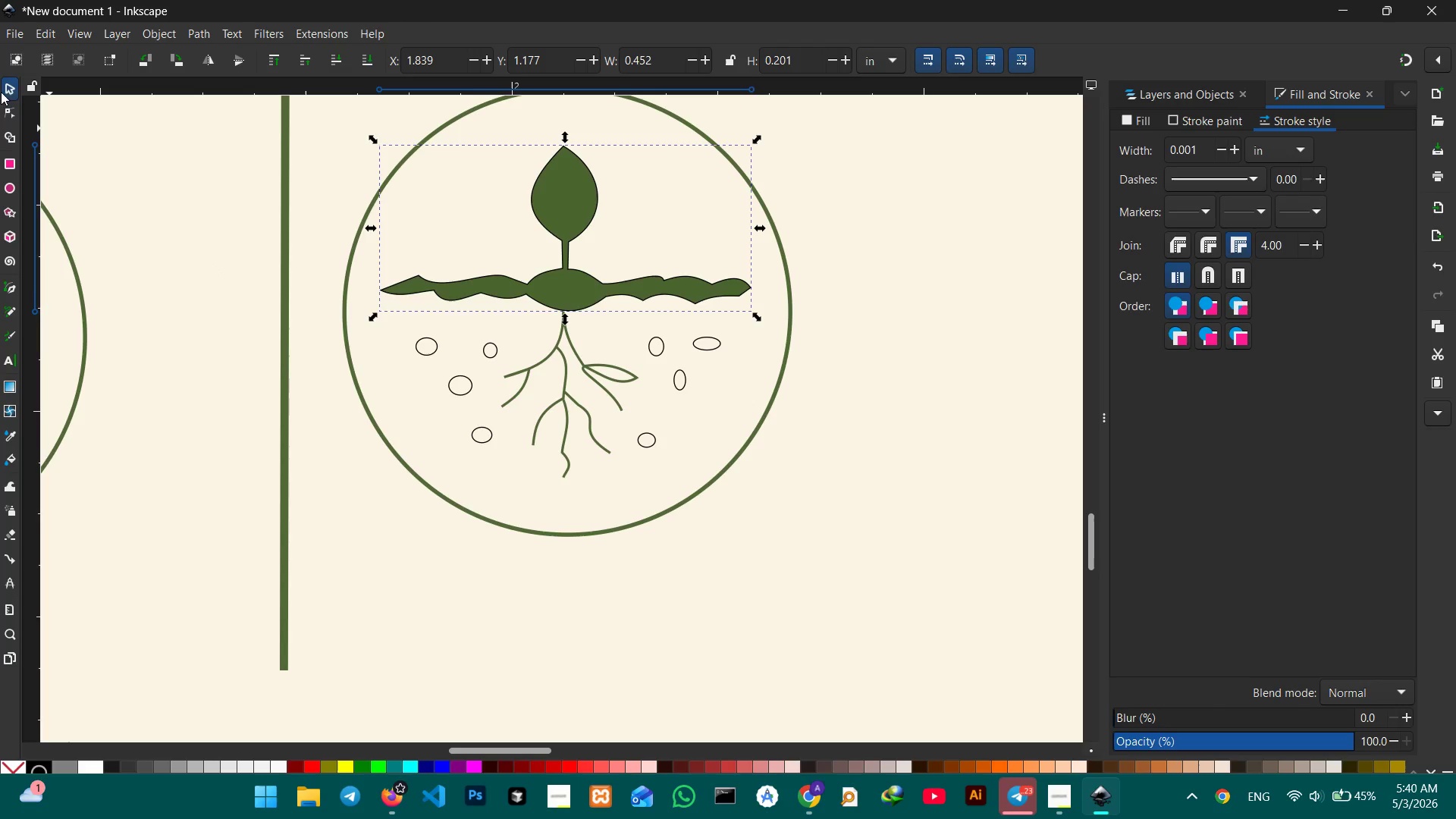 
left_click_drag(start_coordinate=[465, 366], to_coordinate=[310, 369])
 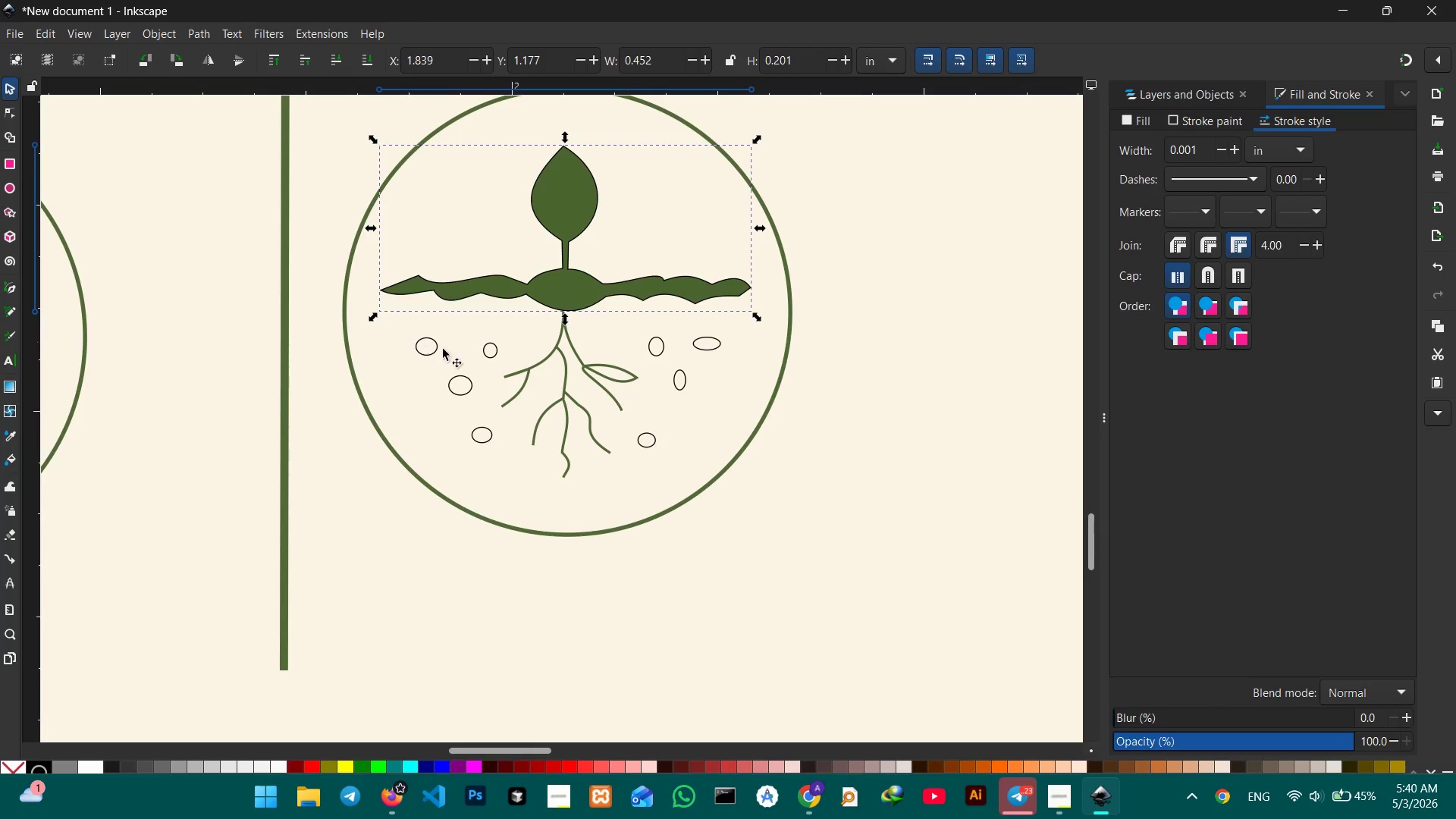 
left_click([435, 348])
 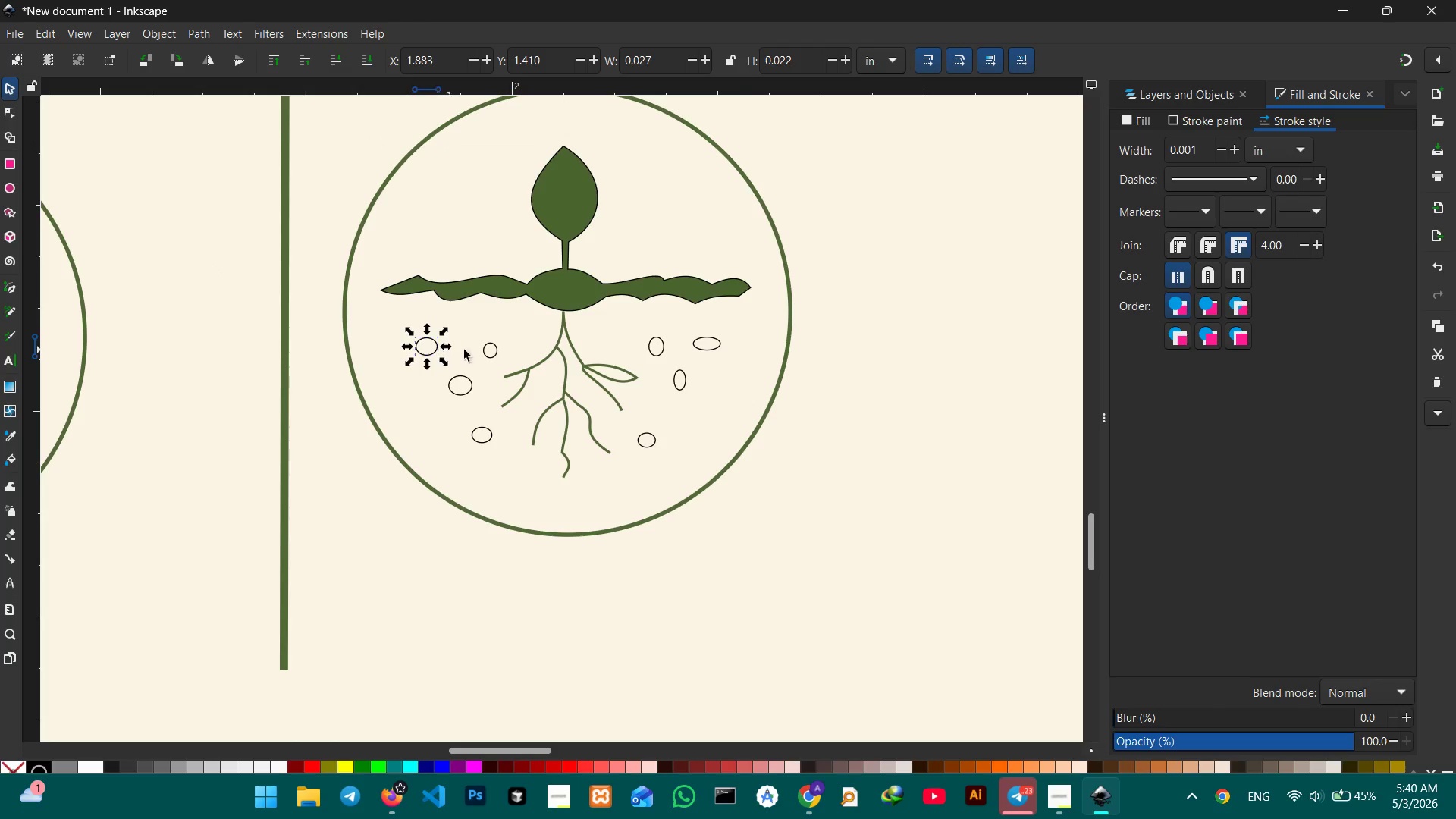 
hold_key(key=ShiftLeft, duration=5.98)
left_click([495, 351])
 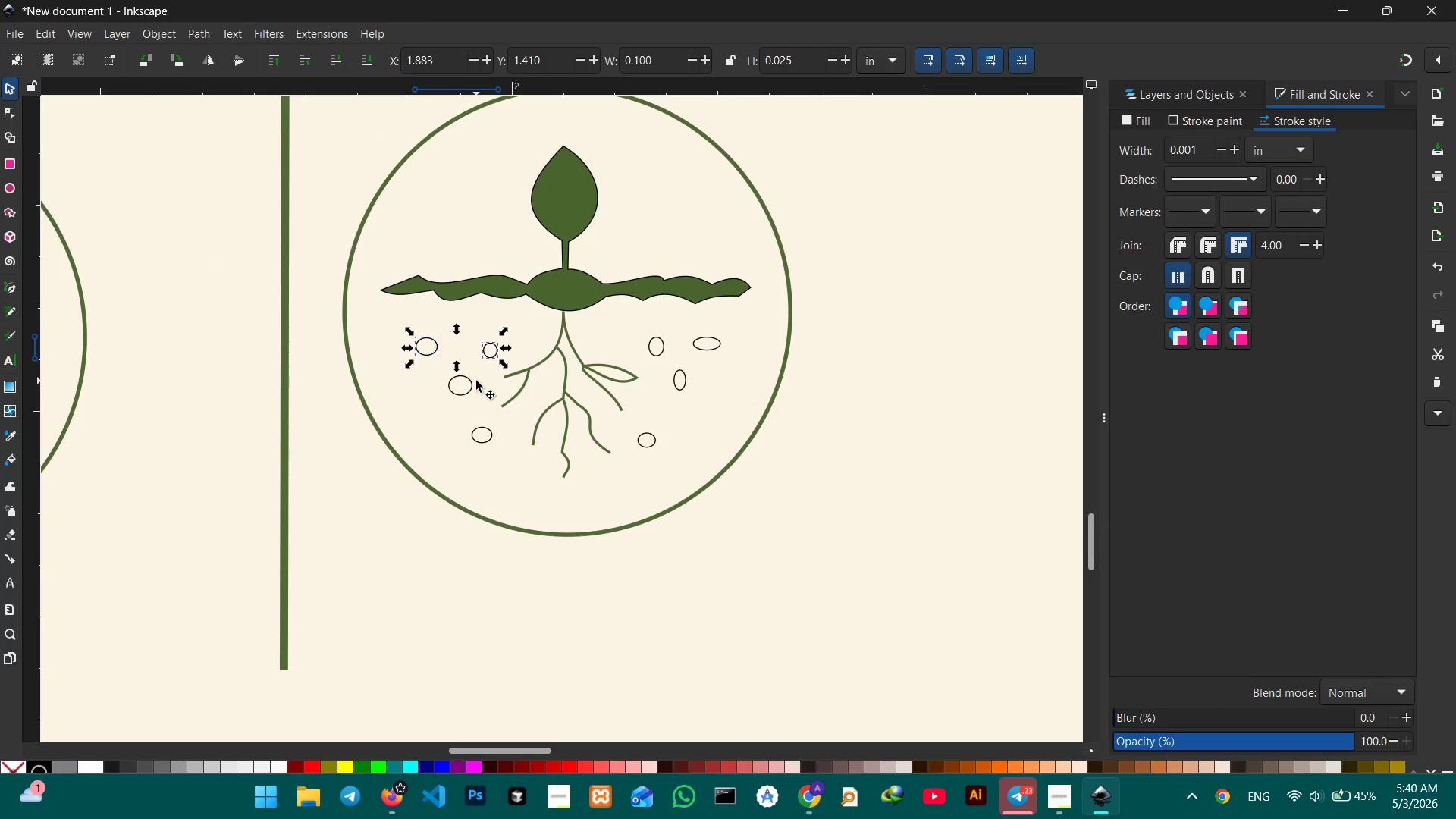 
left_click([473, 383])
 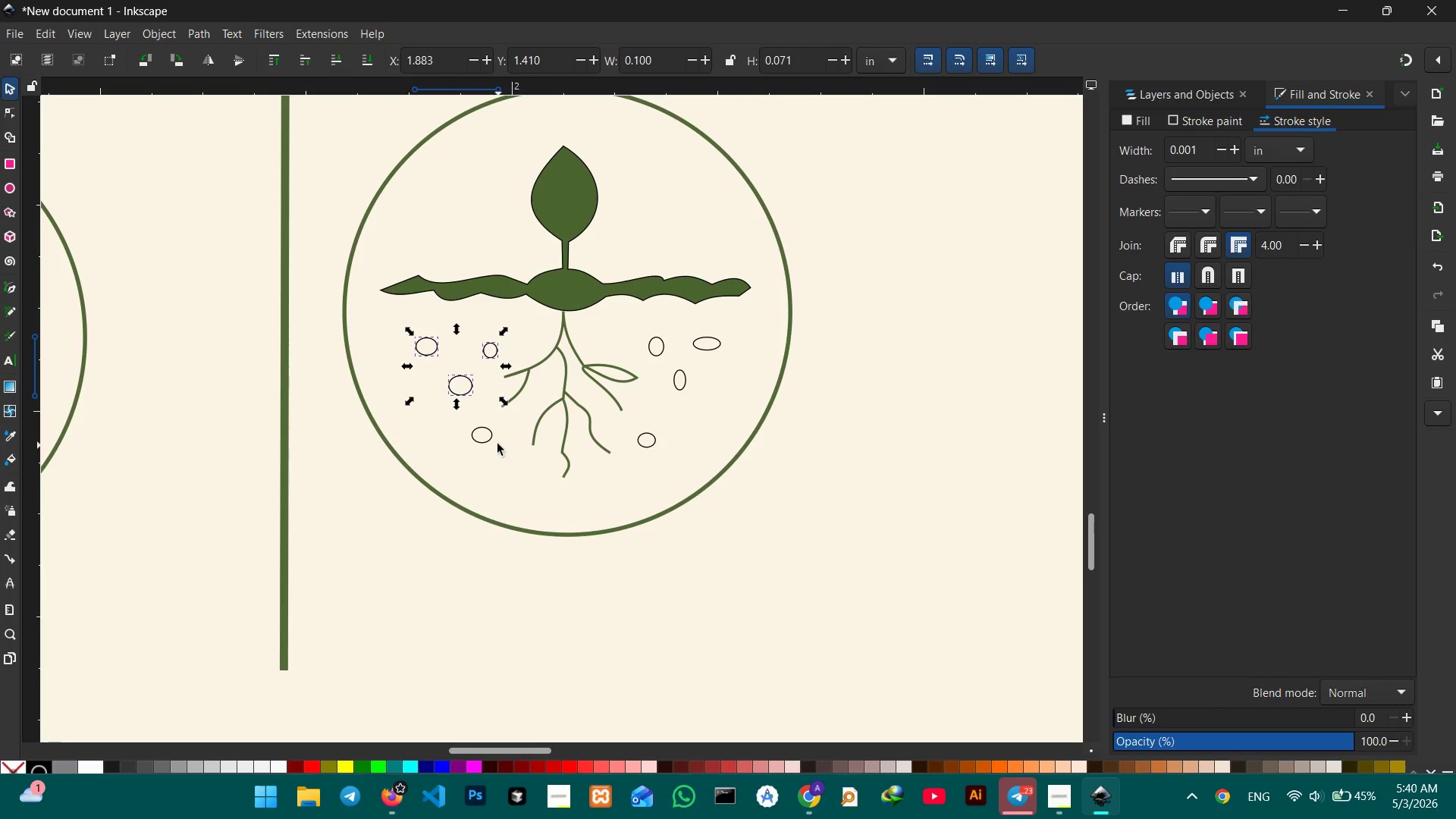 
left_click([494, 438])
 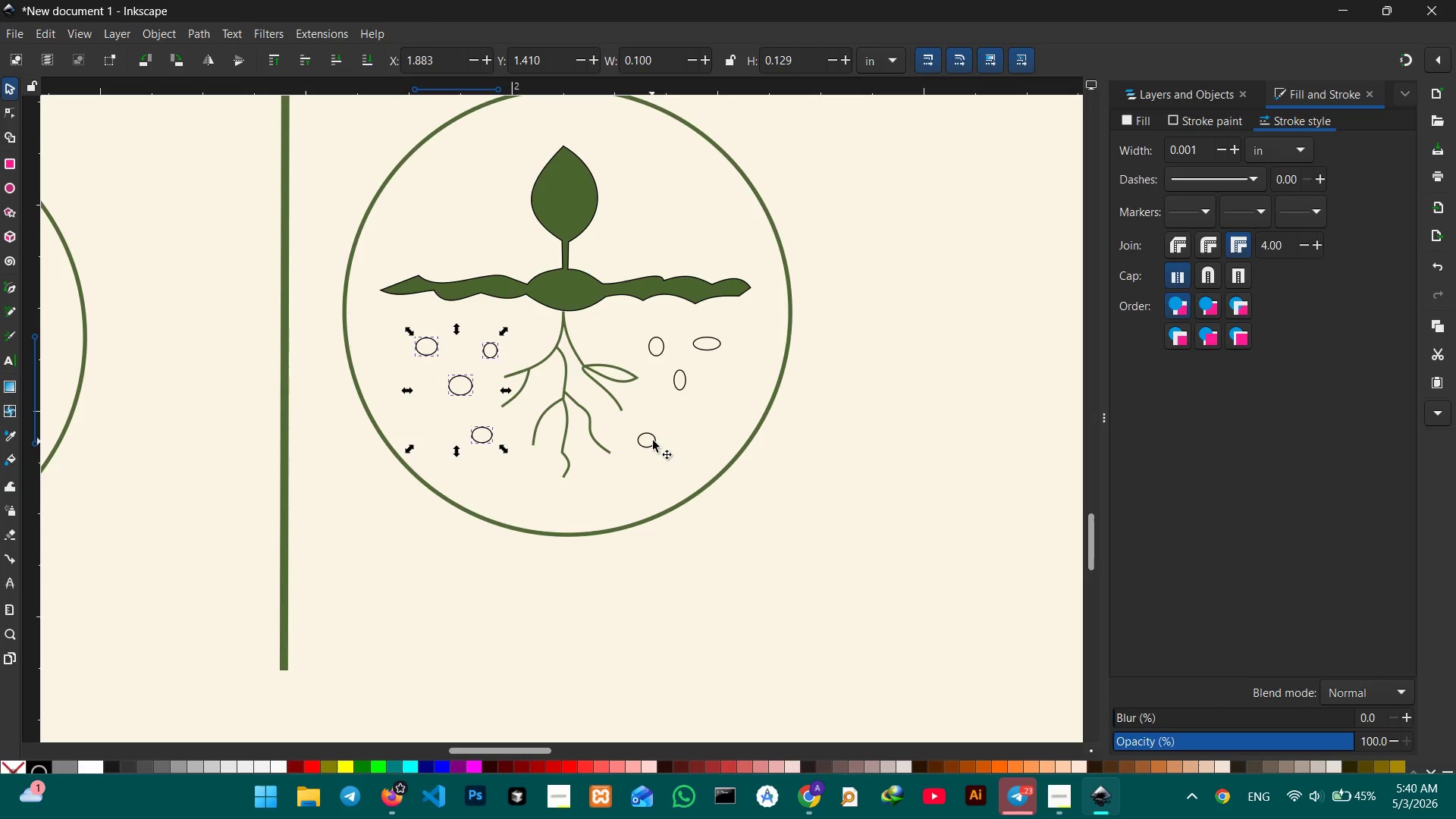 
left_click([653, 441])
 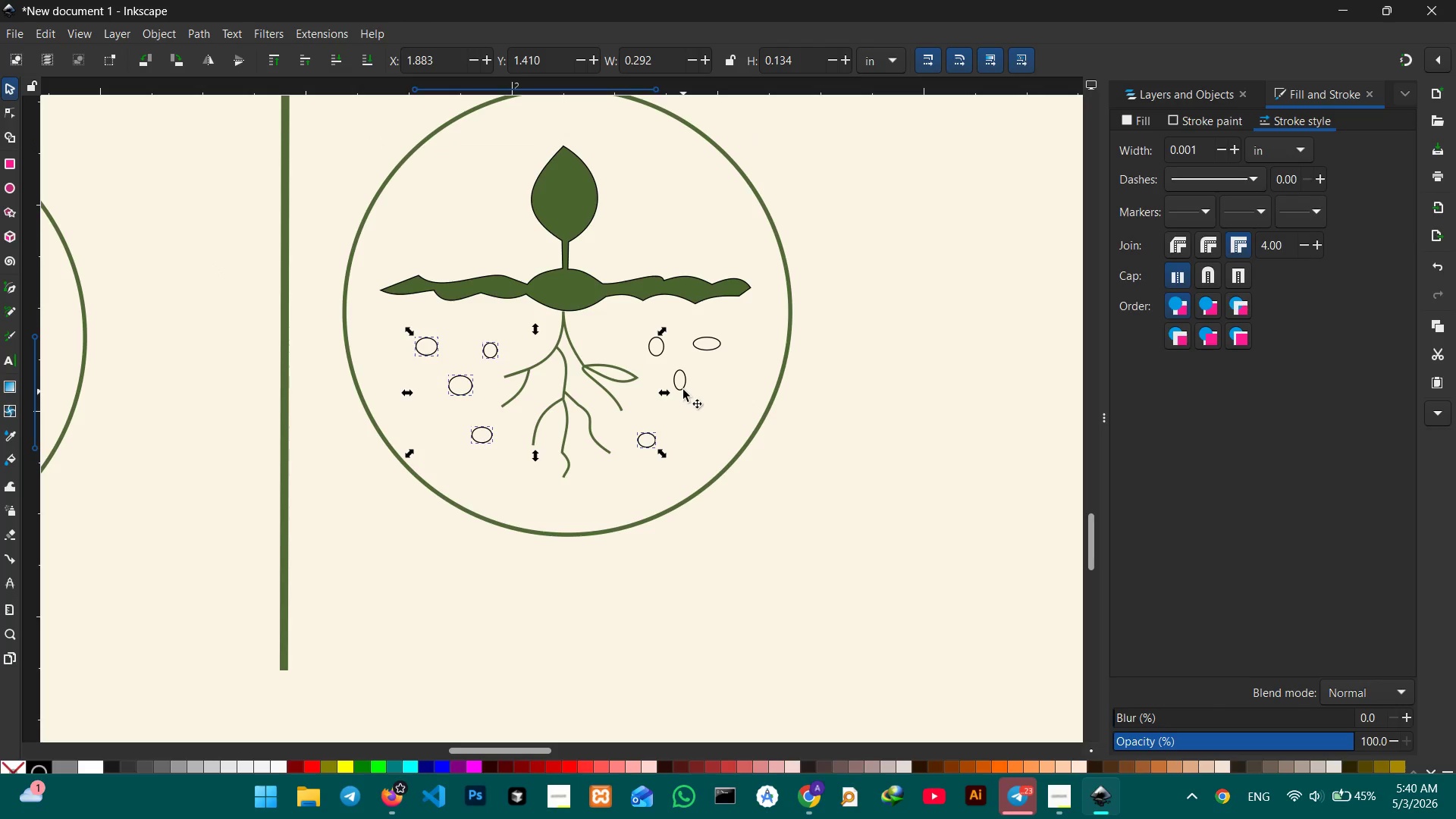 
left_click([683, 385])
 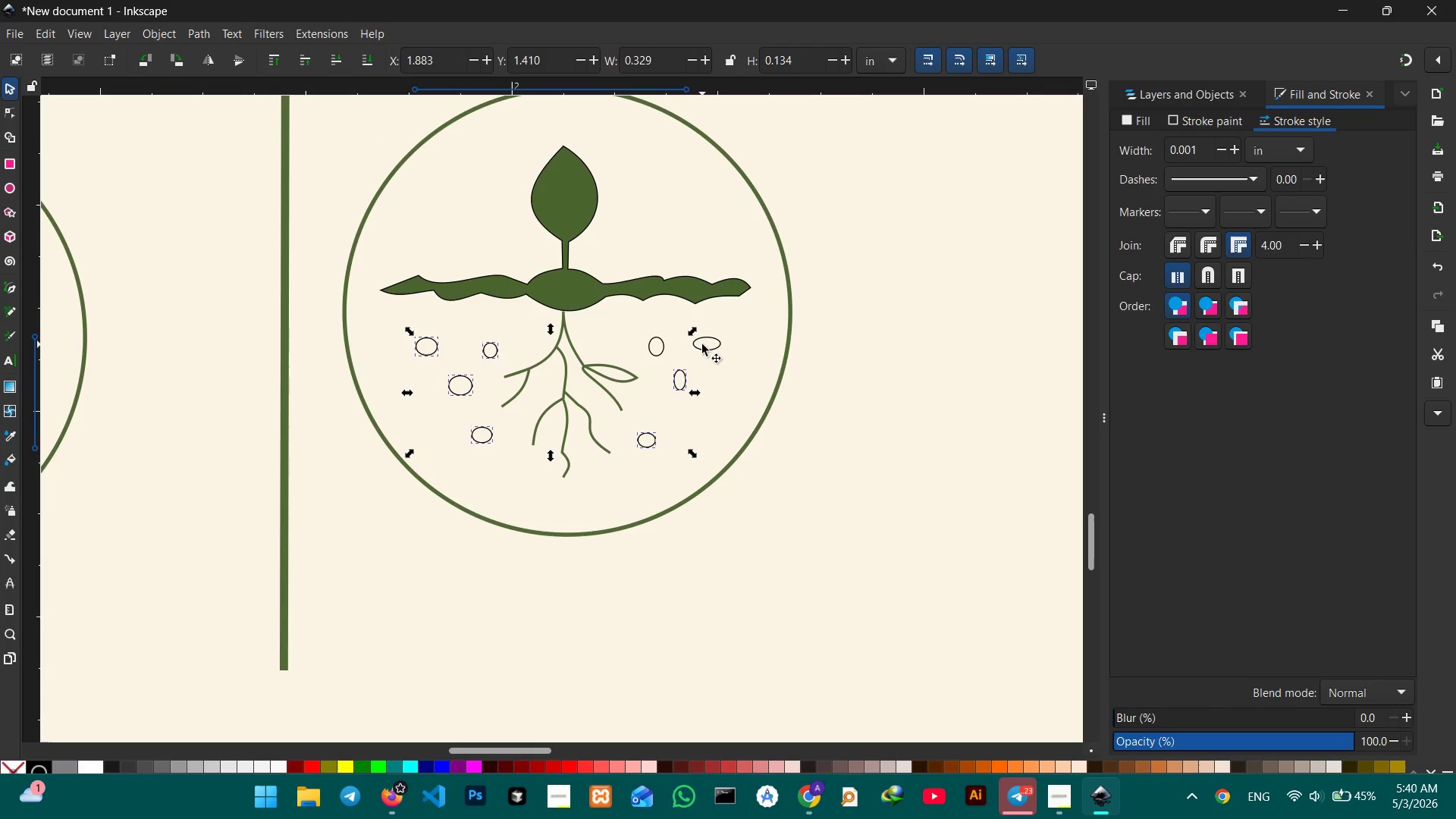 
double_click([702, 344])
 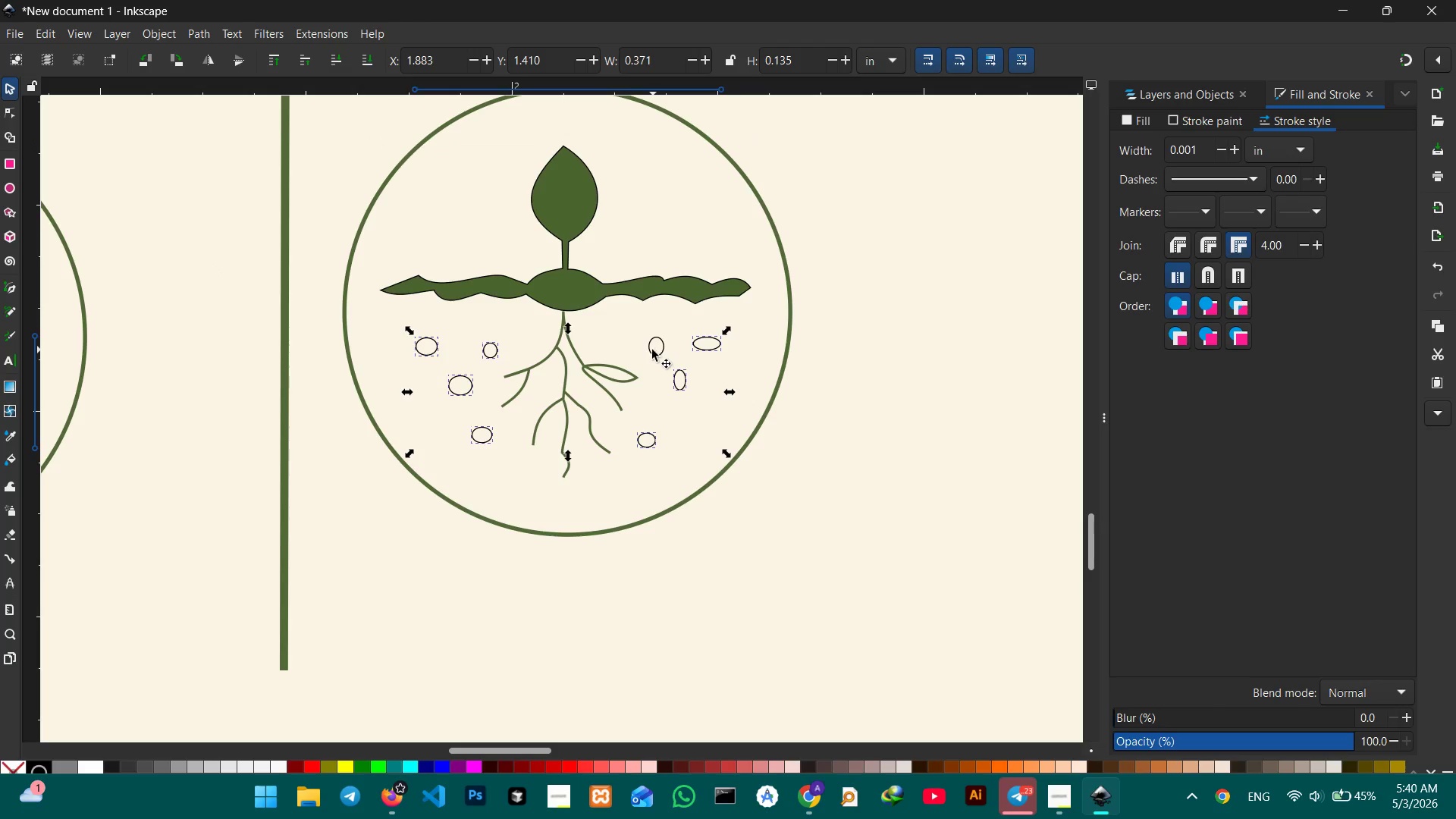 
left_click([652, 350])
 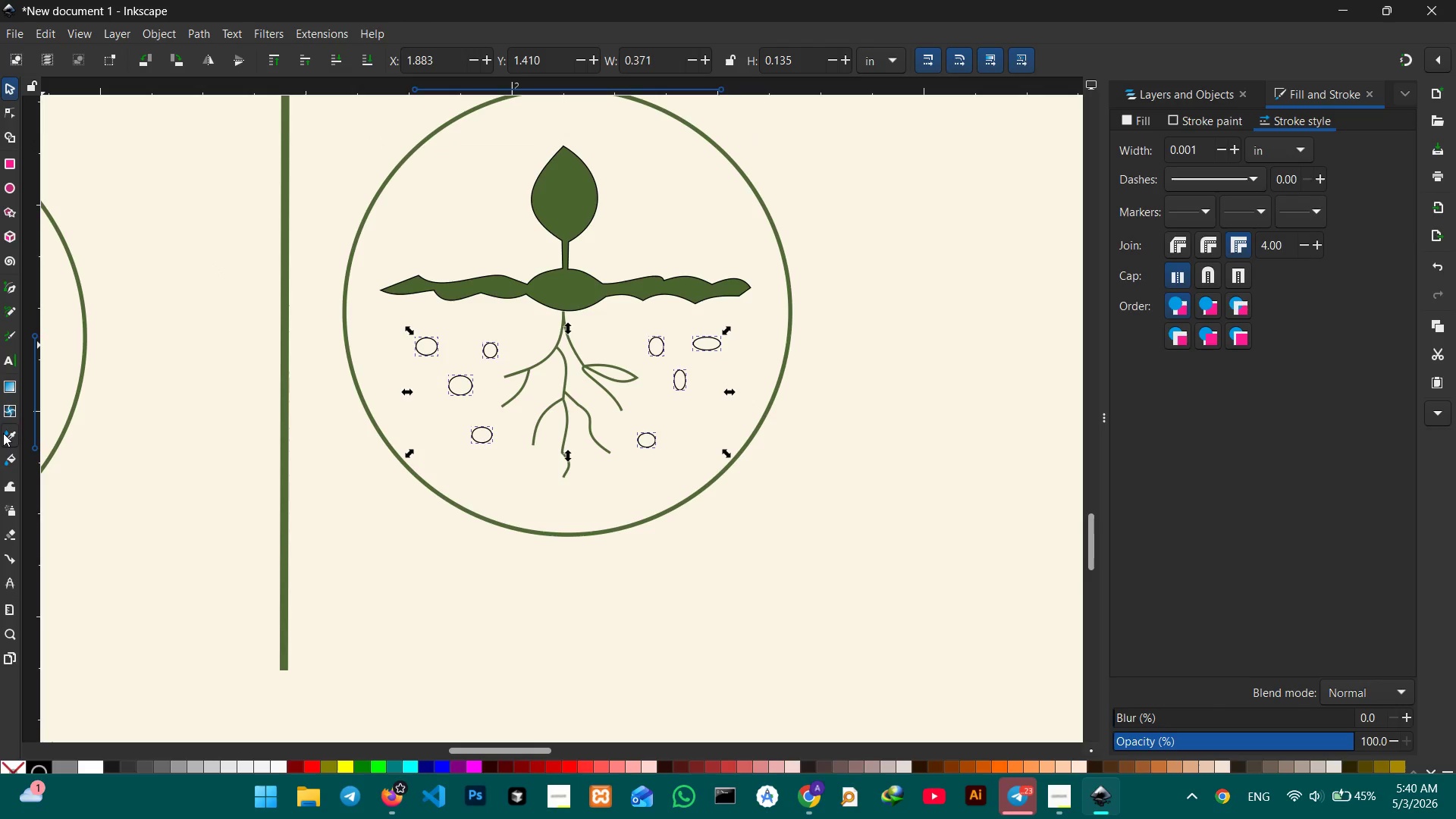 
left_click([3, 438])
 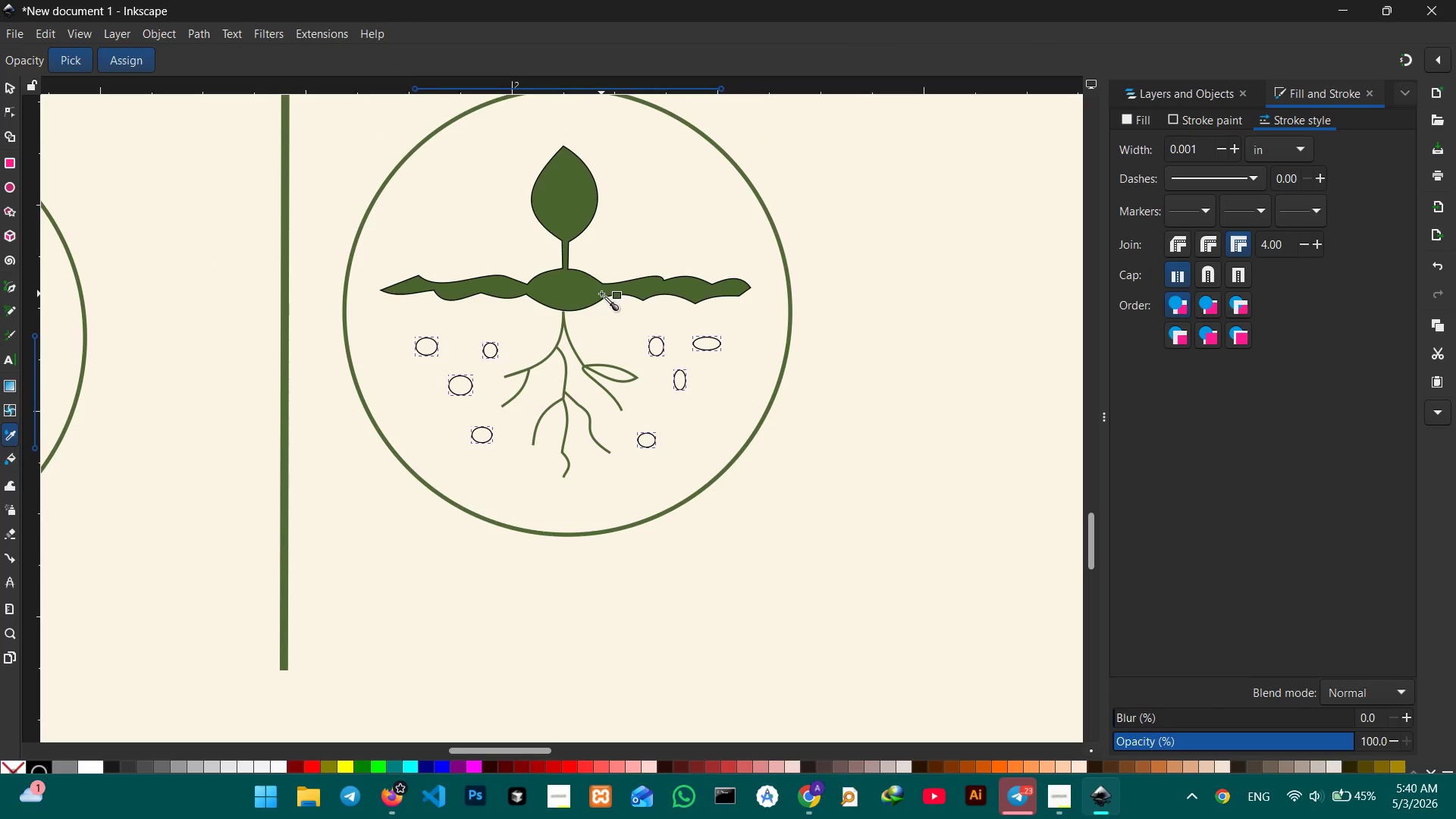 
left_click([568, 284])
 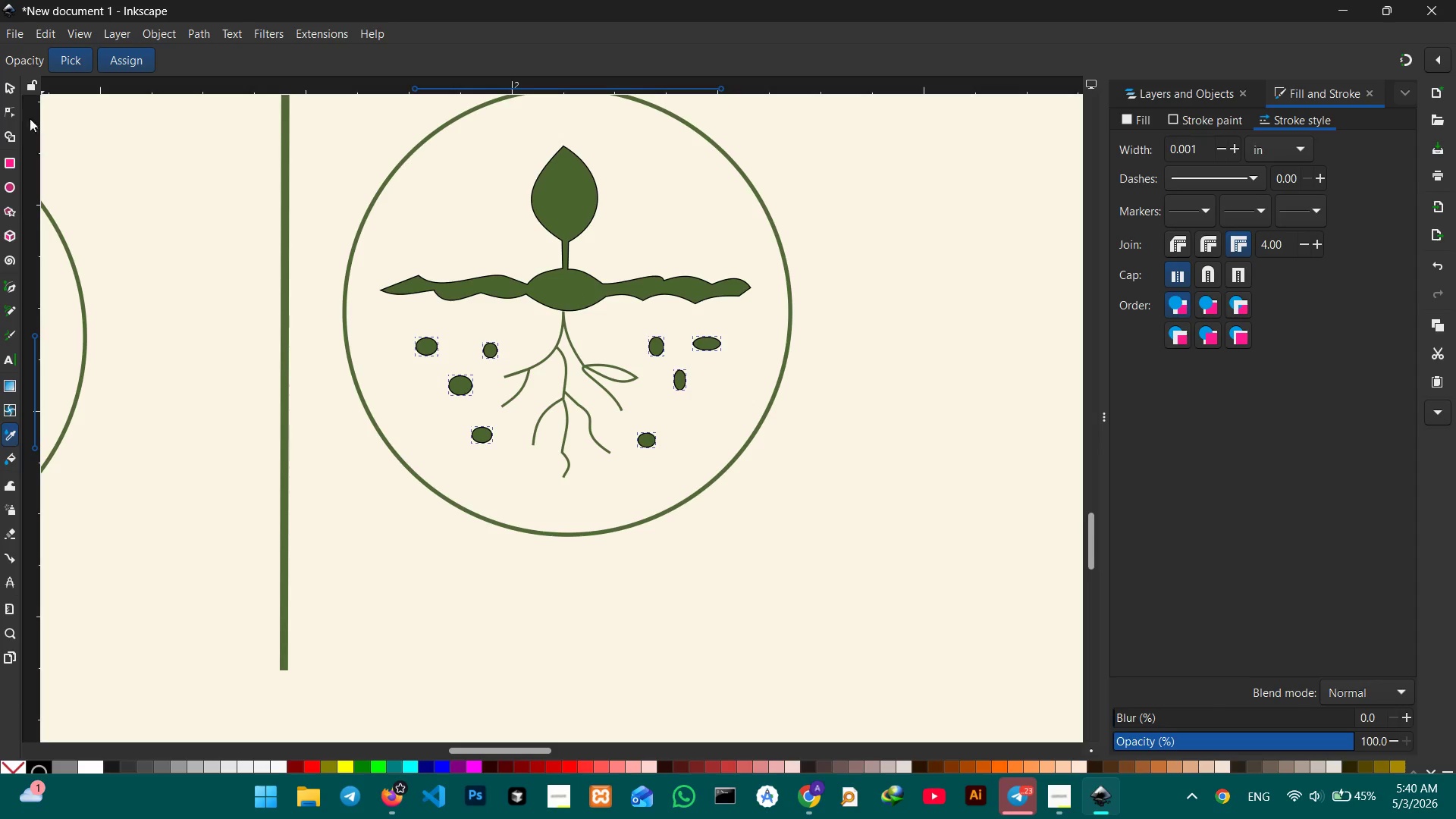 
left_click([11, 92])
 